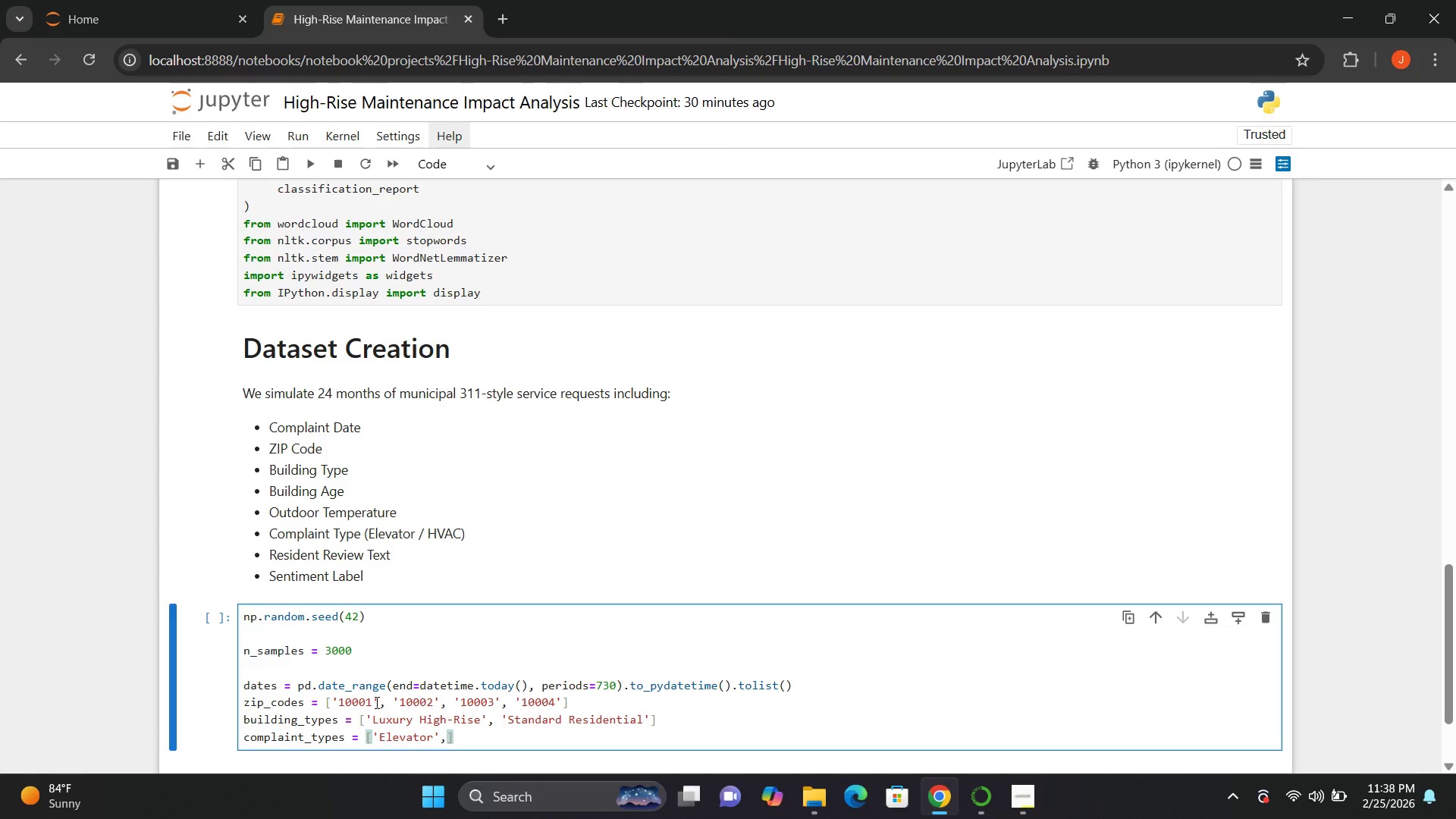 
key(Space)
 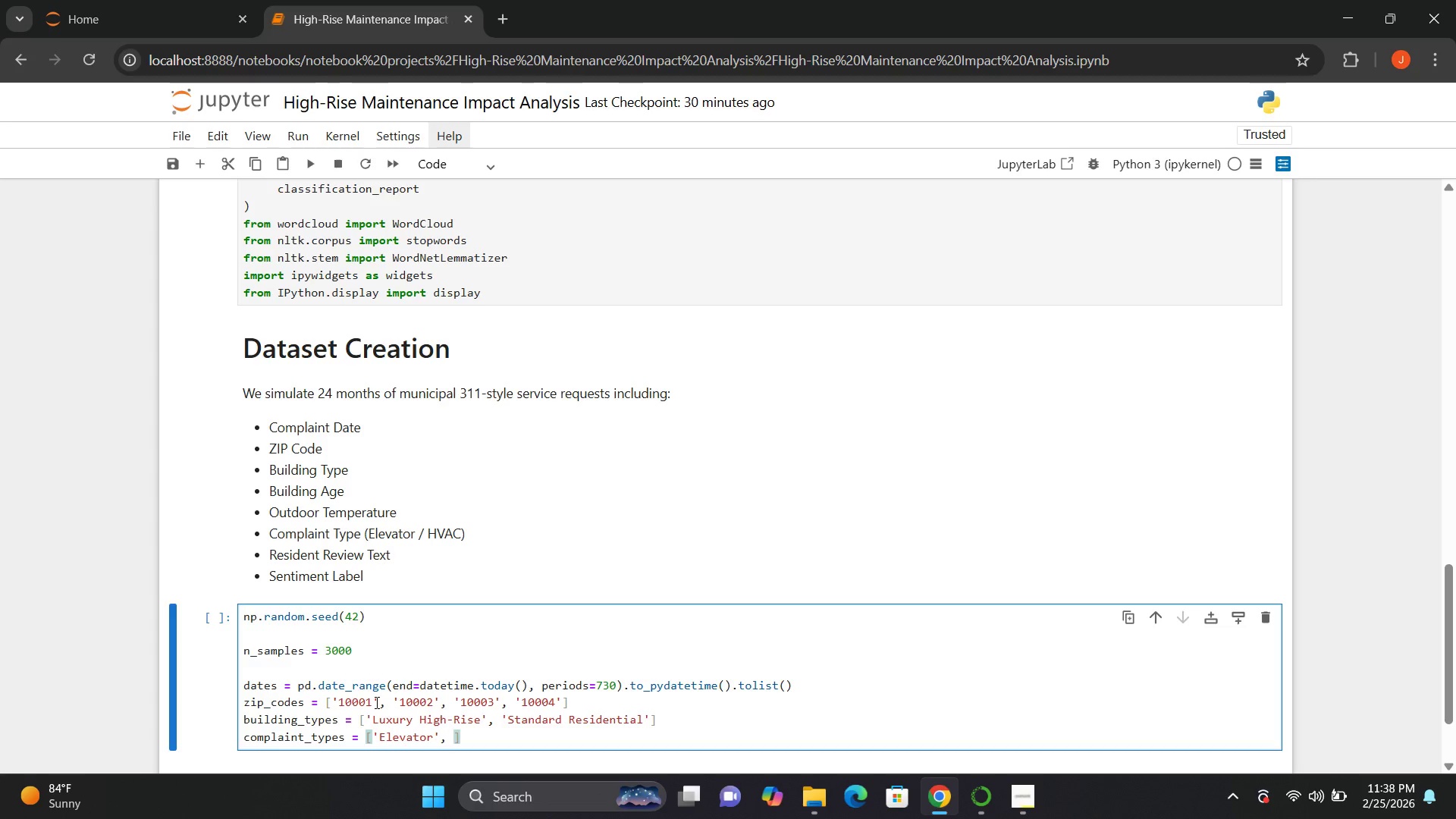 
key(Quote)
 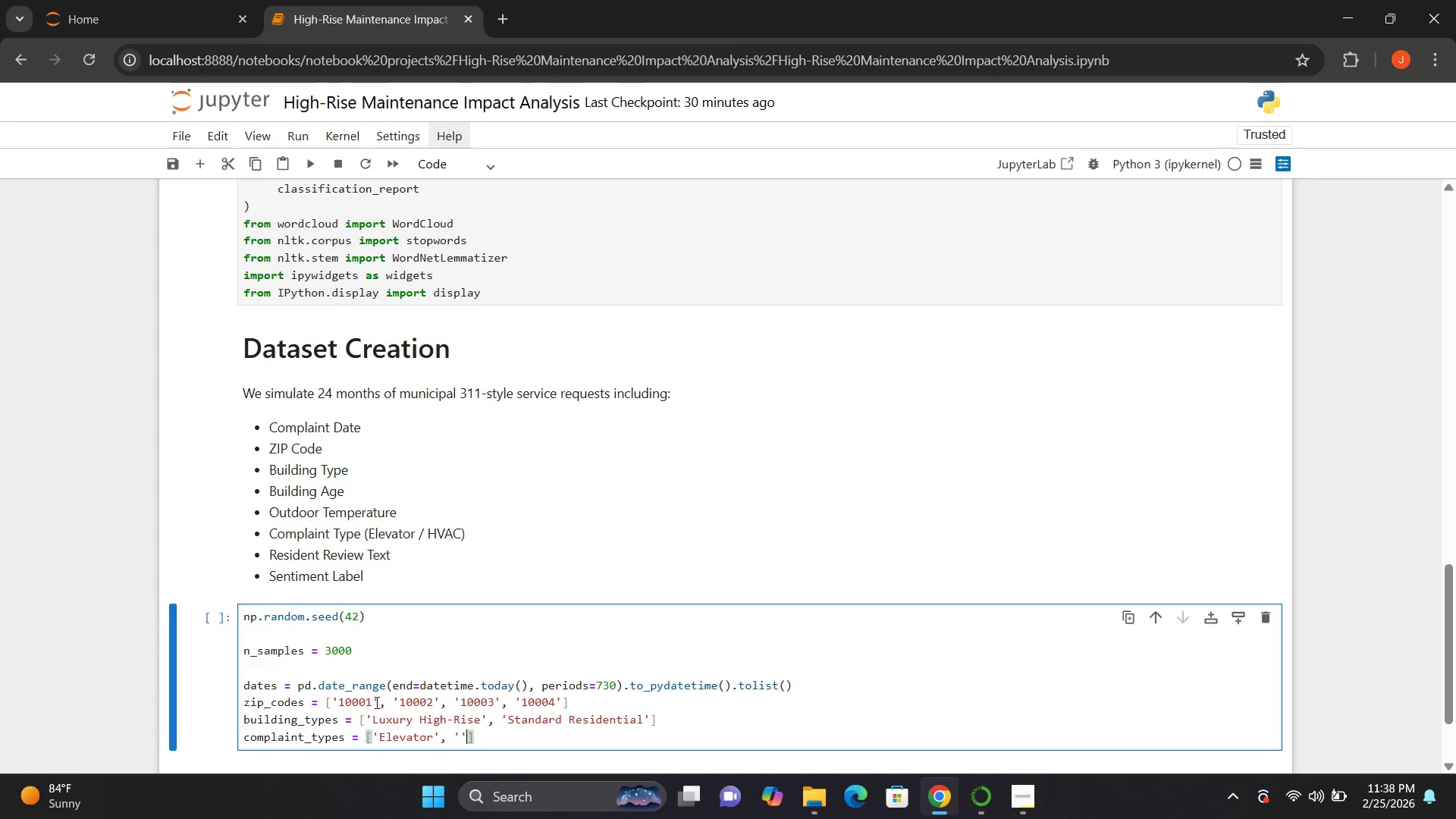 
key(Quote)
 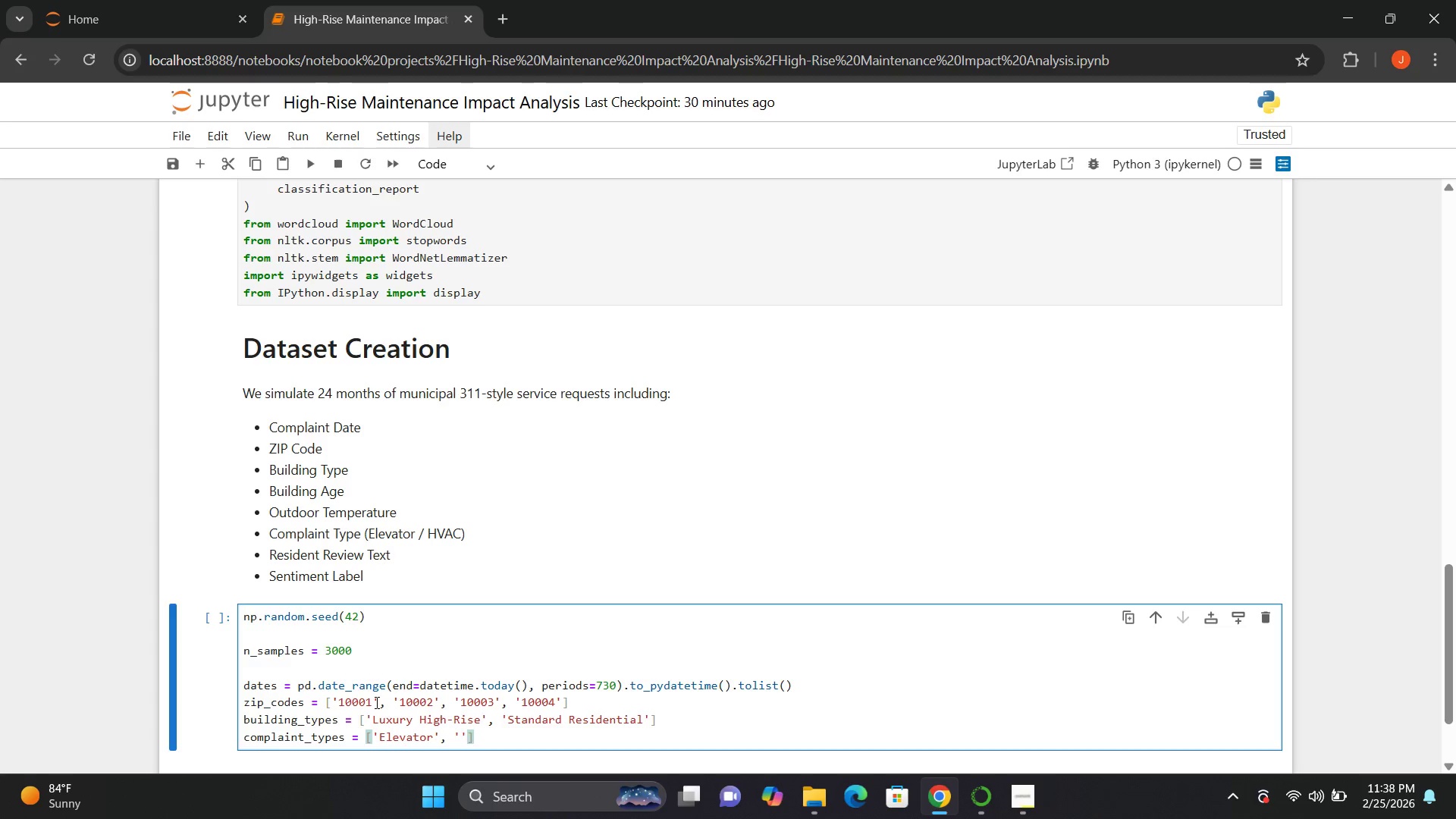 
key(ArrowLeft)
 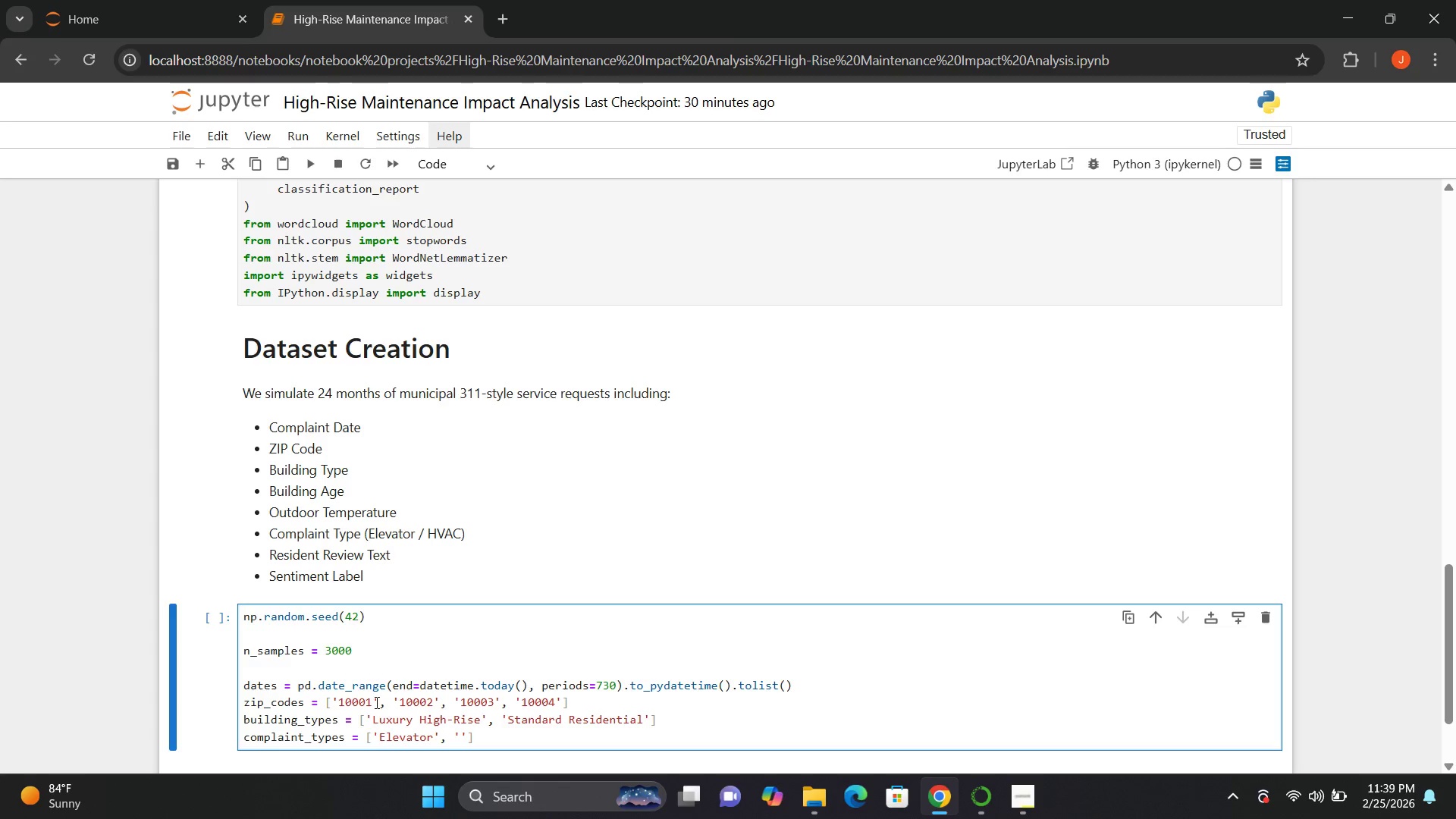 
type(HVAC)
 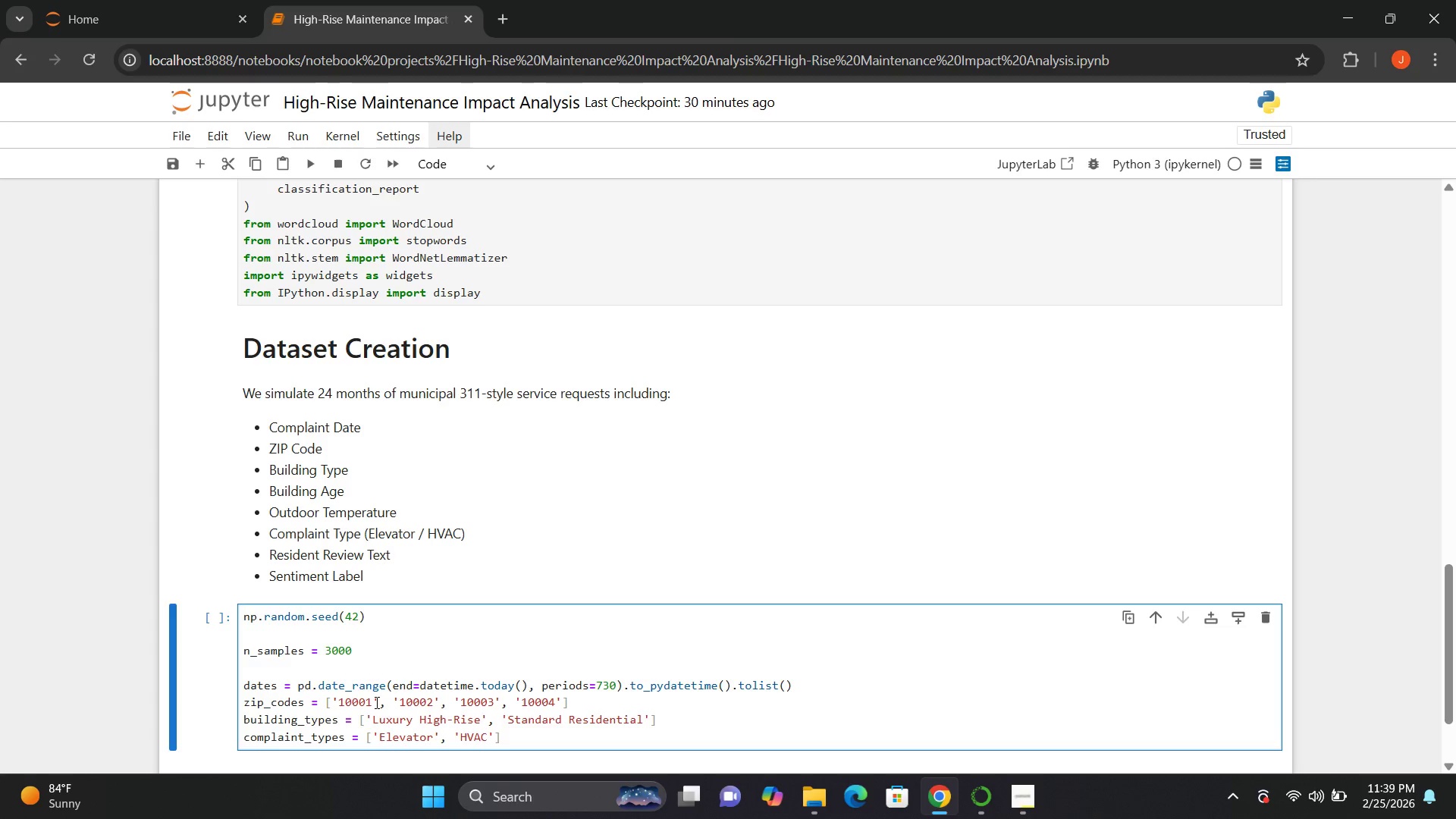 
key(ArrowRight)
 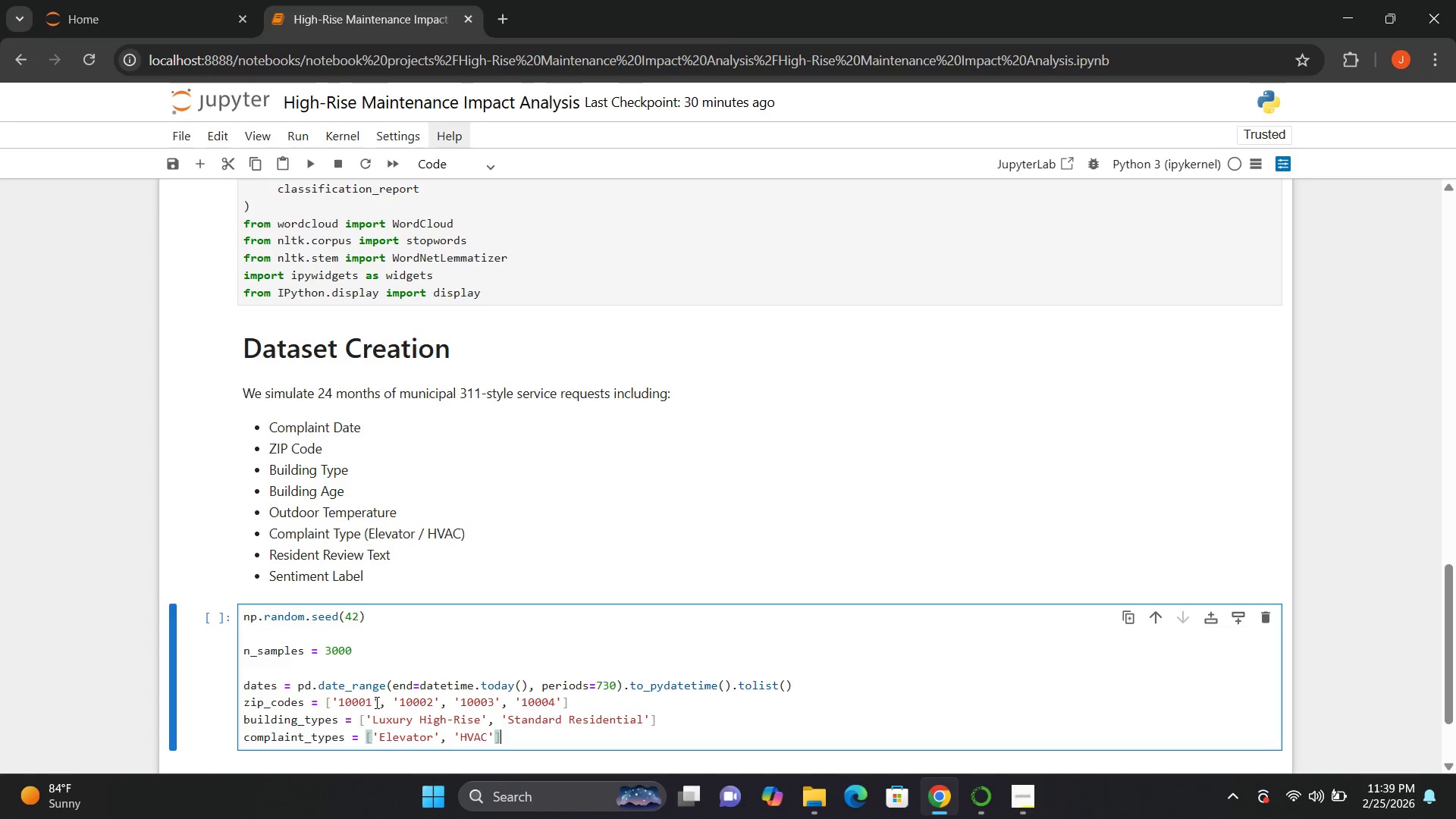 
key(ArrowRight)
 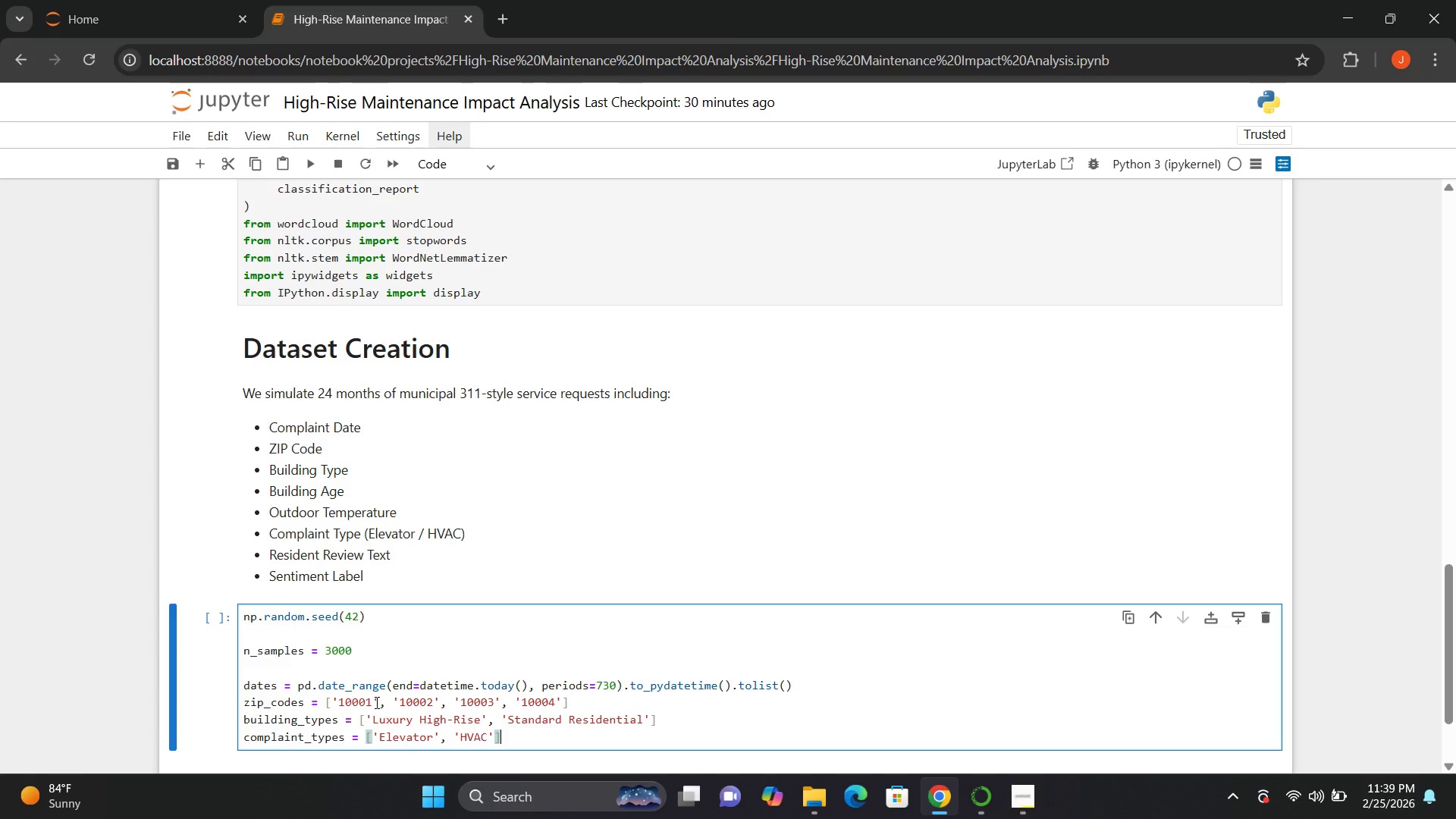 
key(Enter)
 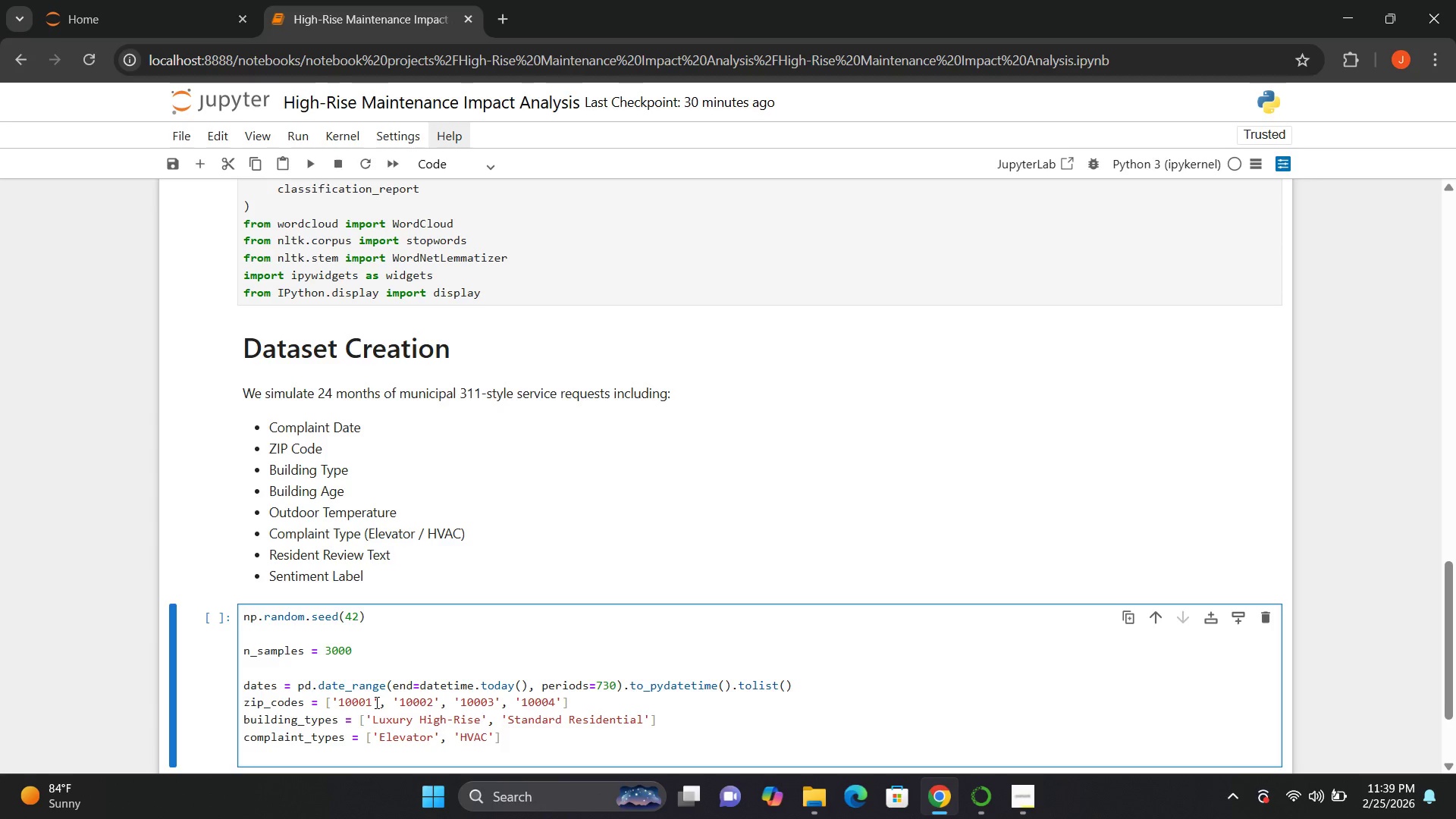 
key(Enter)
 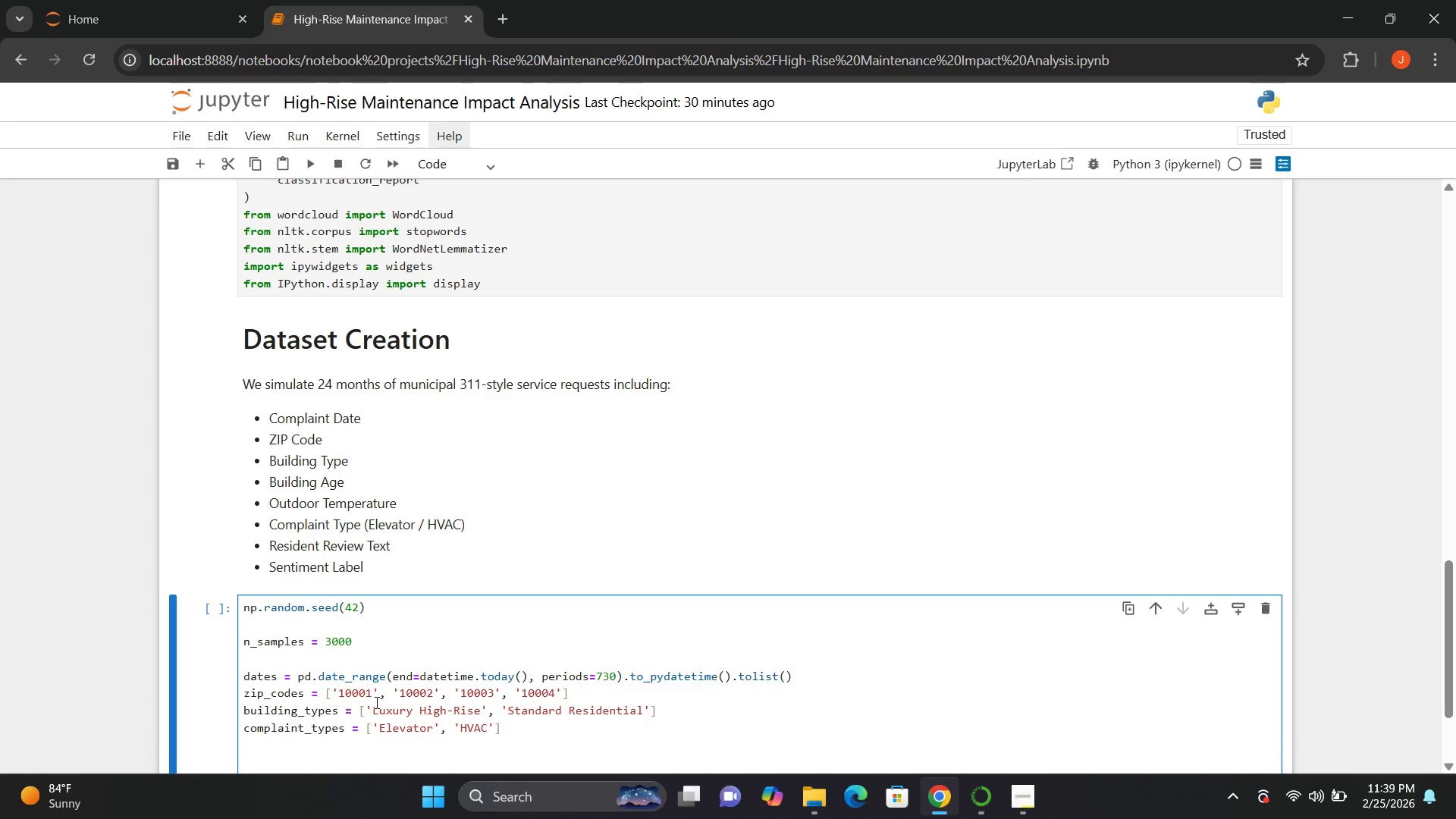 
type(def generate_revv)
key(Backspace)
type(iew())
 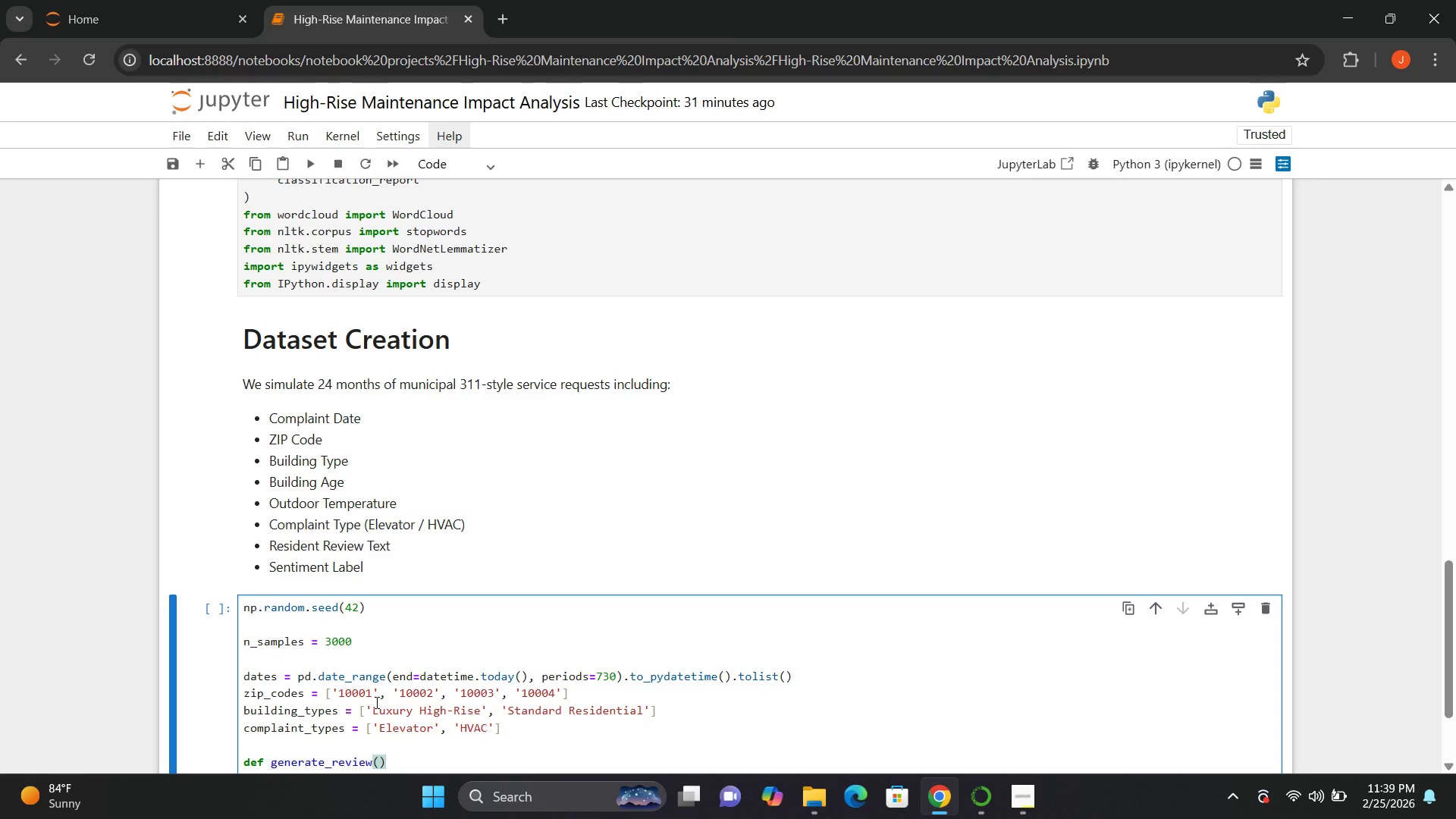 
key(ArrowLeft)
 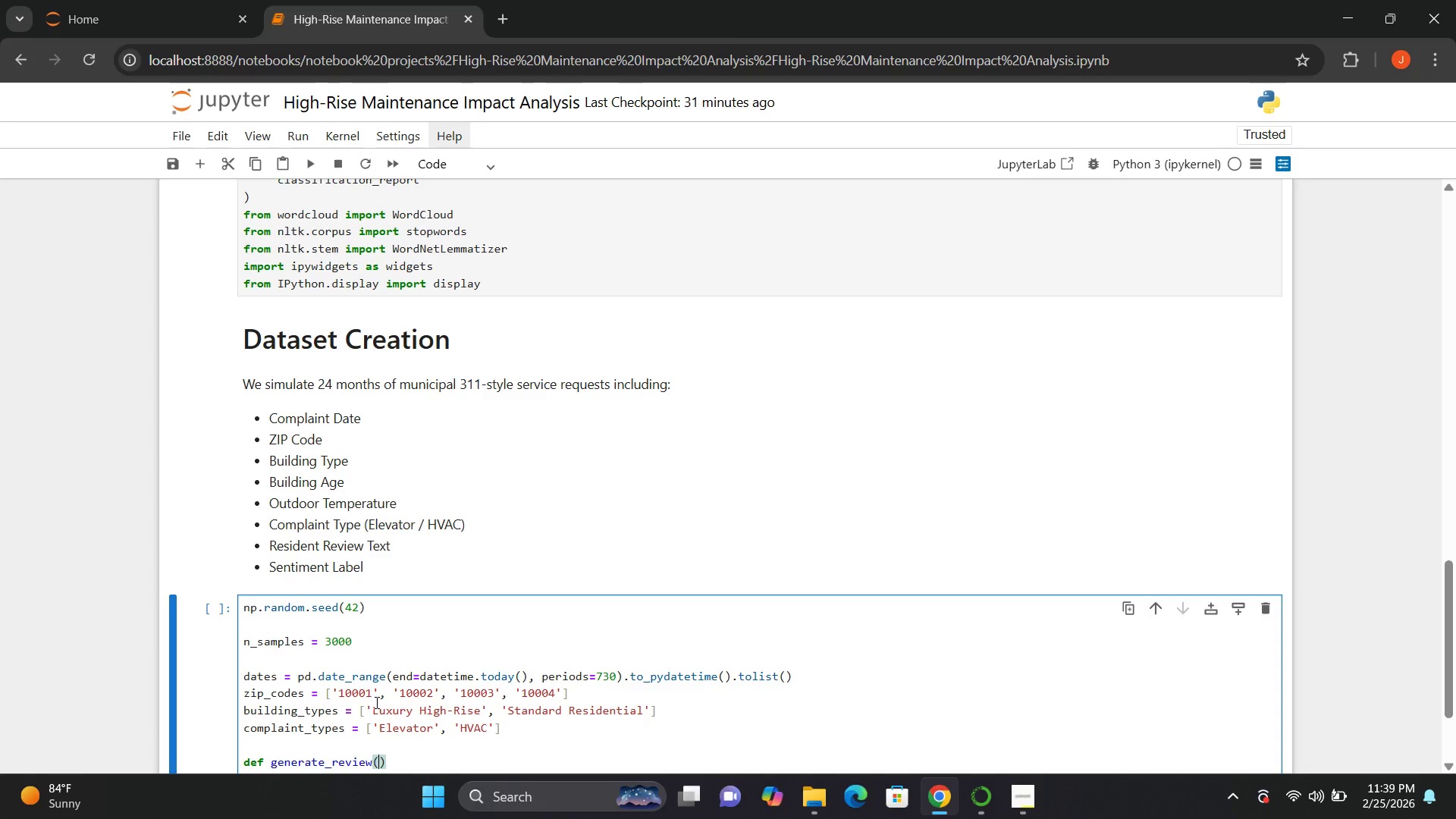 
type(sentiment)
 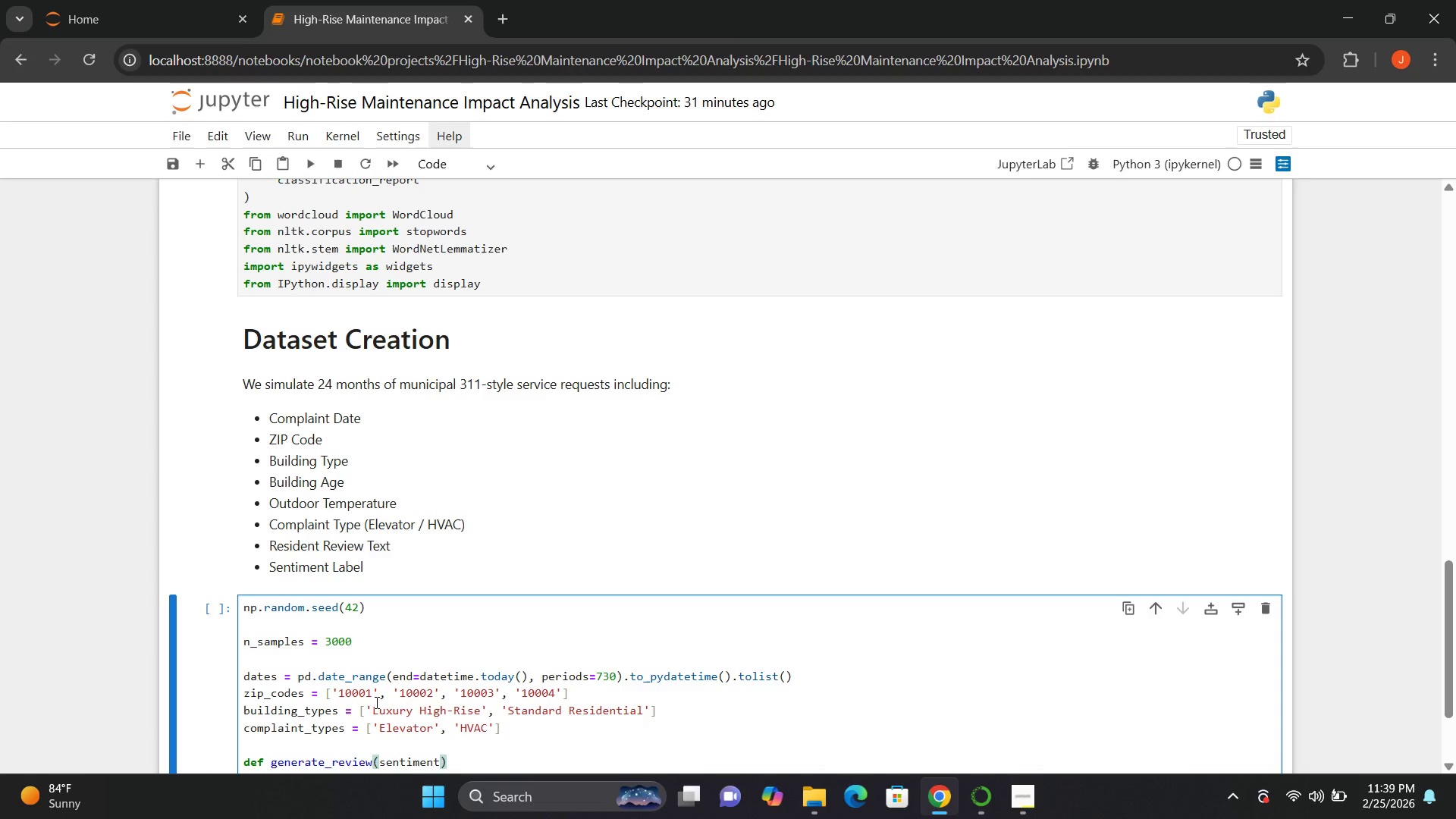 
key(ArrowRight)
 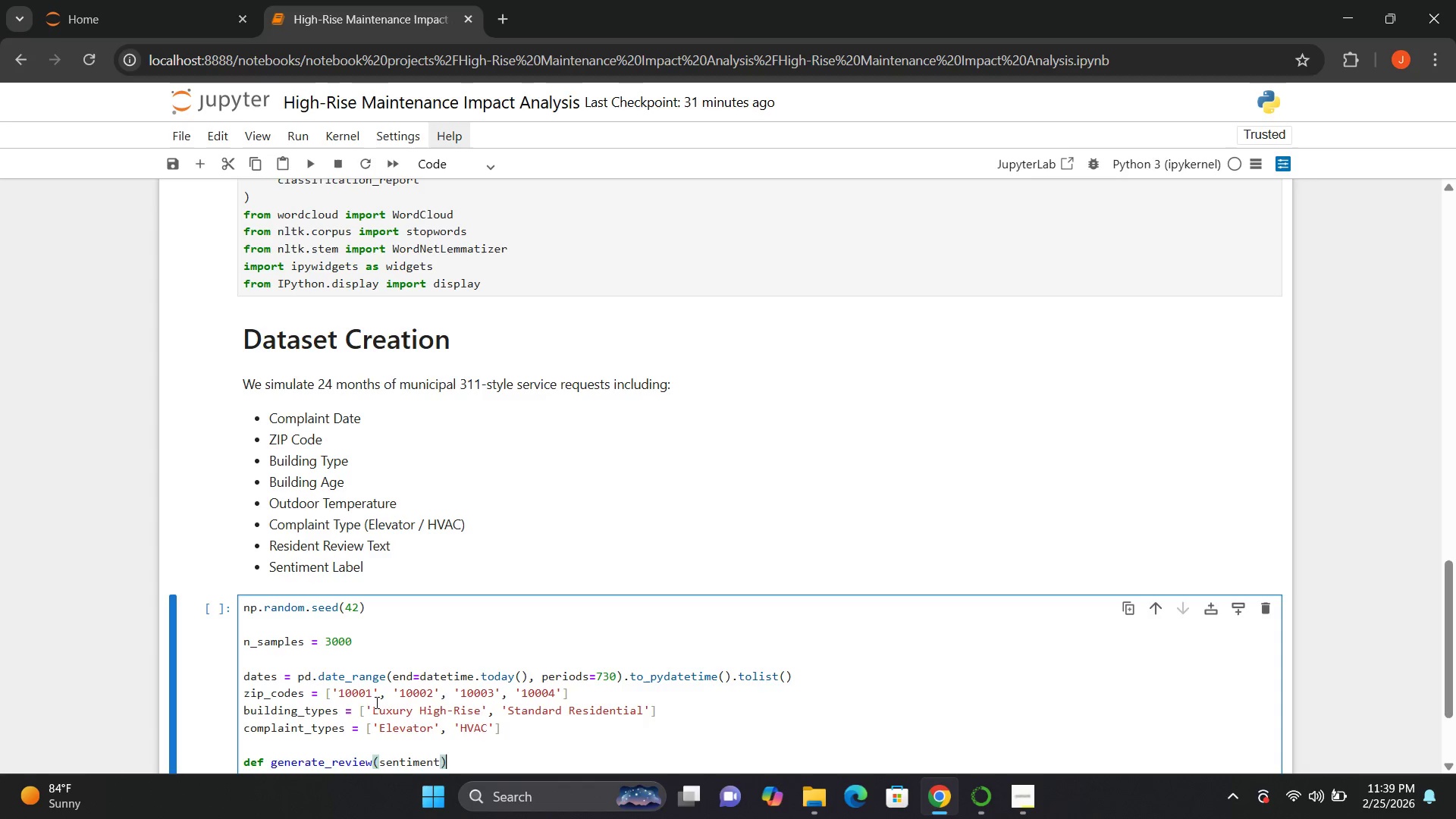 
key(Shift+Semicolon)
 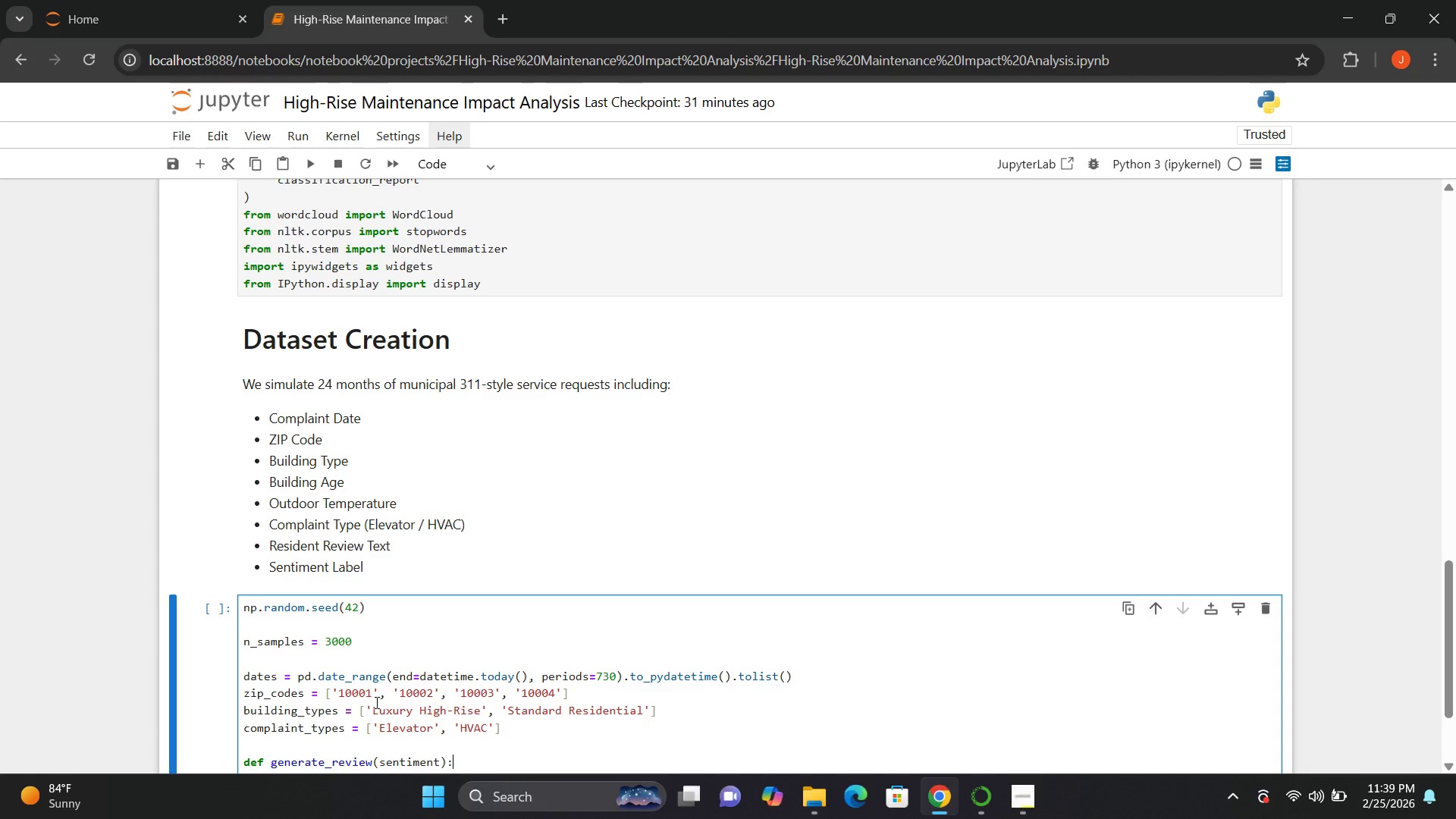 
key(Enter)
 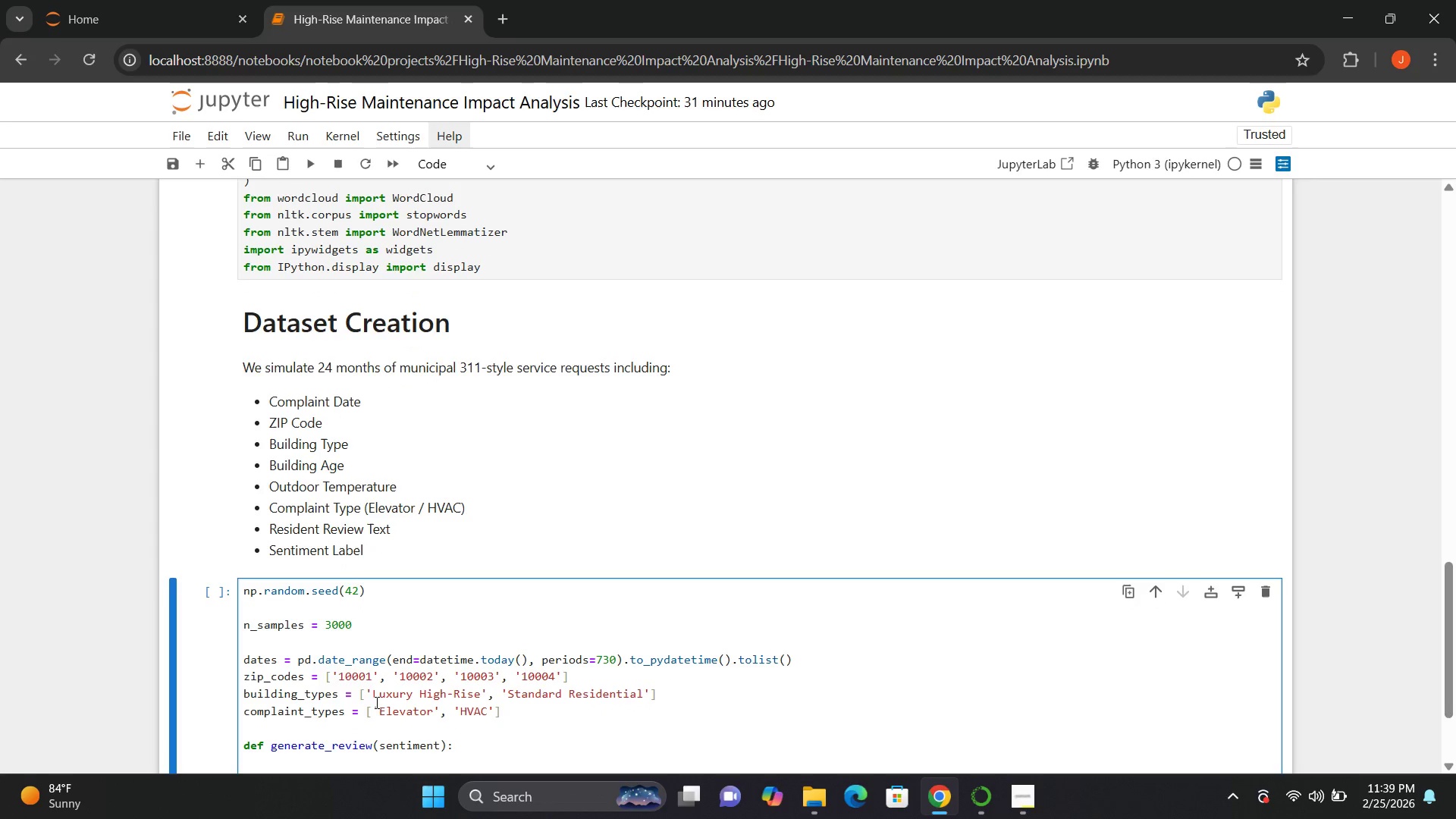 
type(positive = [])
 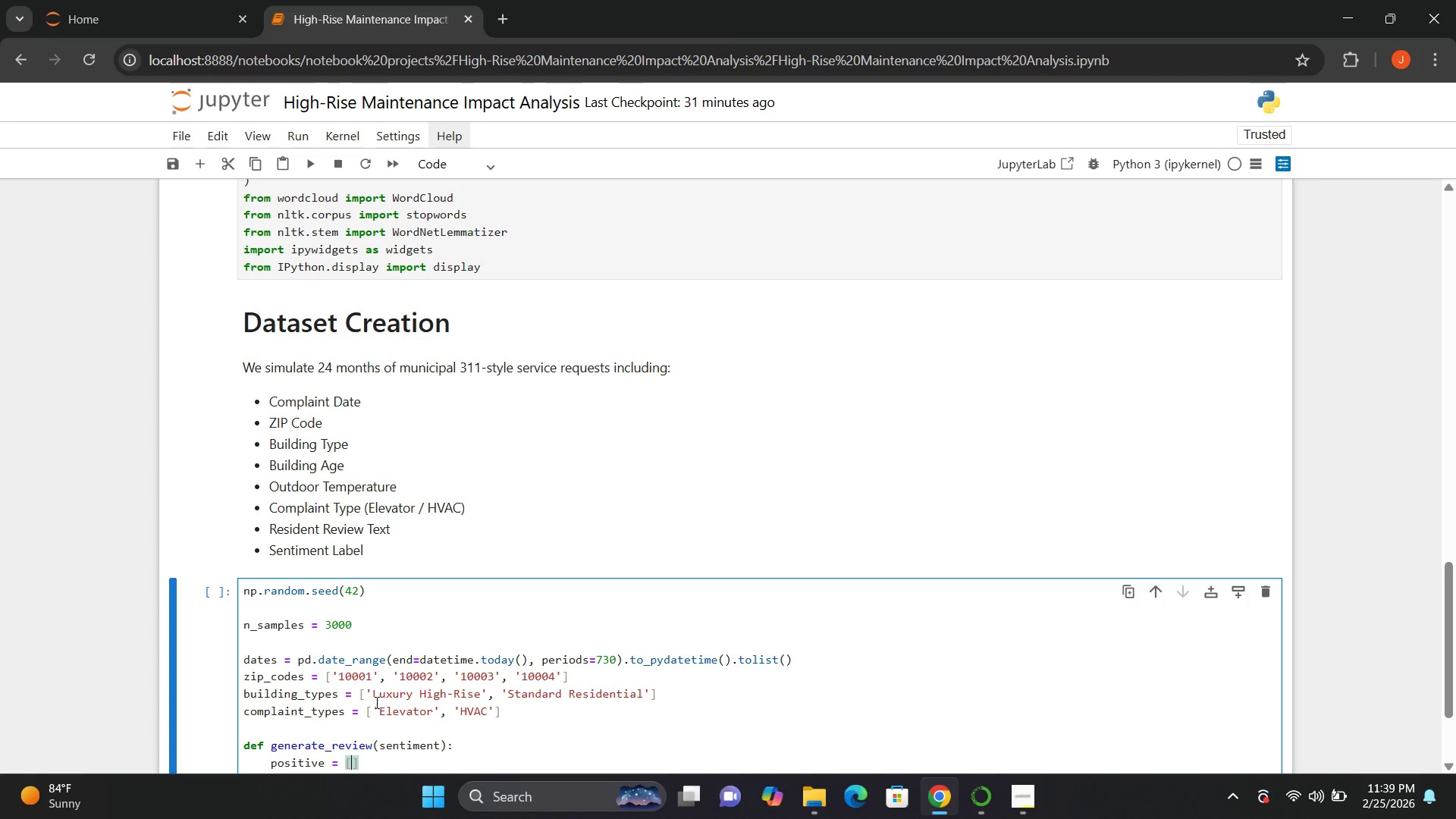 
key(ArrowLeft)
 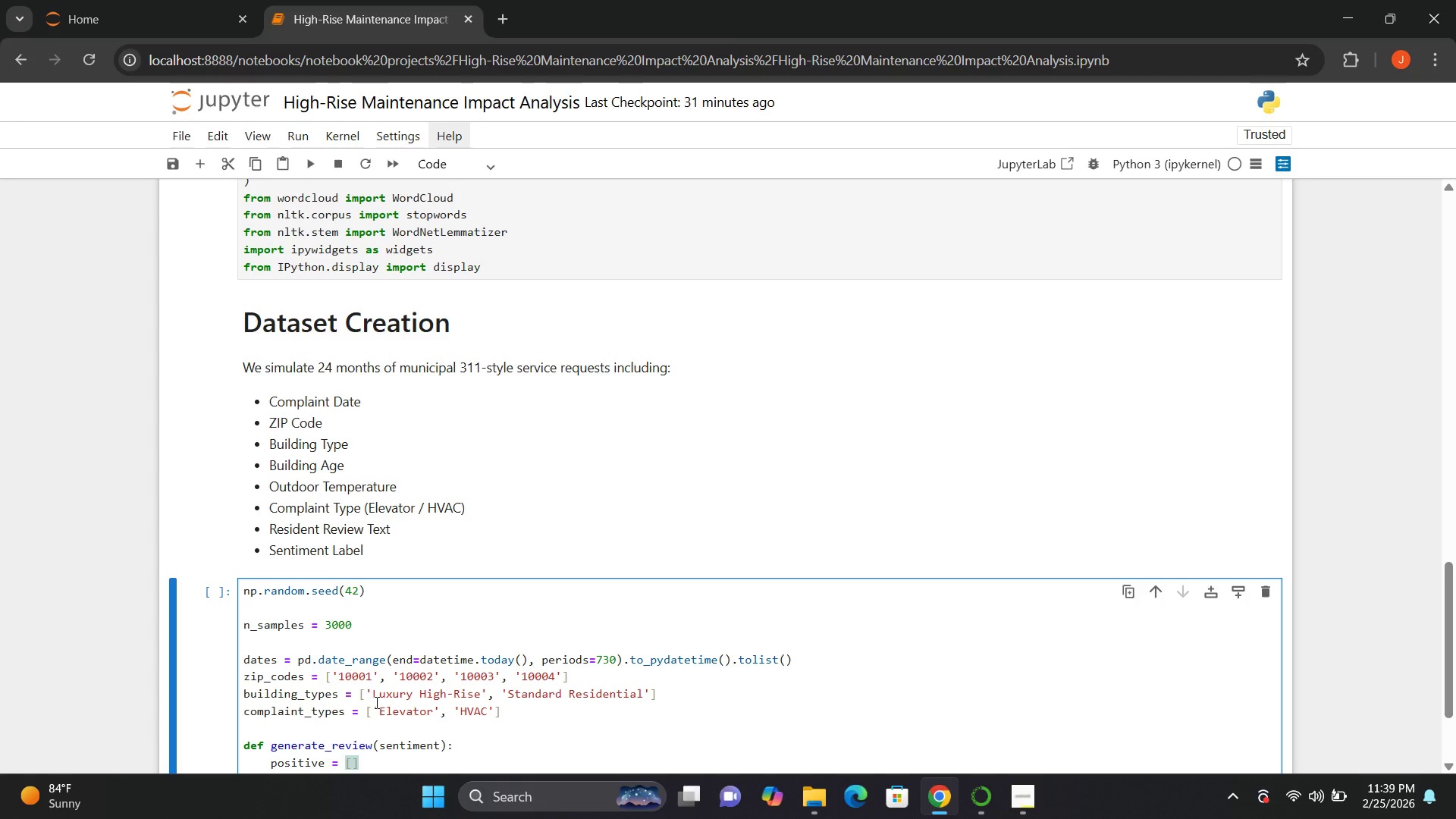 
key(Enter)
 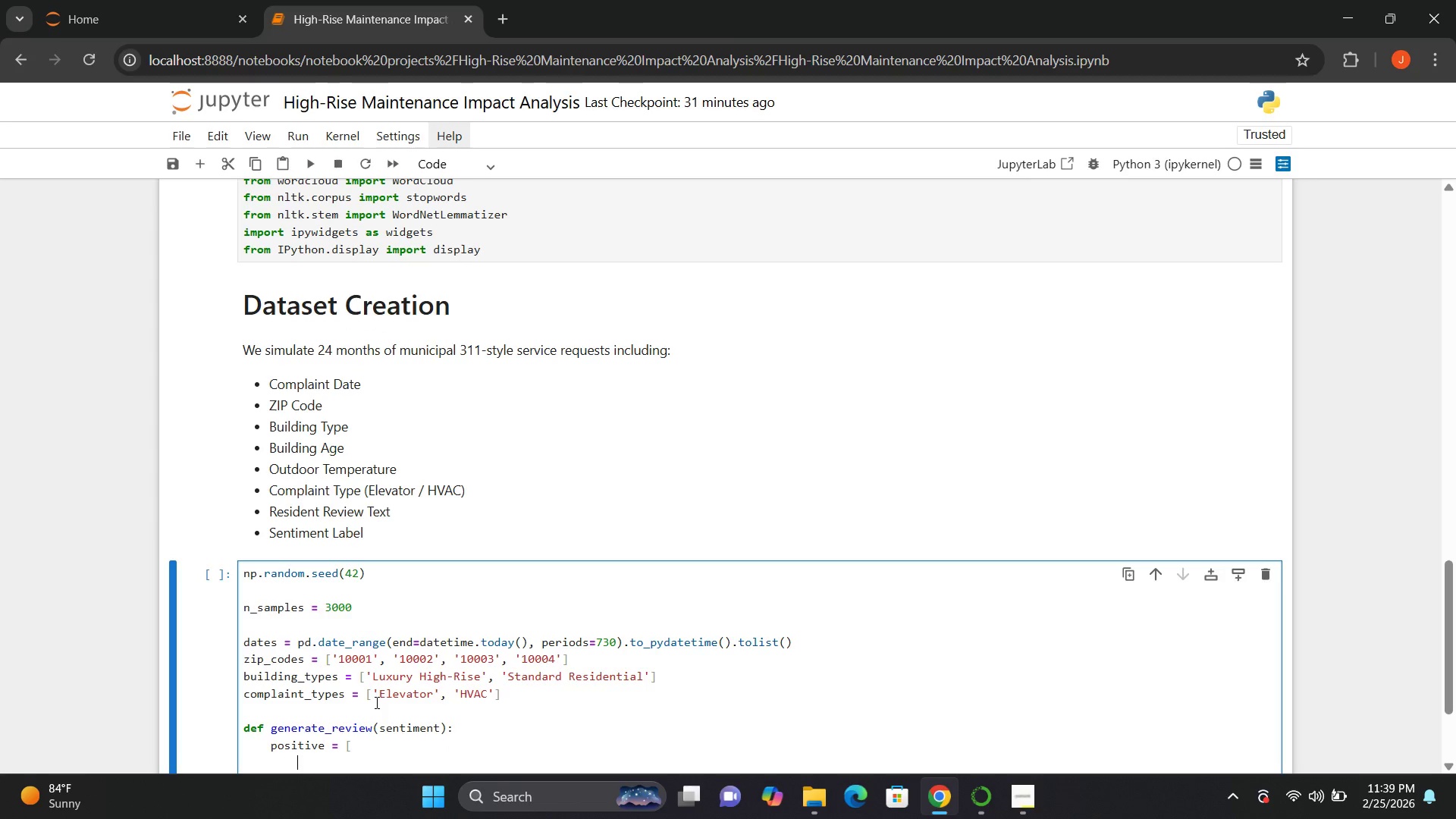 
key(Shift+Quote)
 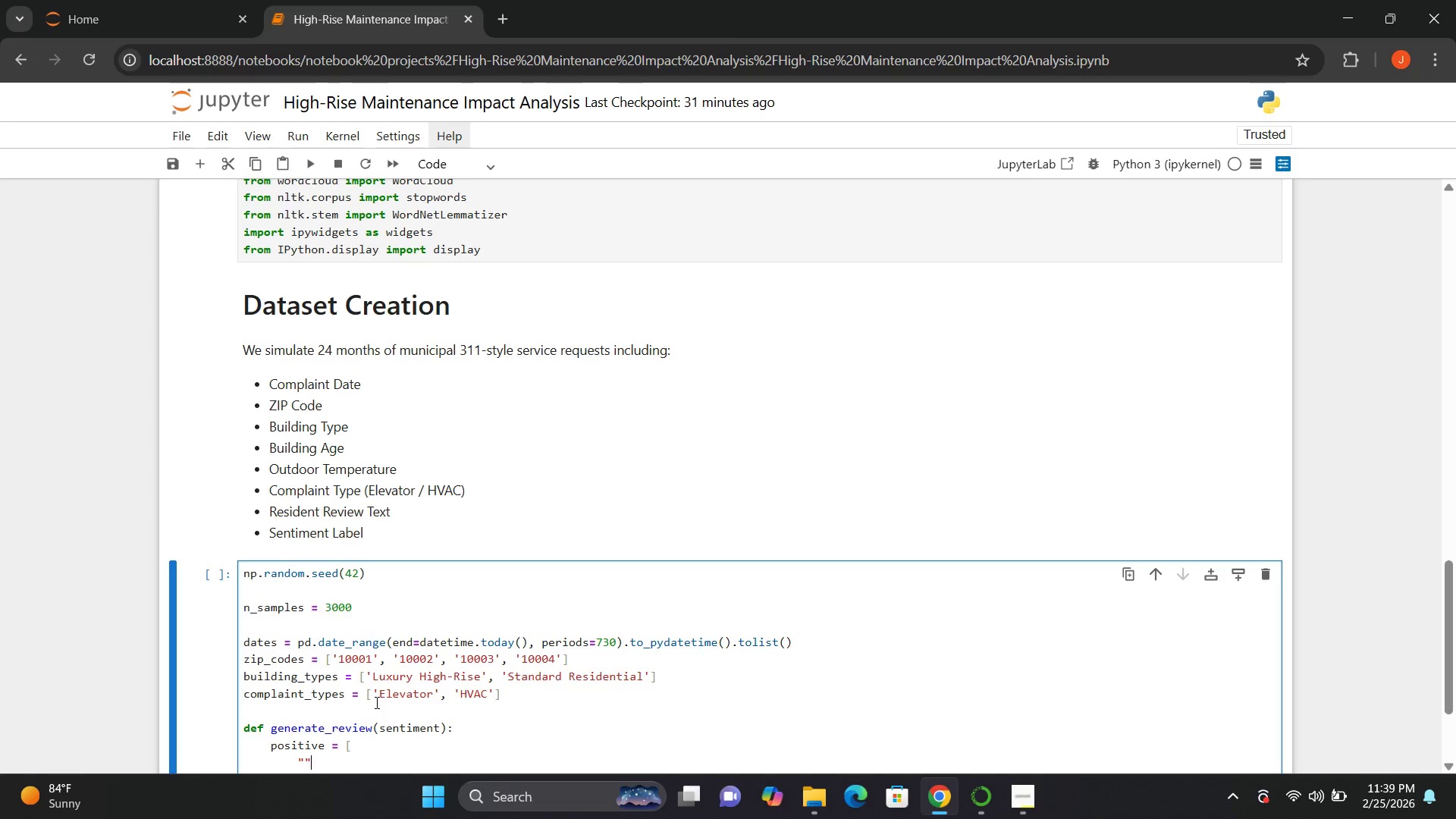 
key(Shift+Quote)
 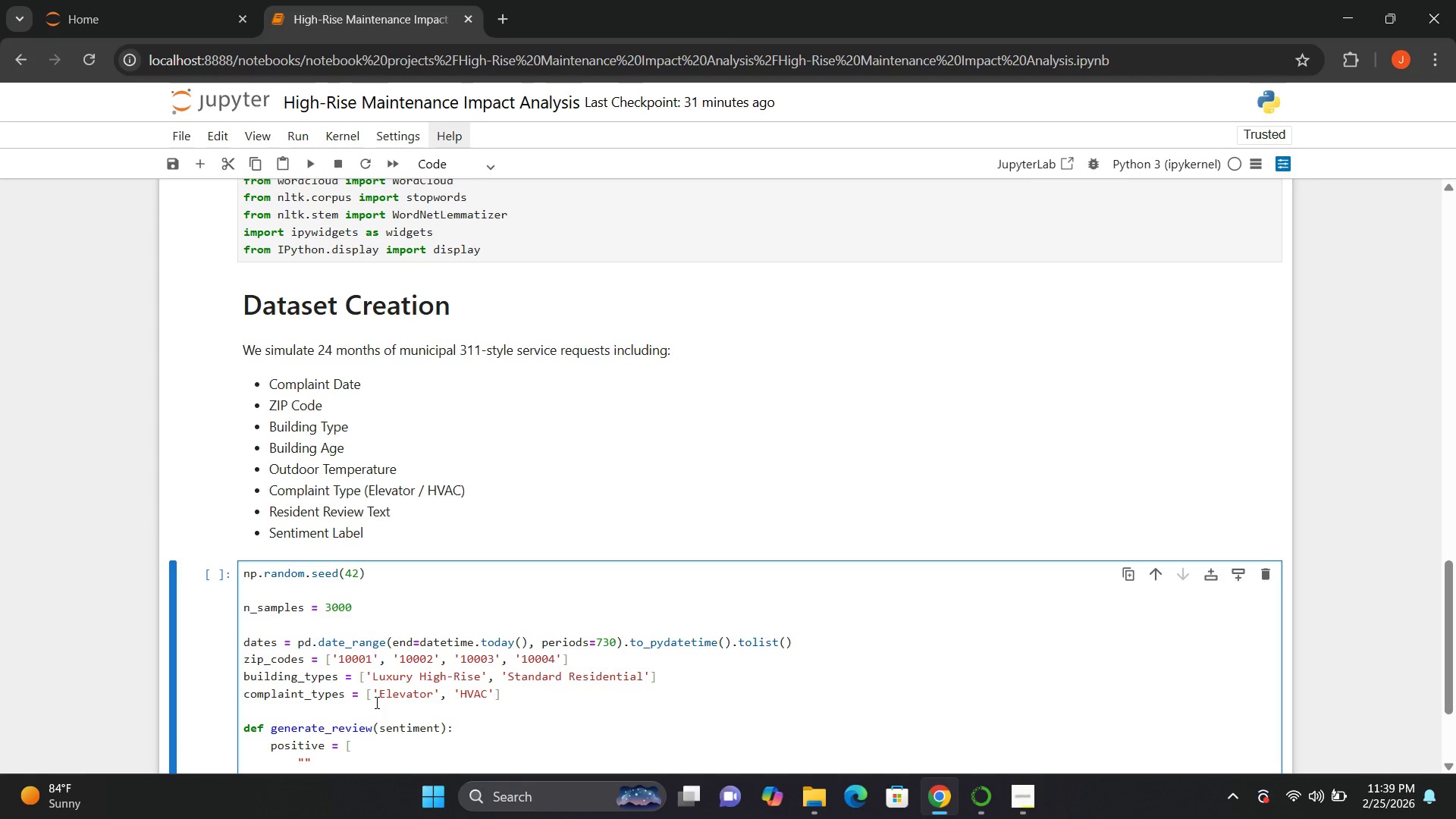 
key(ArrowLeft)
 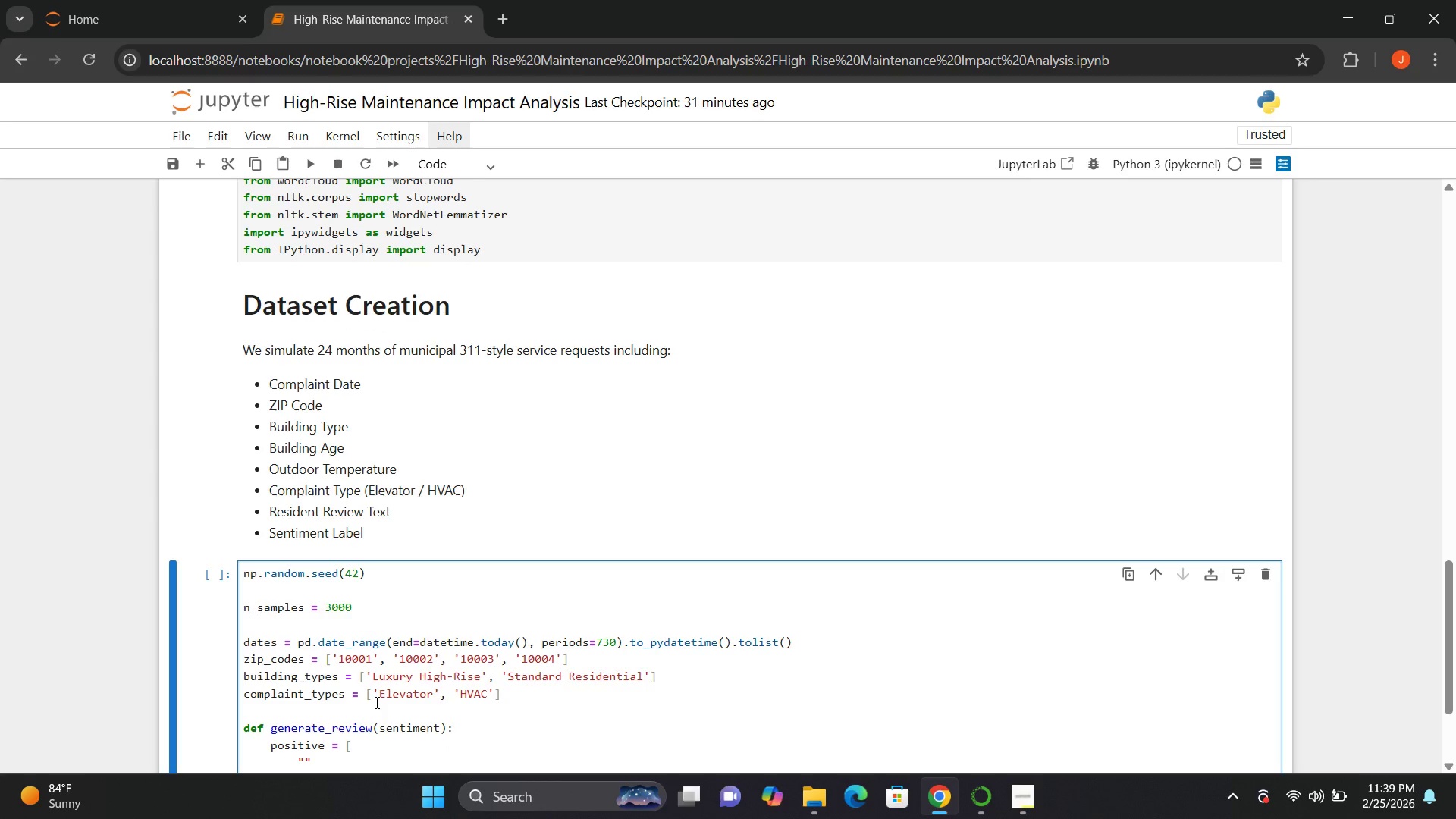 
type(quick repair and professional staffs)
 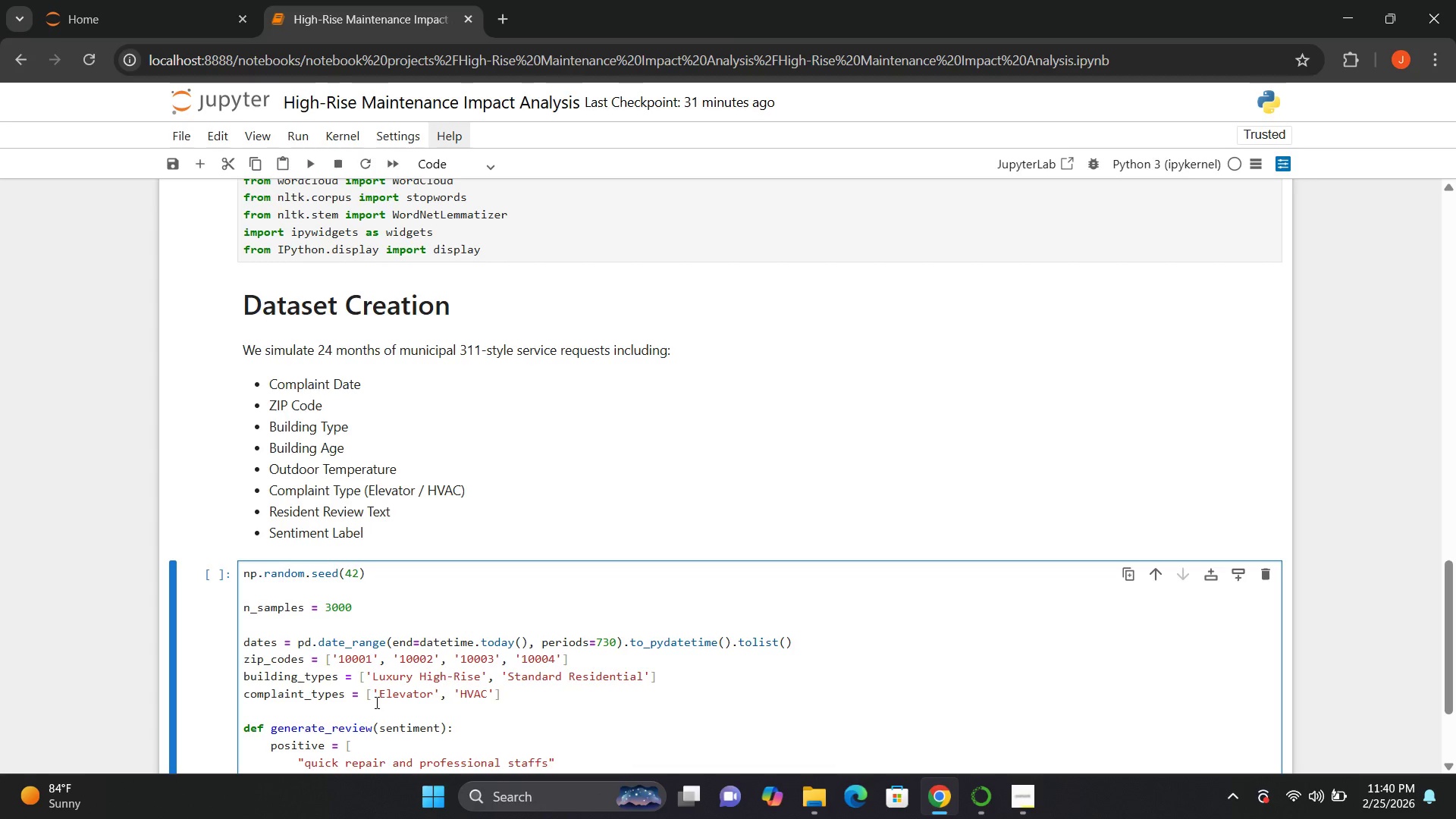 
key(ArrowRight)
 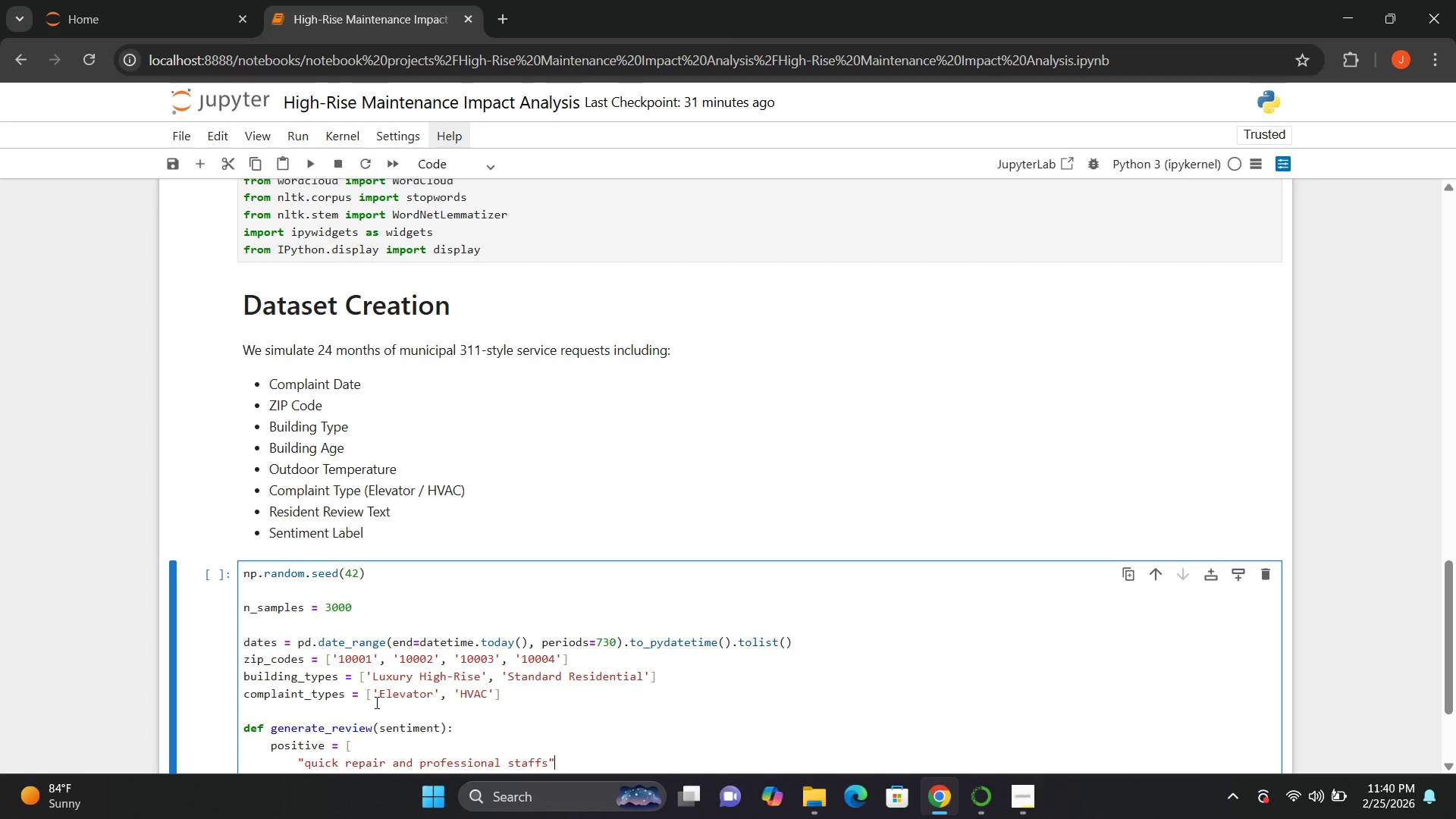 
key(Comma)
 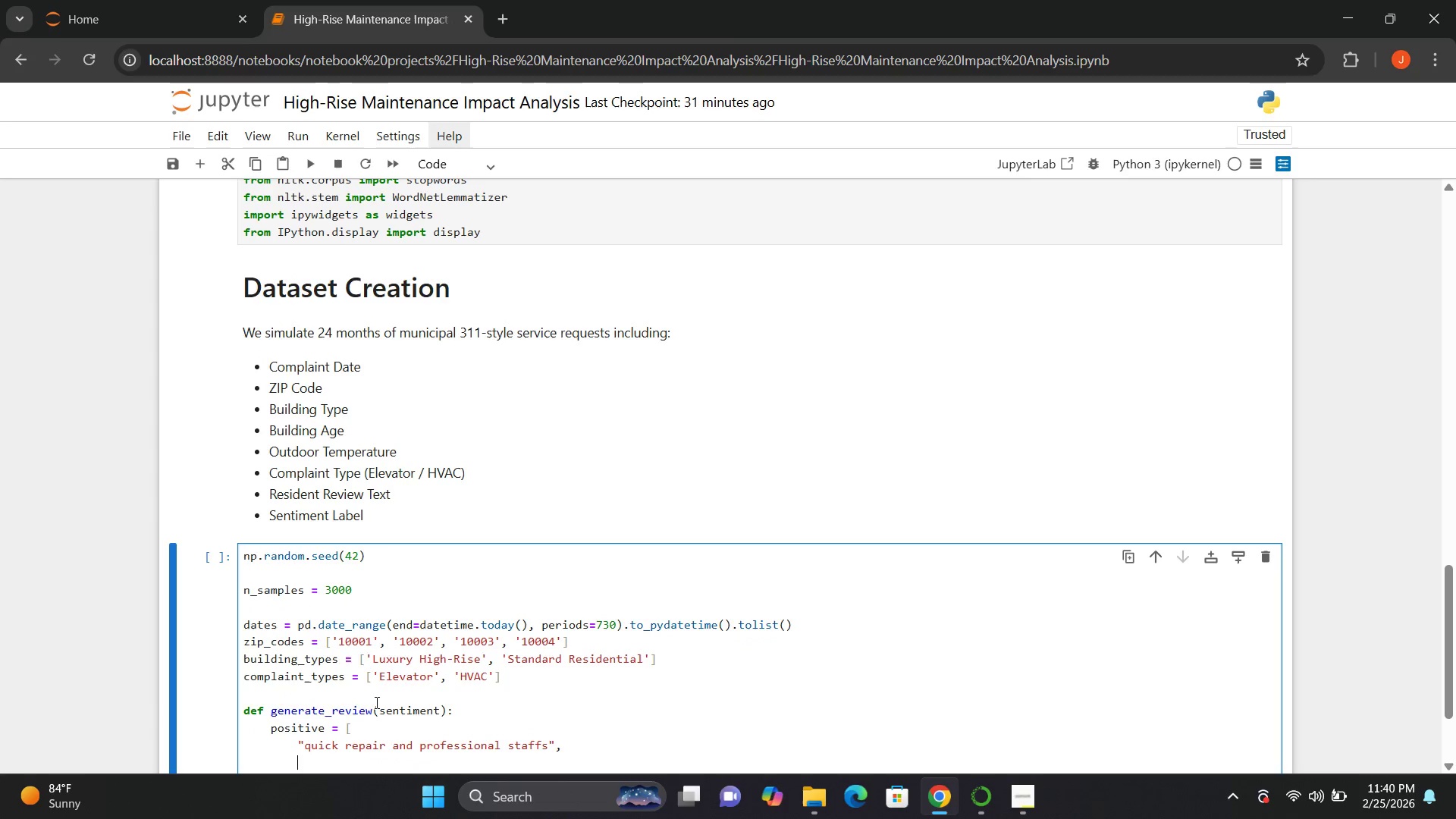 
key(Enter)
 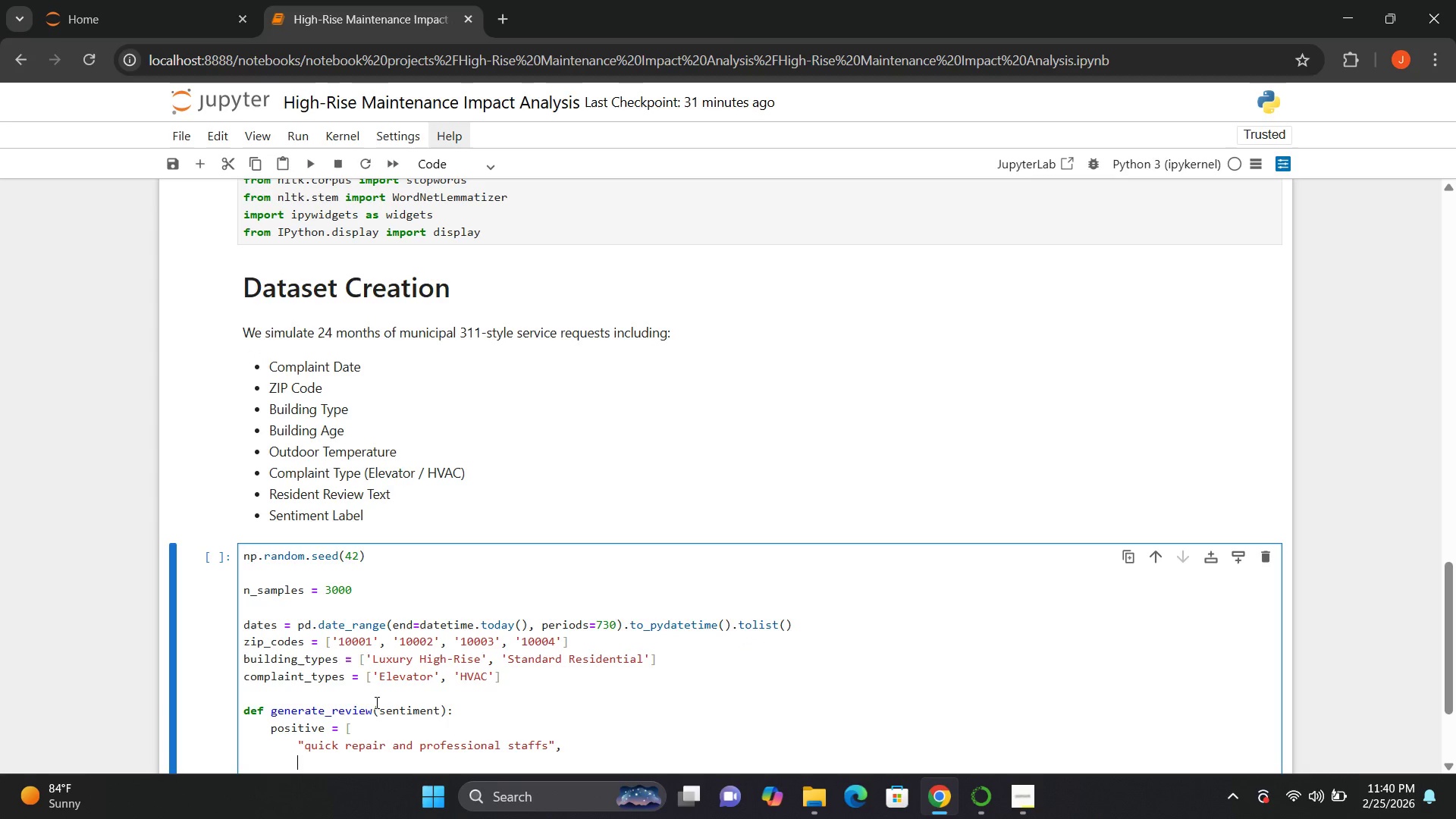 
key(Shift+Quote)
 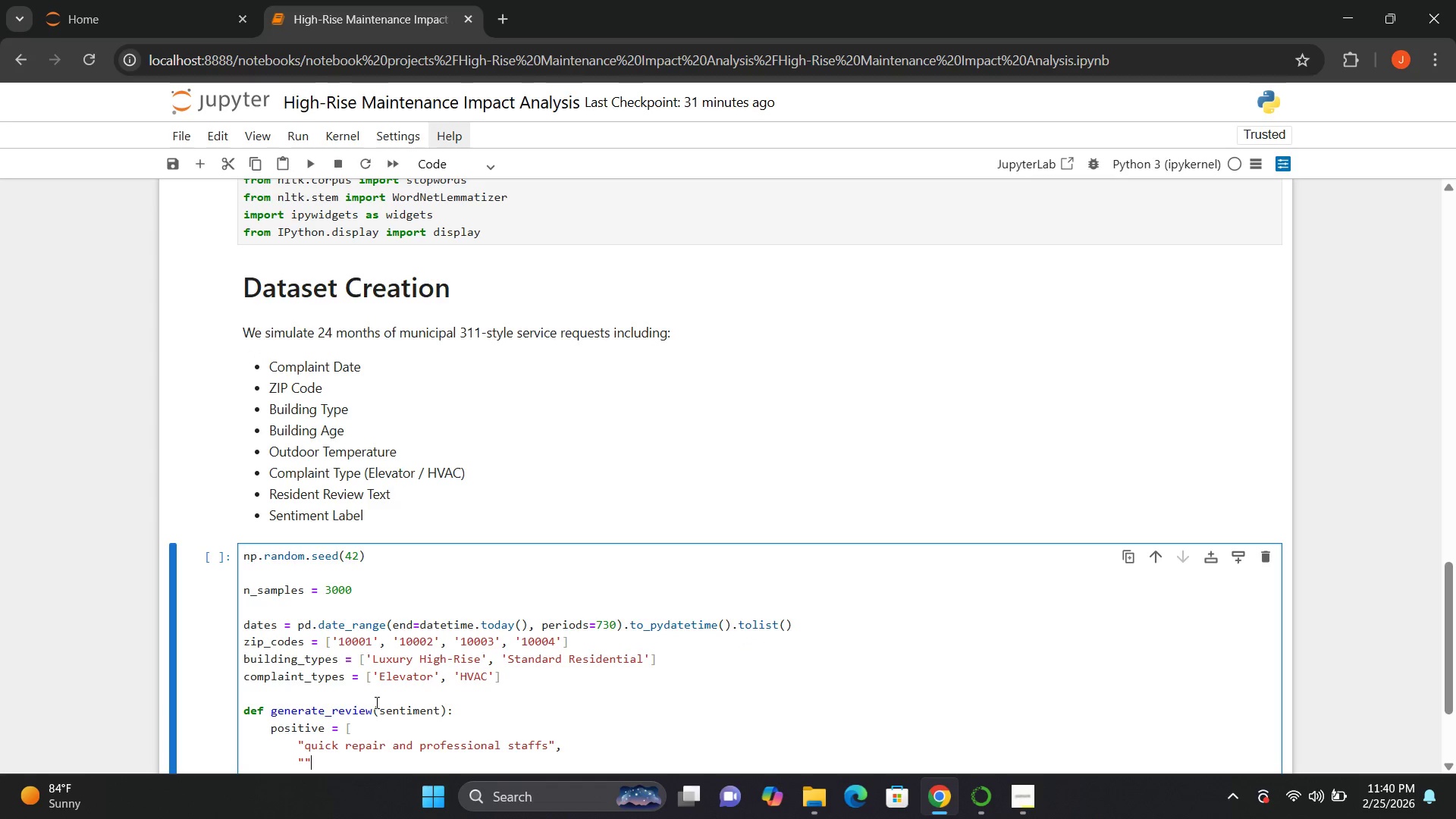 
key(Shift+Quote)
 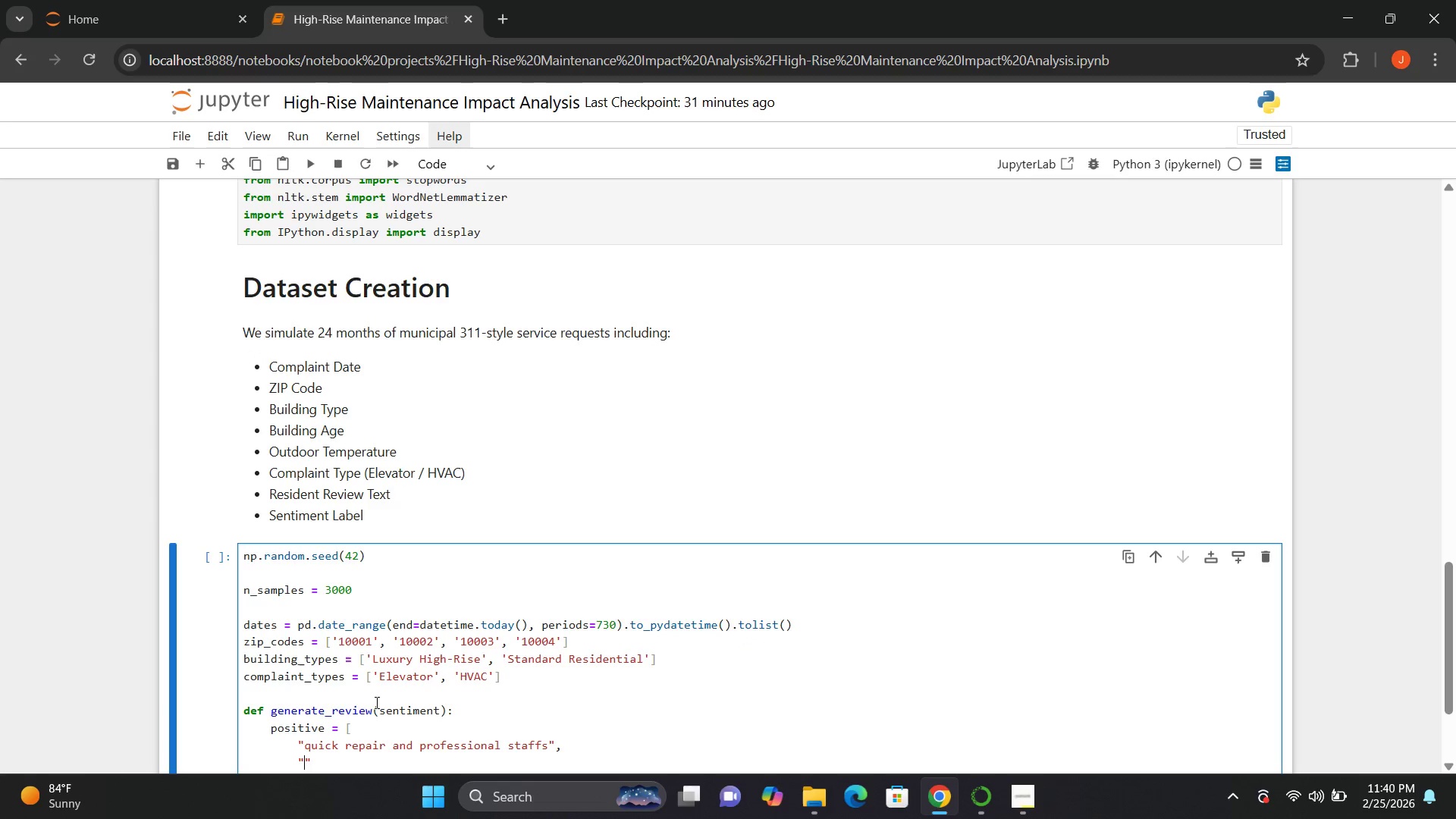 
key(ArrowLeft)
 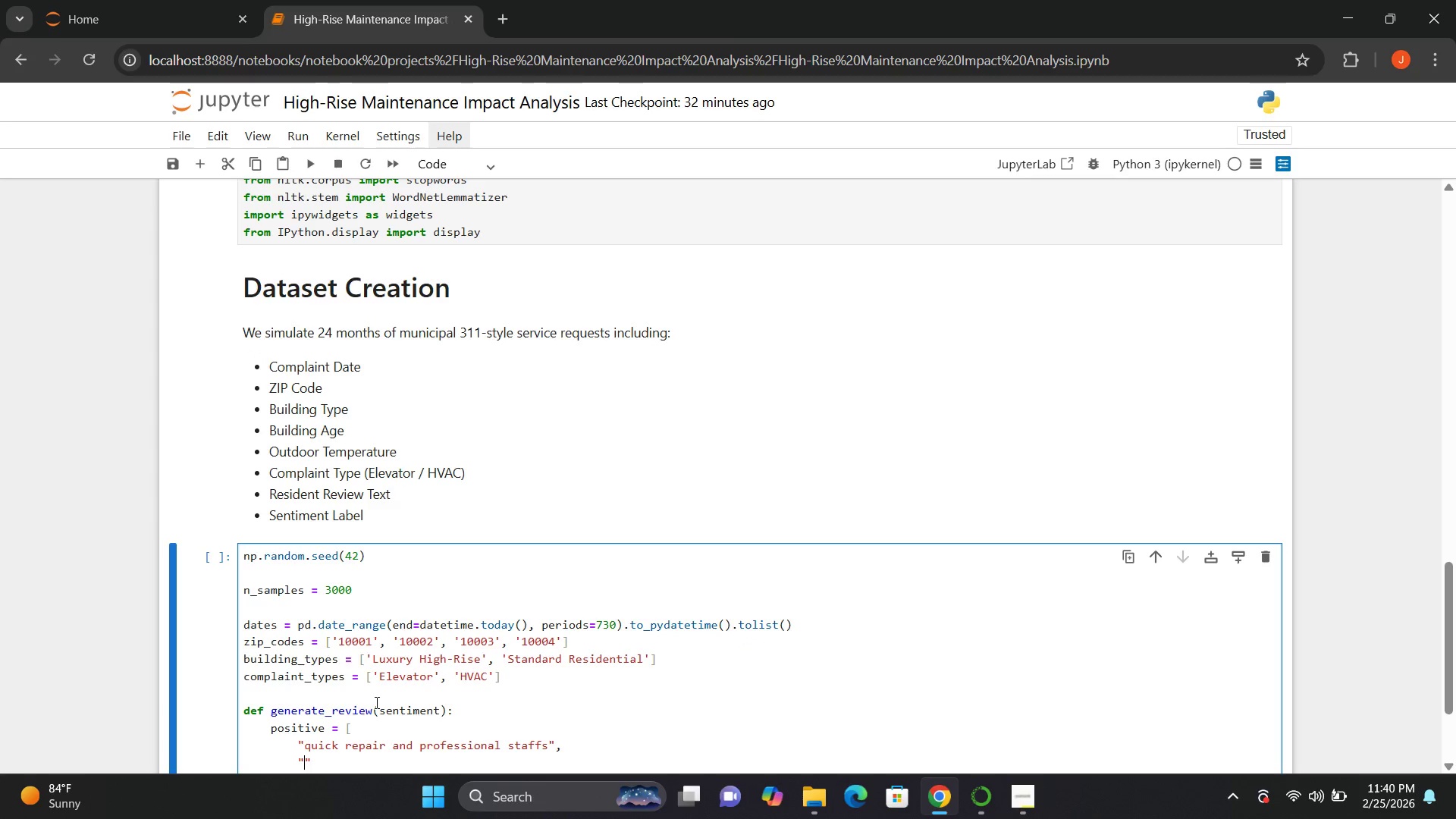 
type(maintenanve )
key(Backspace)
key(Backspace)
key(Backspace)
type(ce resolved issue fast)
 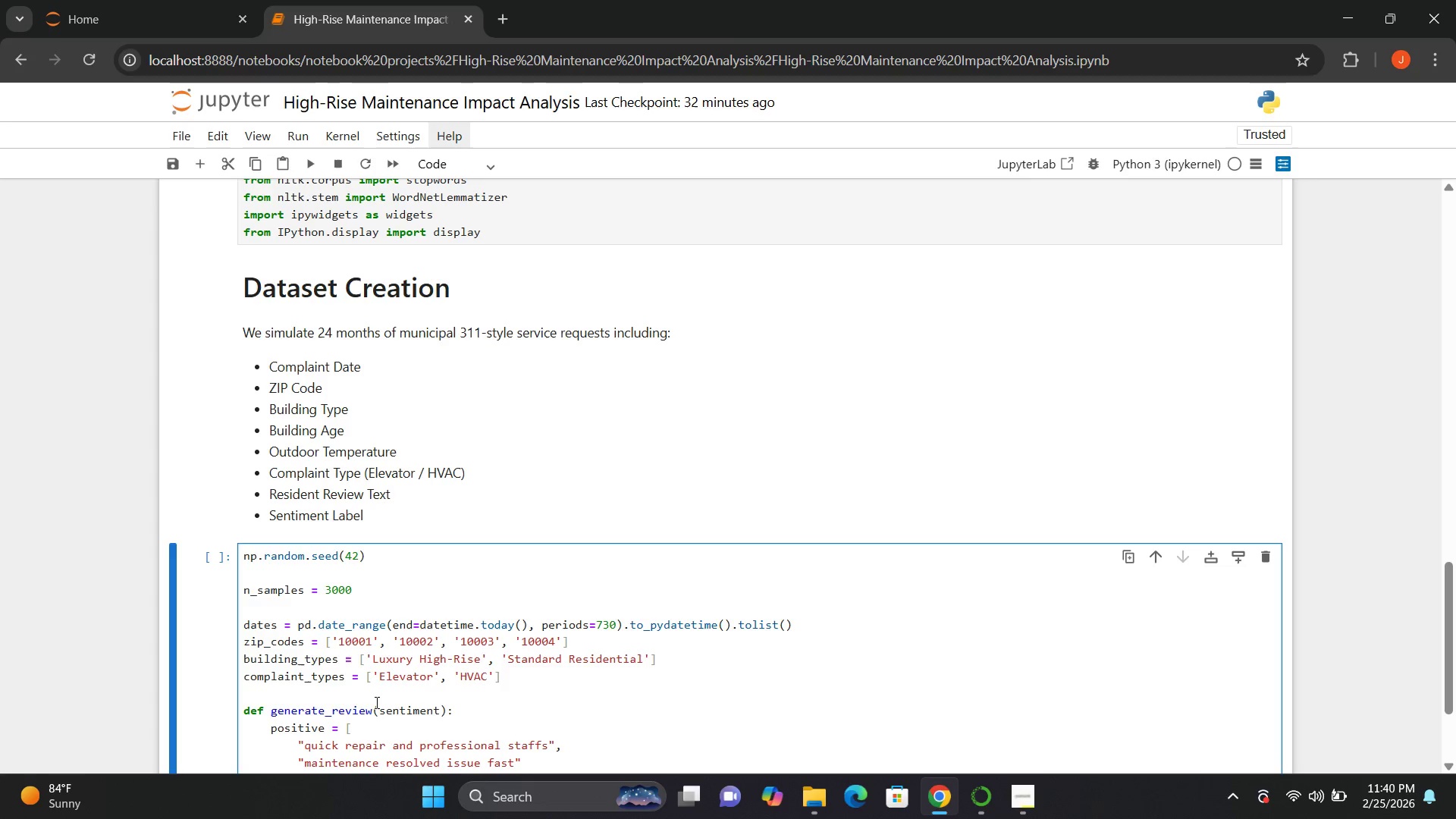 
key(ArrowRight)
 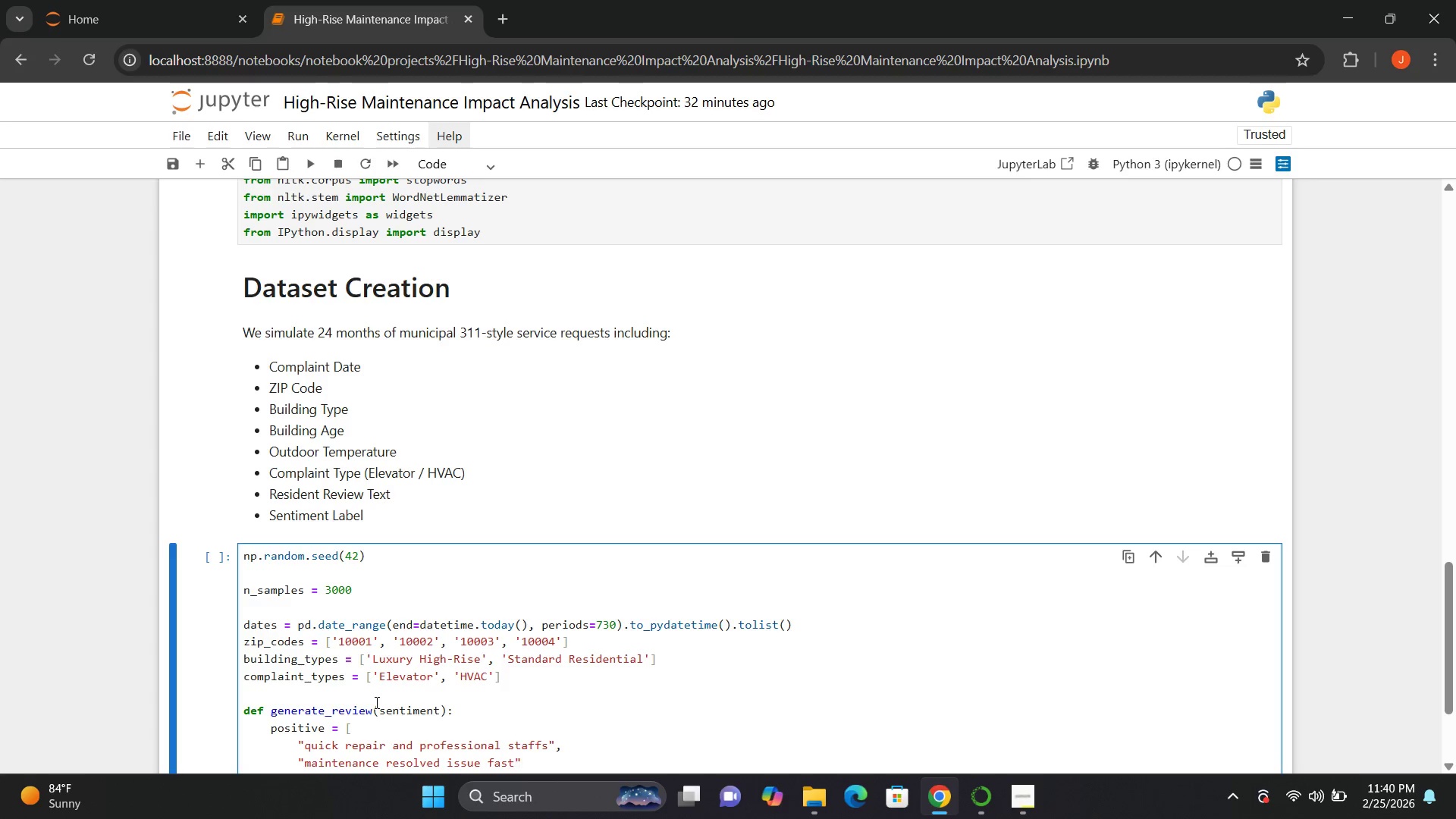 
key(Comma)
 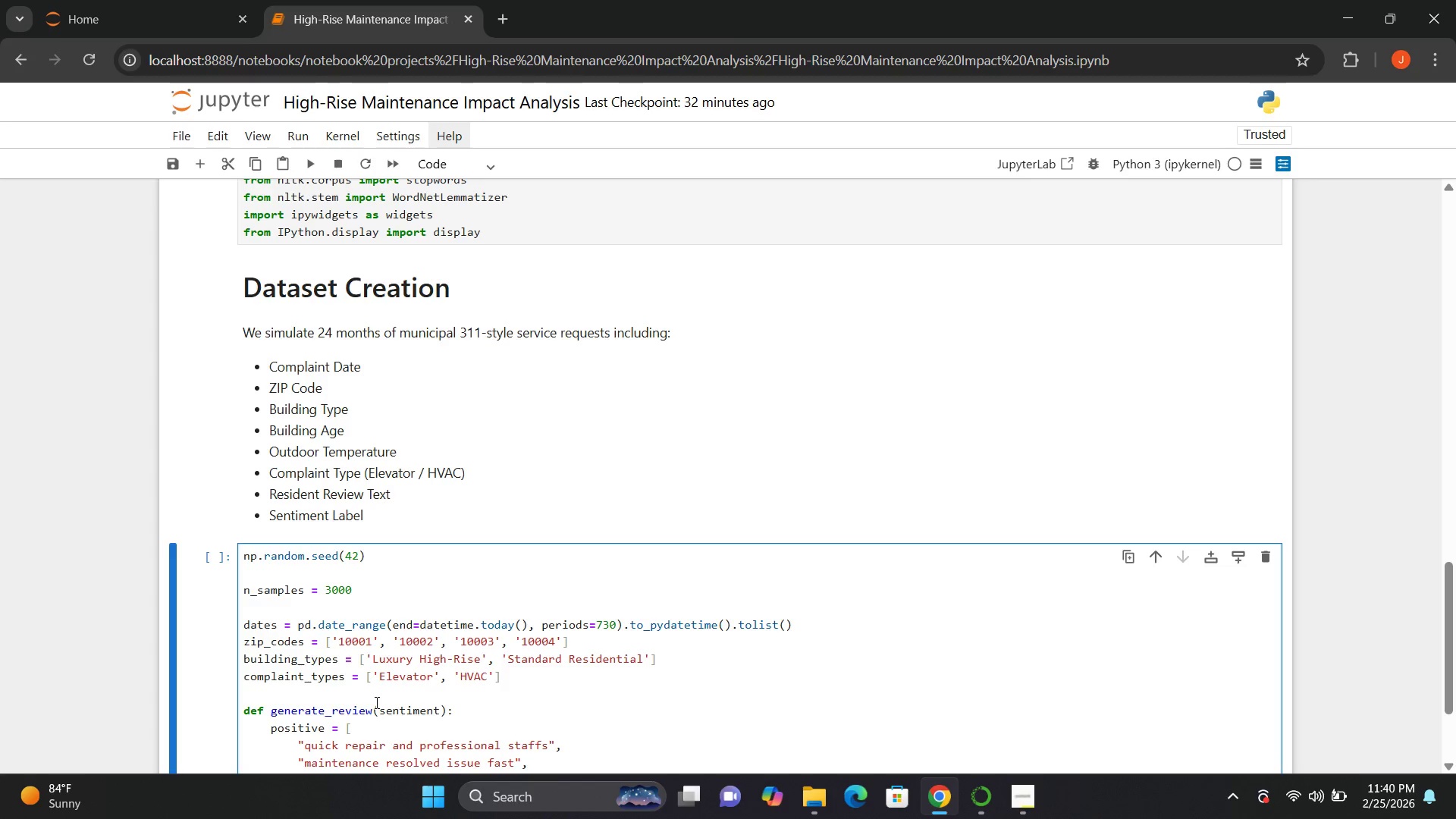 
key(Enter)
 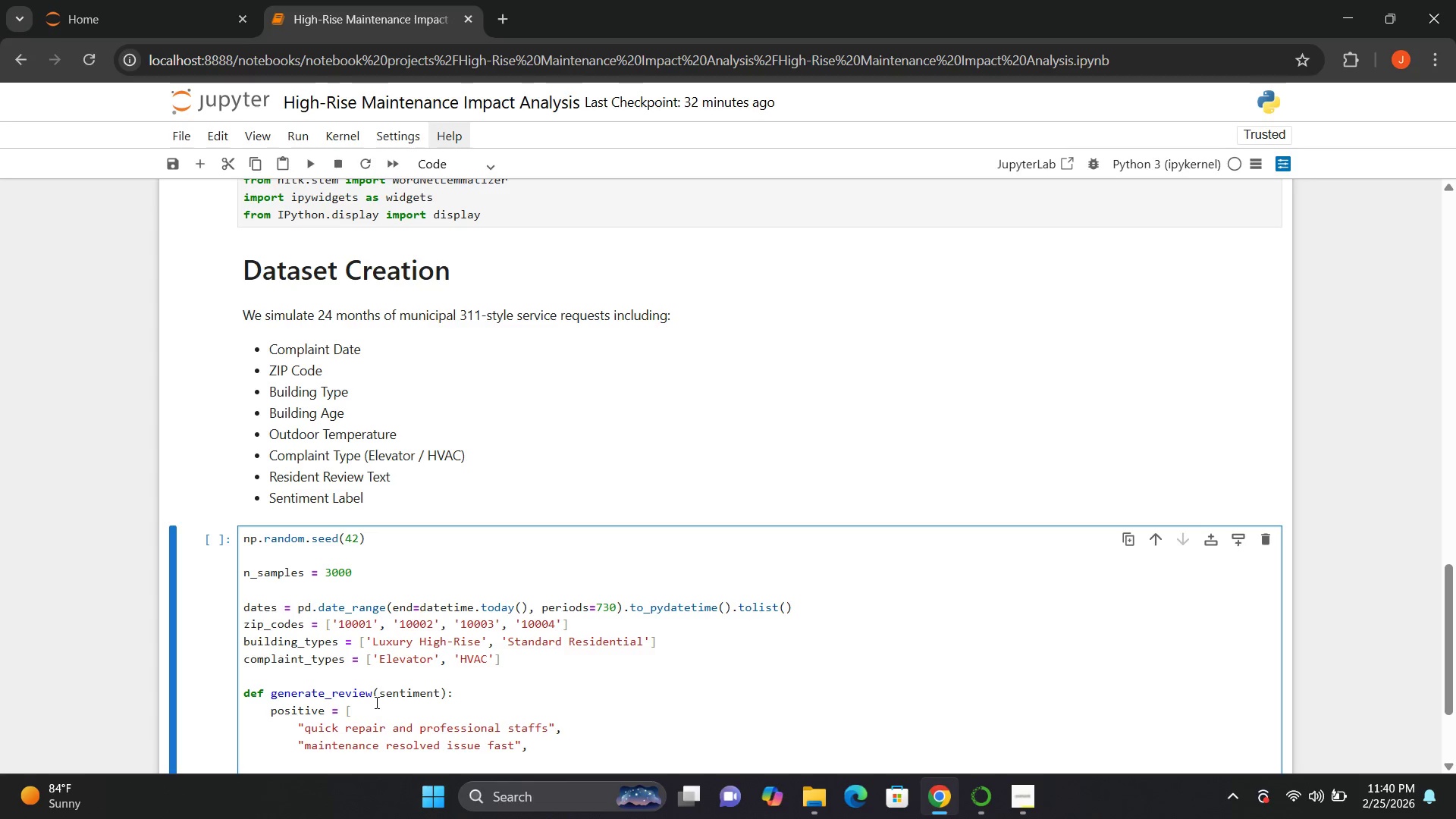 
key(Shift+Quote)
 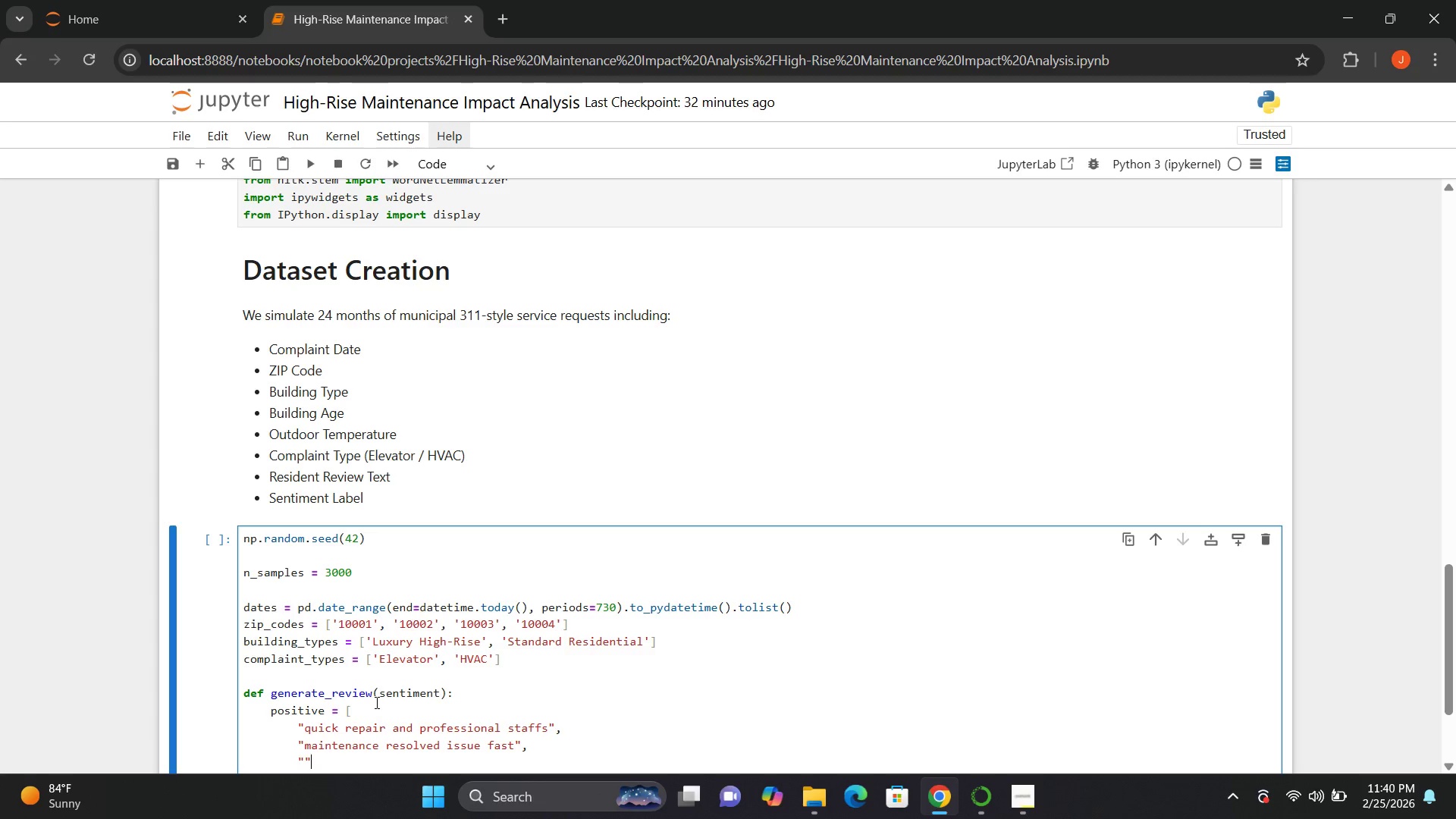 
key(Shift+Quote)
 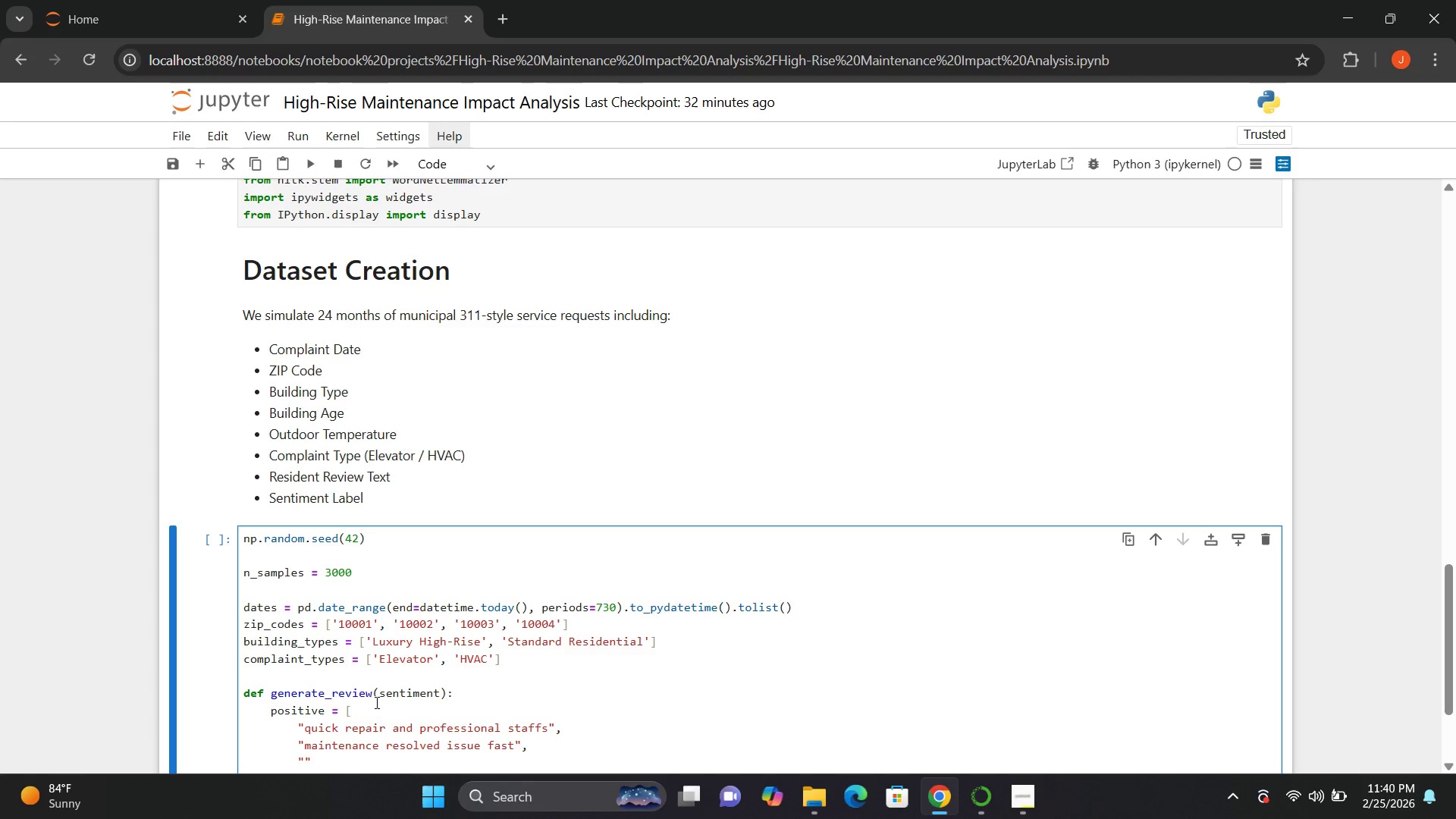 
key(ArrowLeft)
 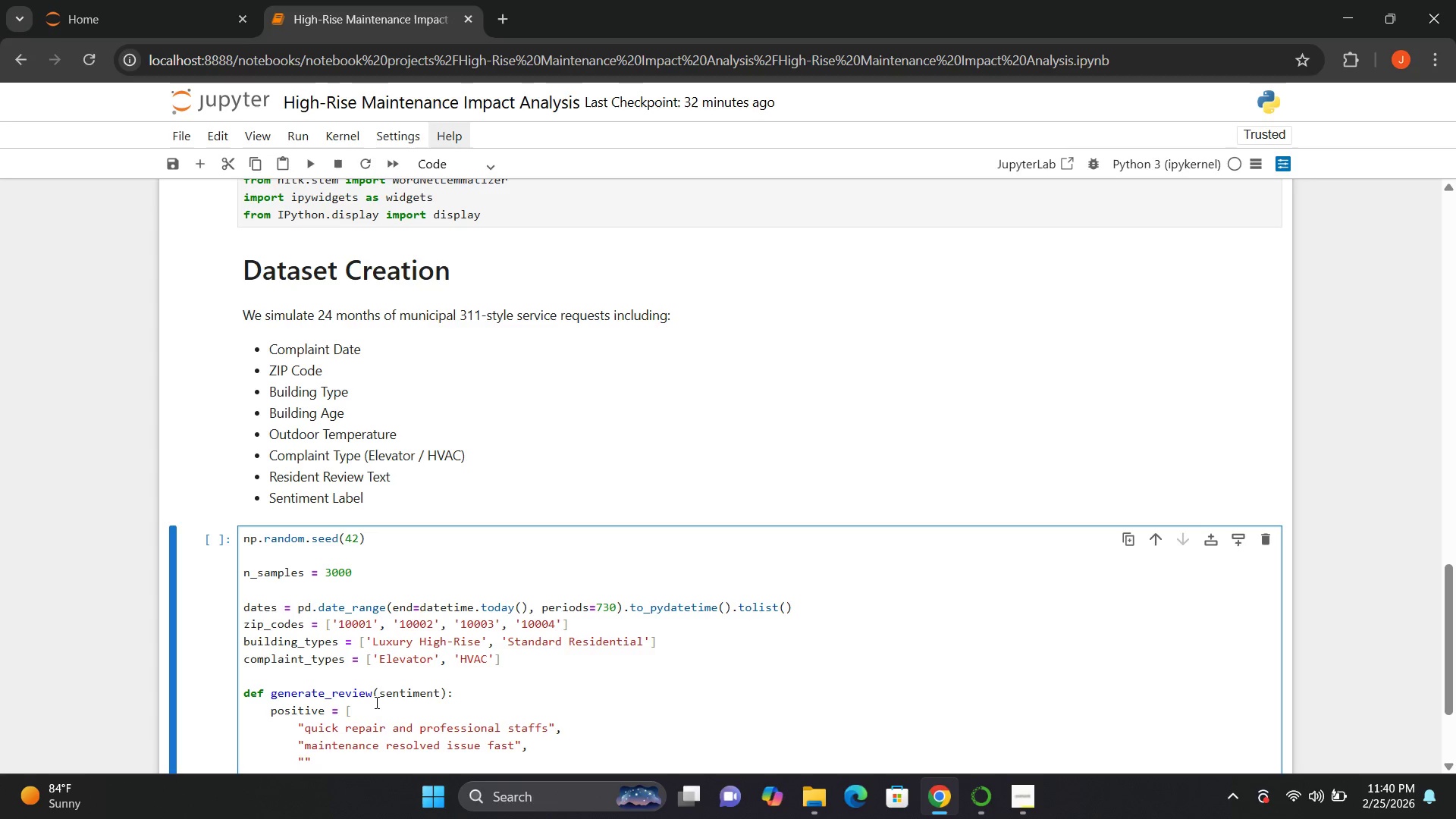 
type(very satisfied with service)
 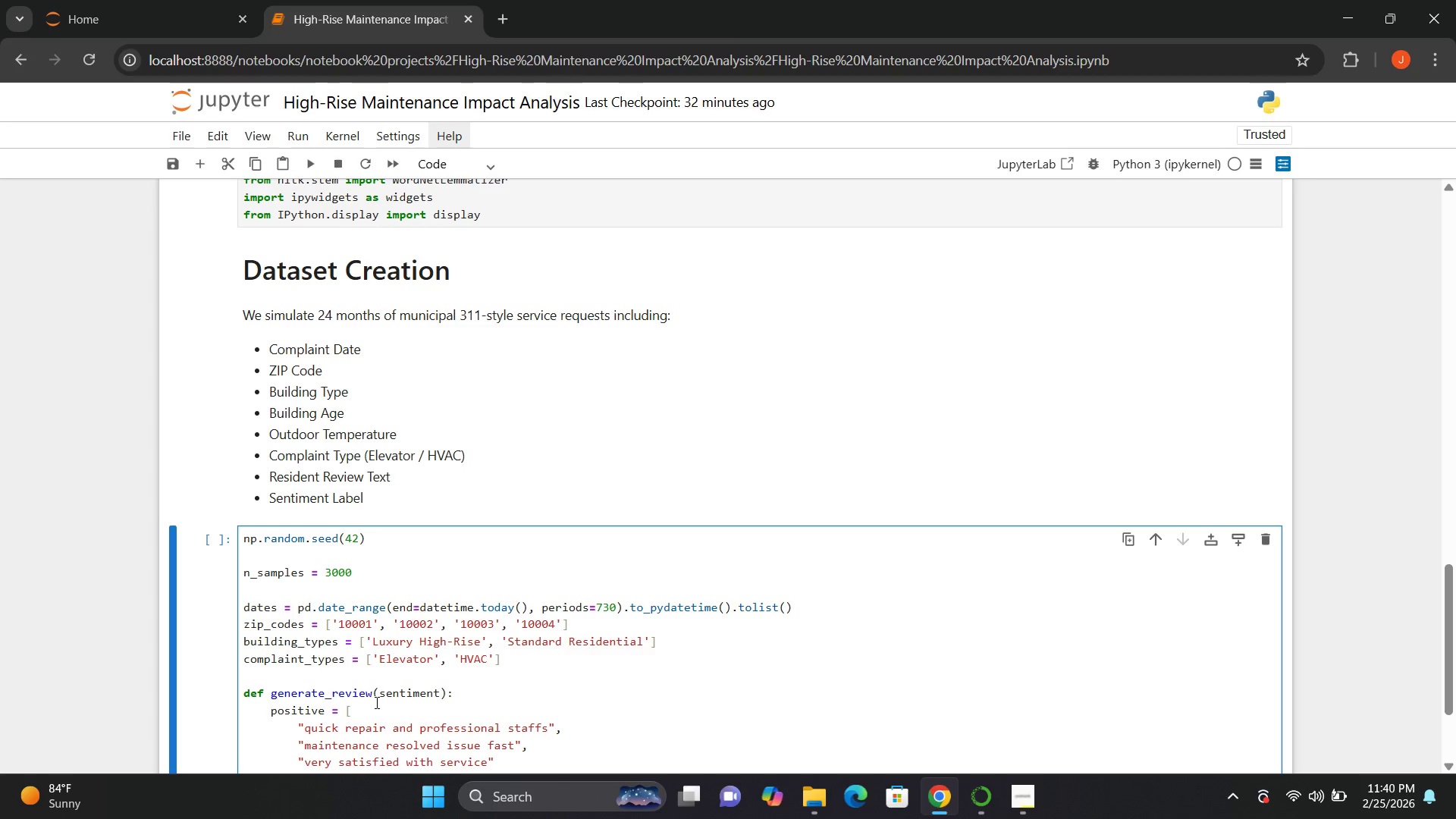 
key(ArrowRight)
 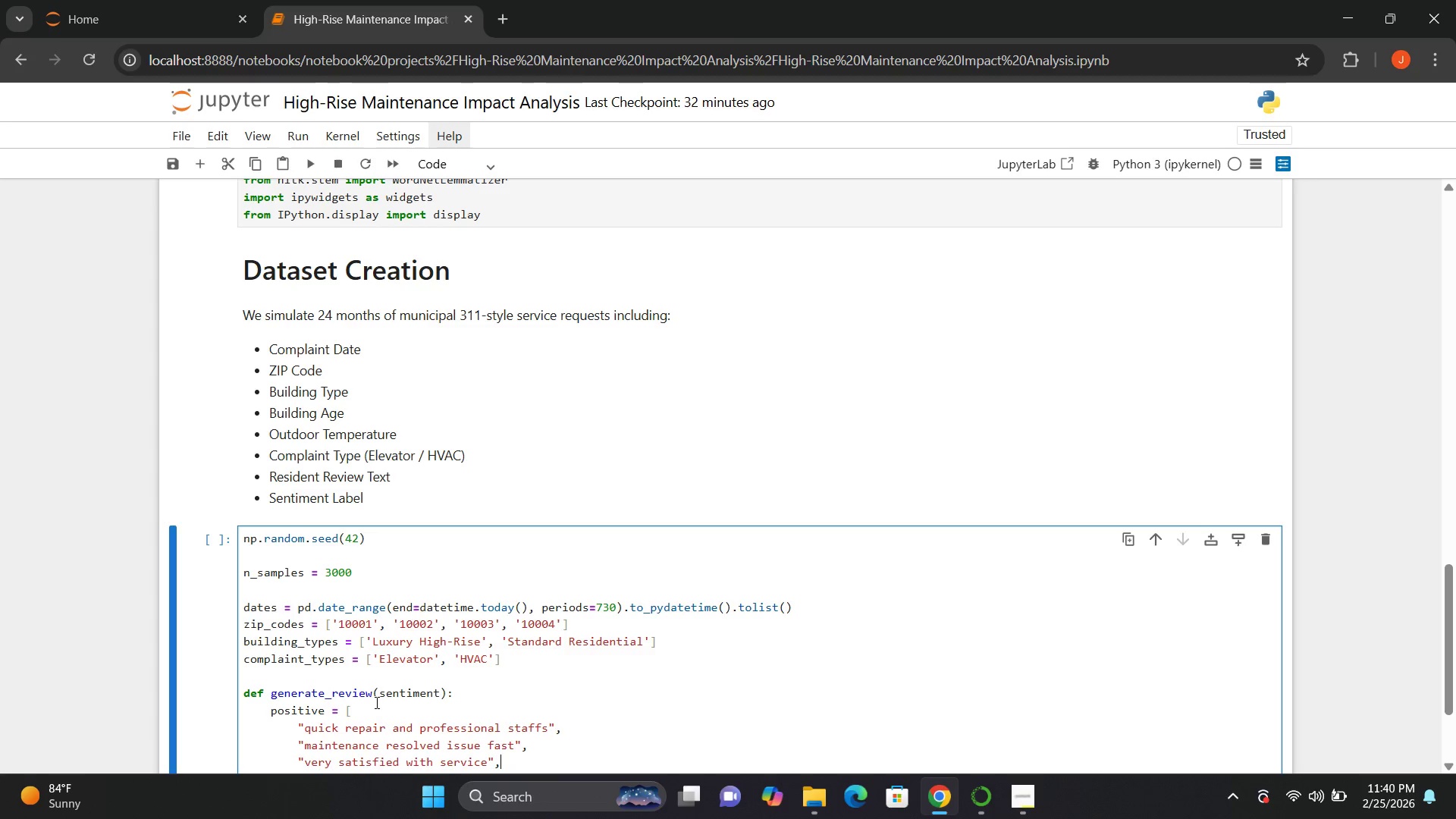 
key(Comma)
 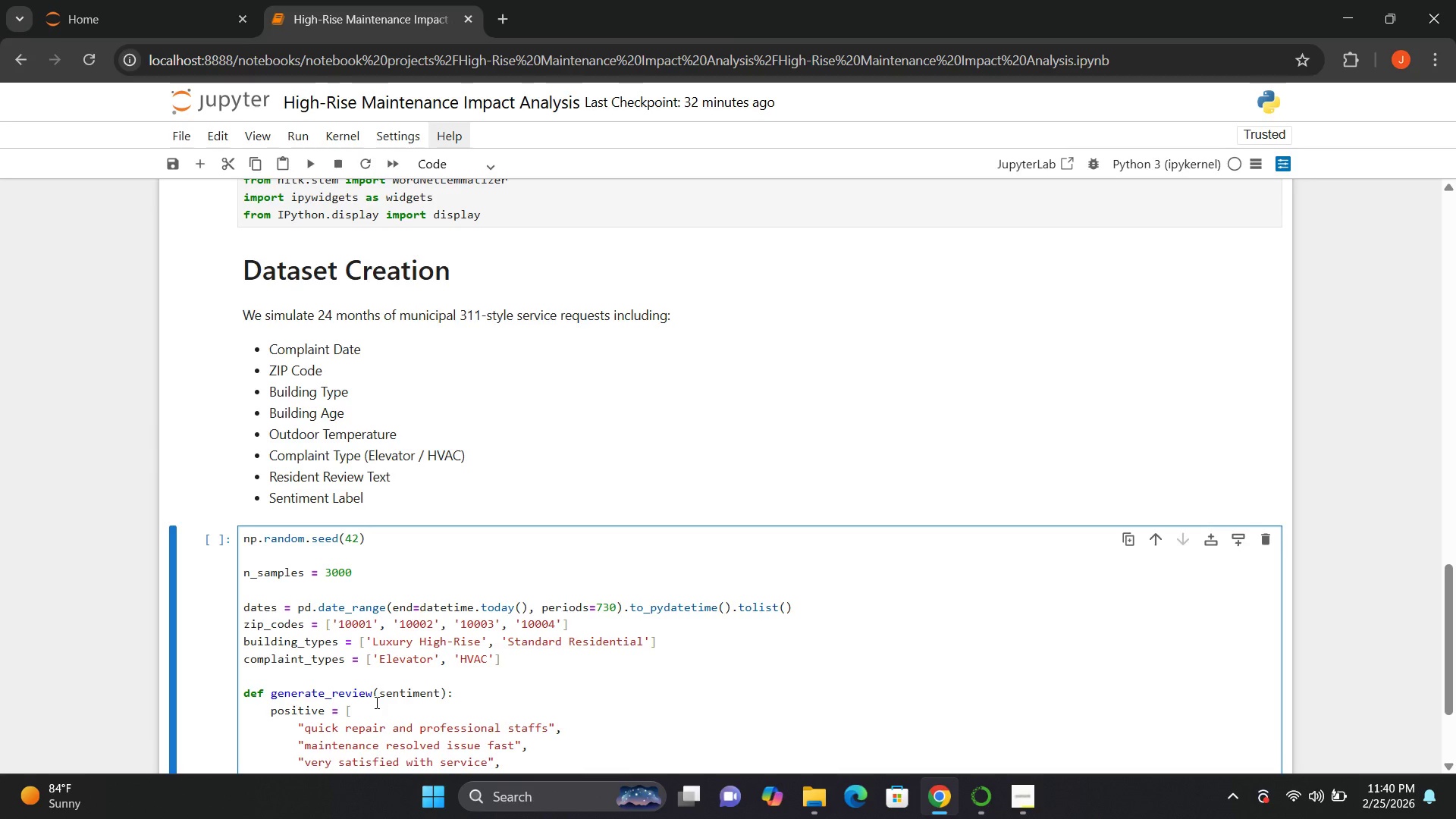 
key(Enter)
 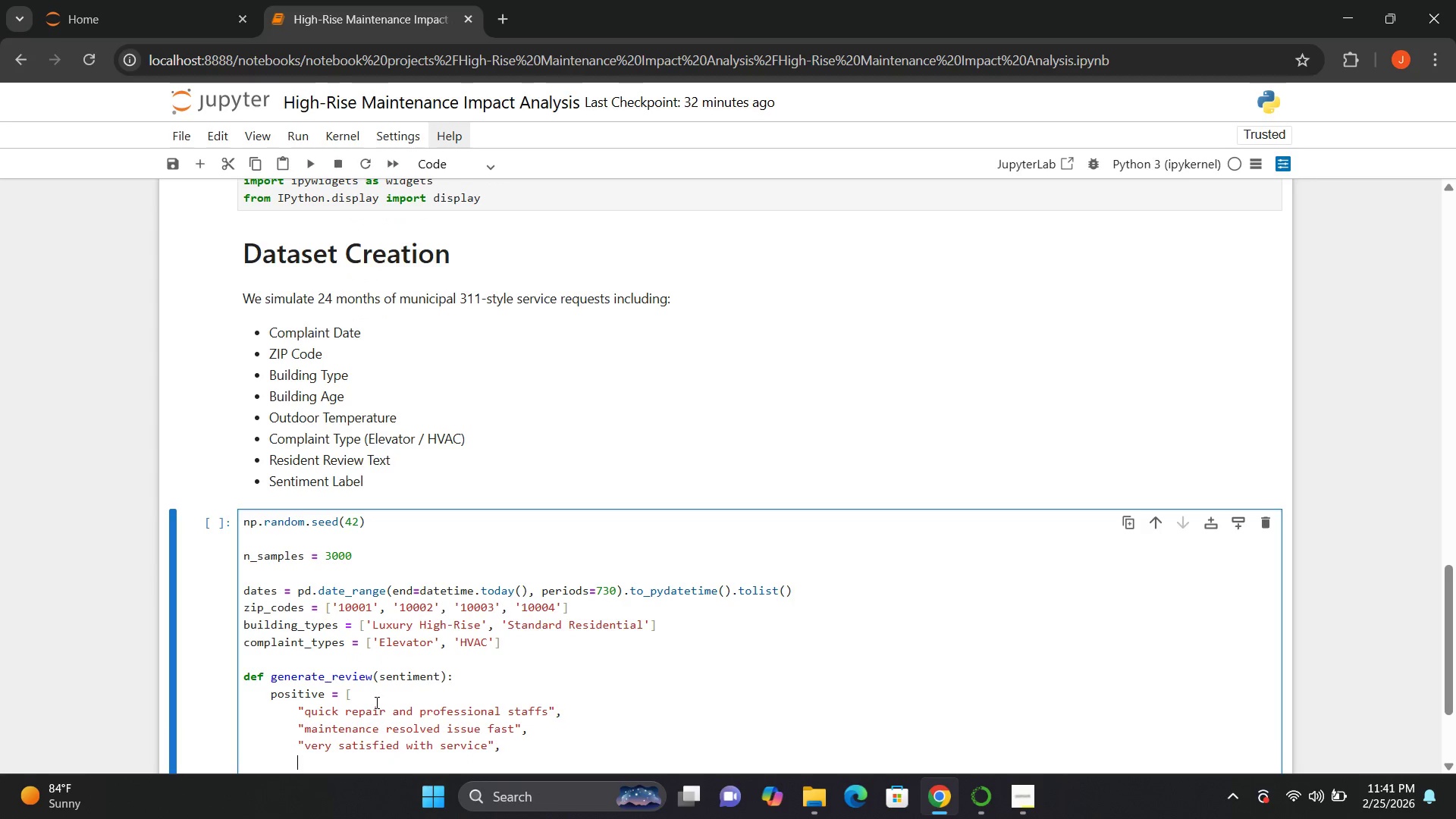 
key(Shift+Quote)
 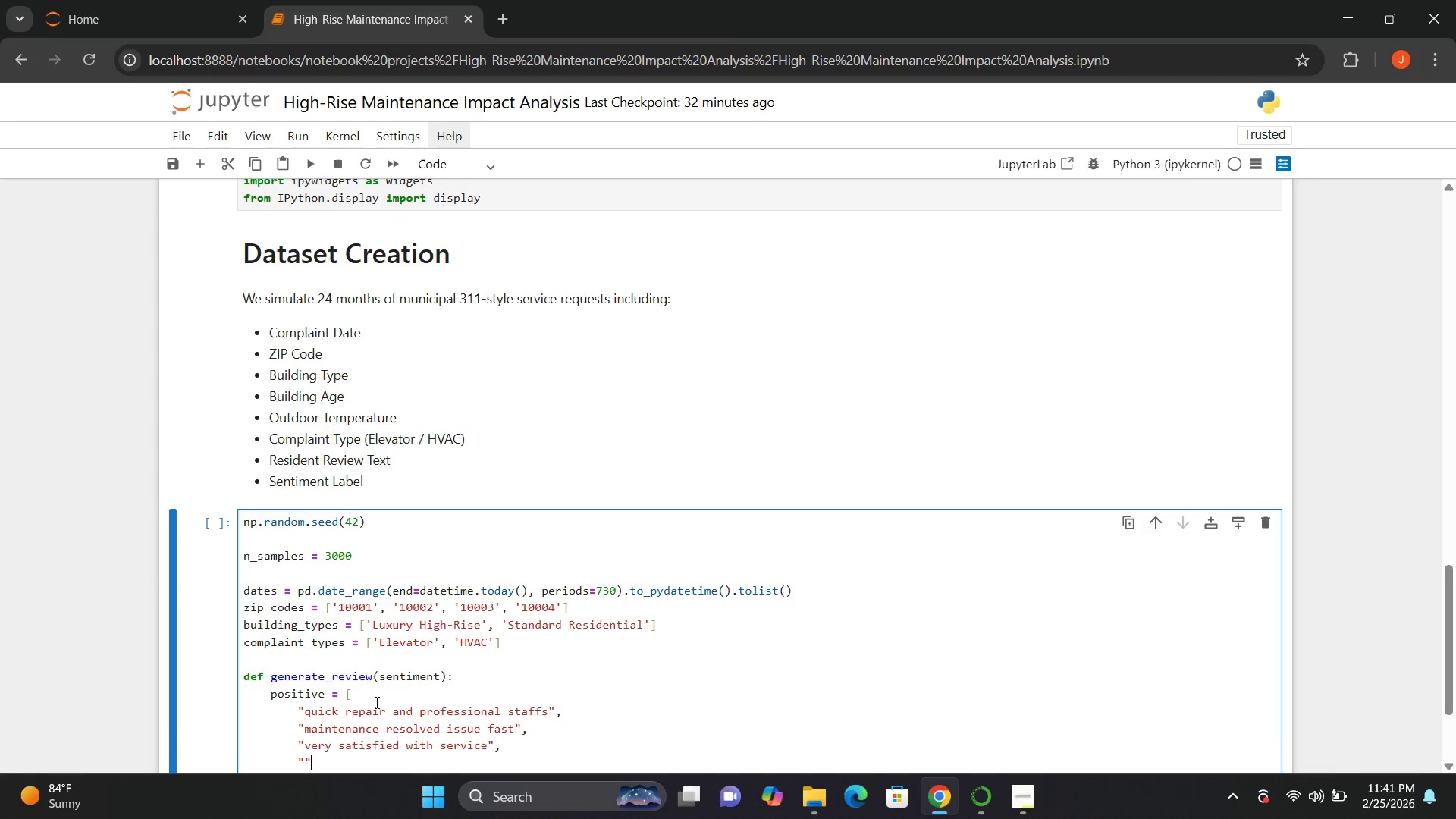 
key(Shift+Quote)
 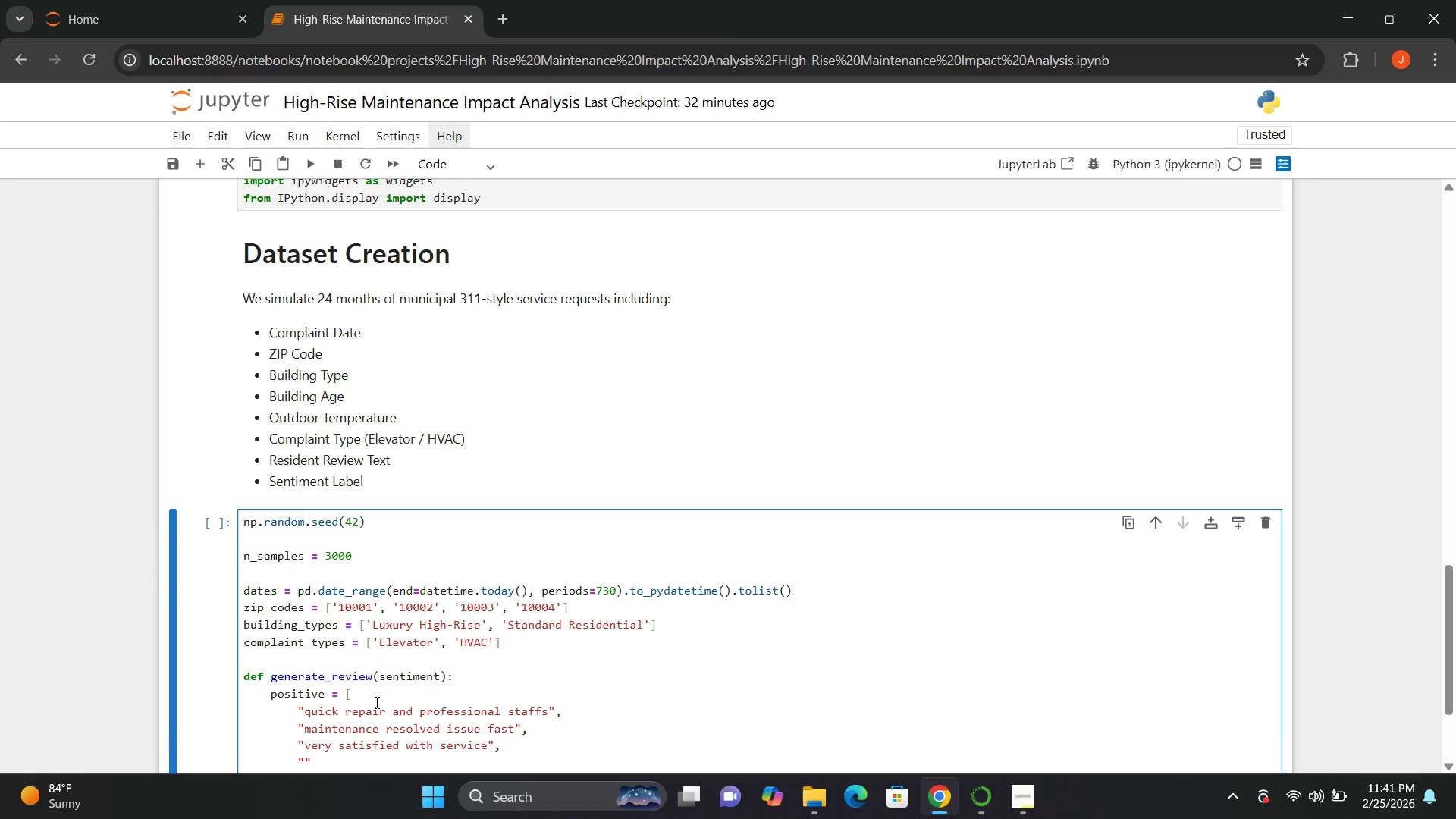 
key(ArrowLeft)
 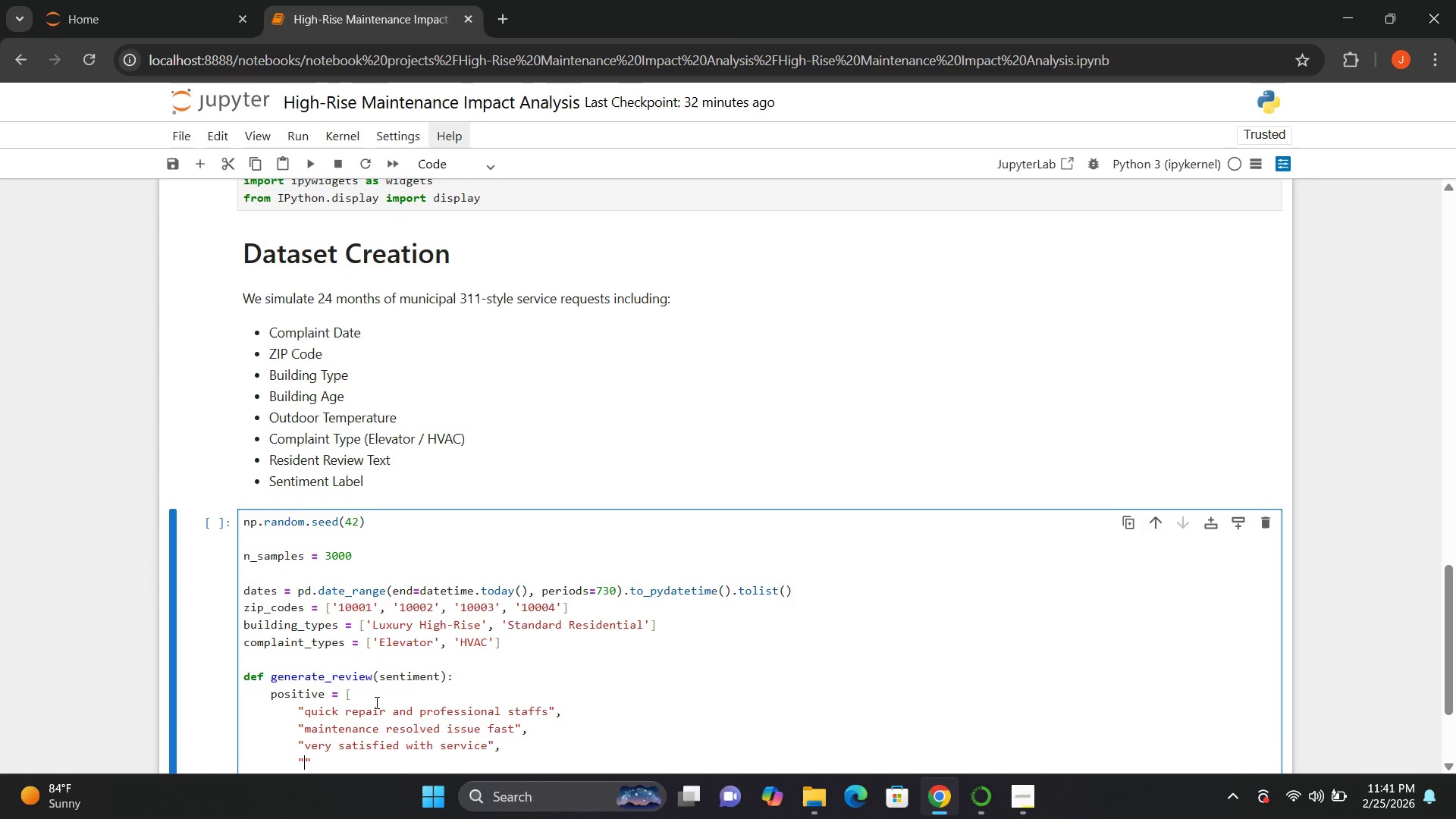 
type(excellent responce time)
 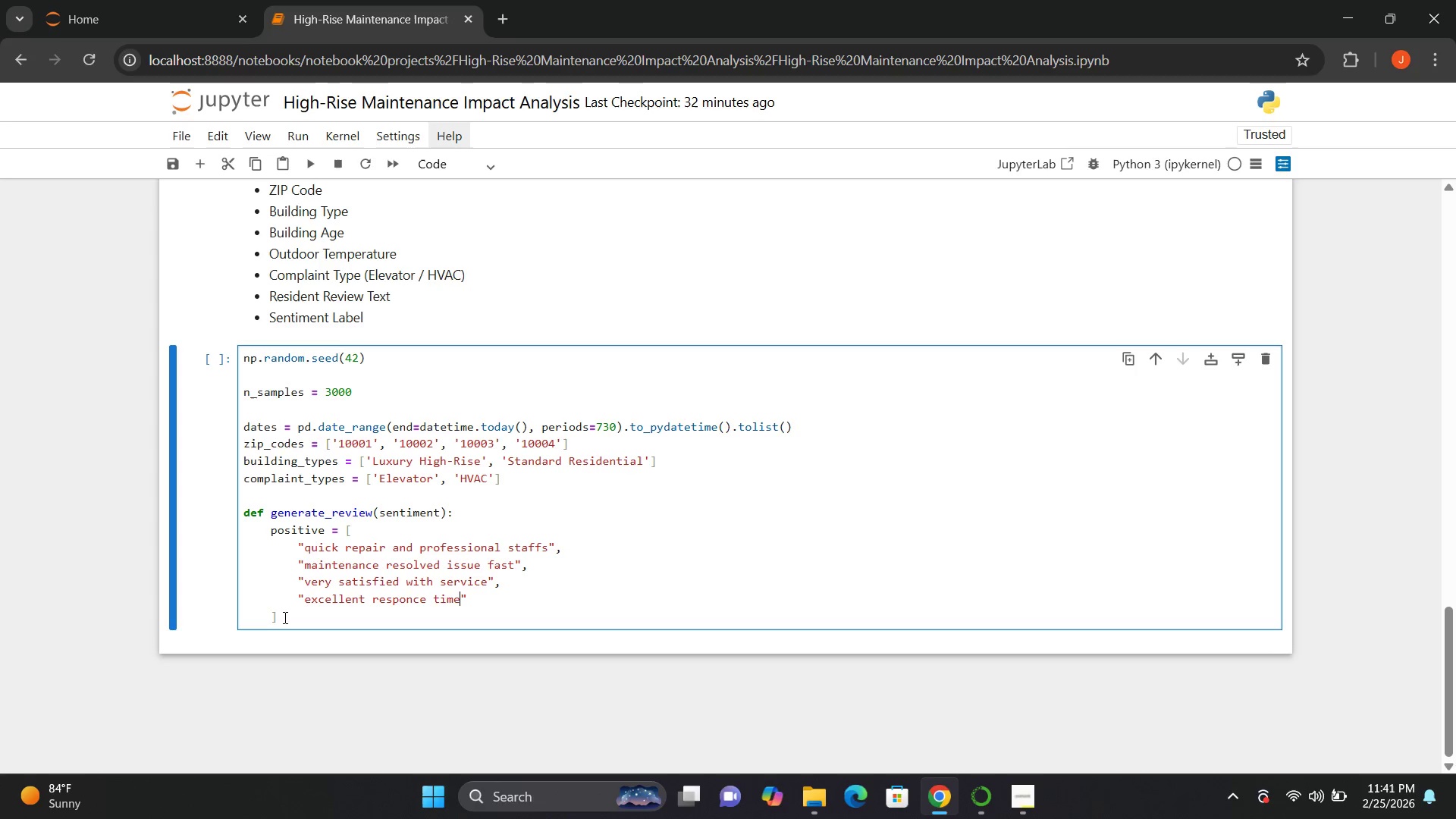 
left_click([284, 615])
 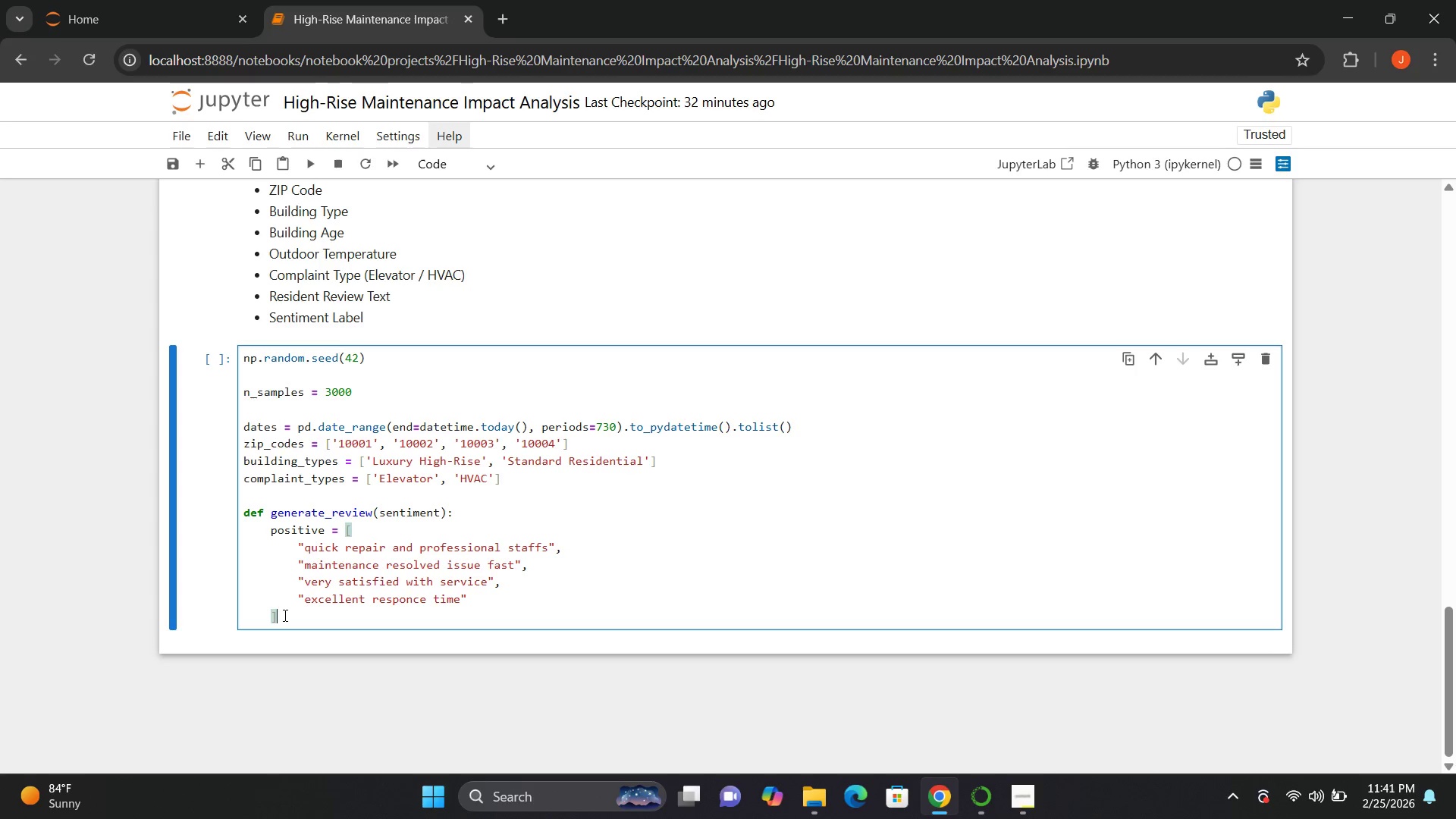 
key(Enter)
 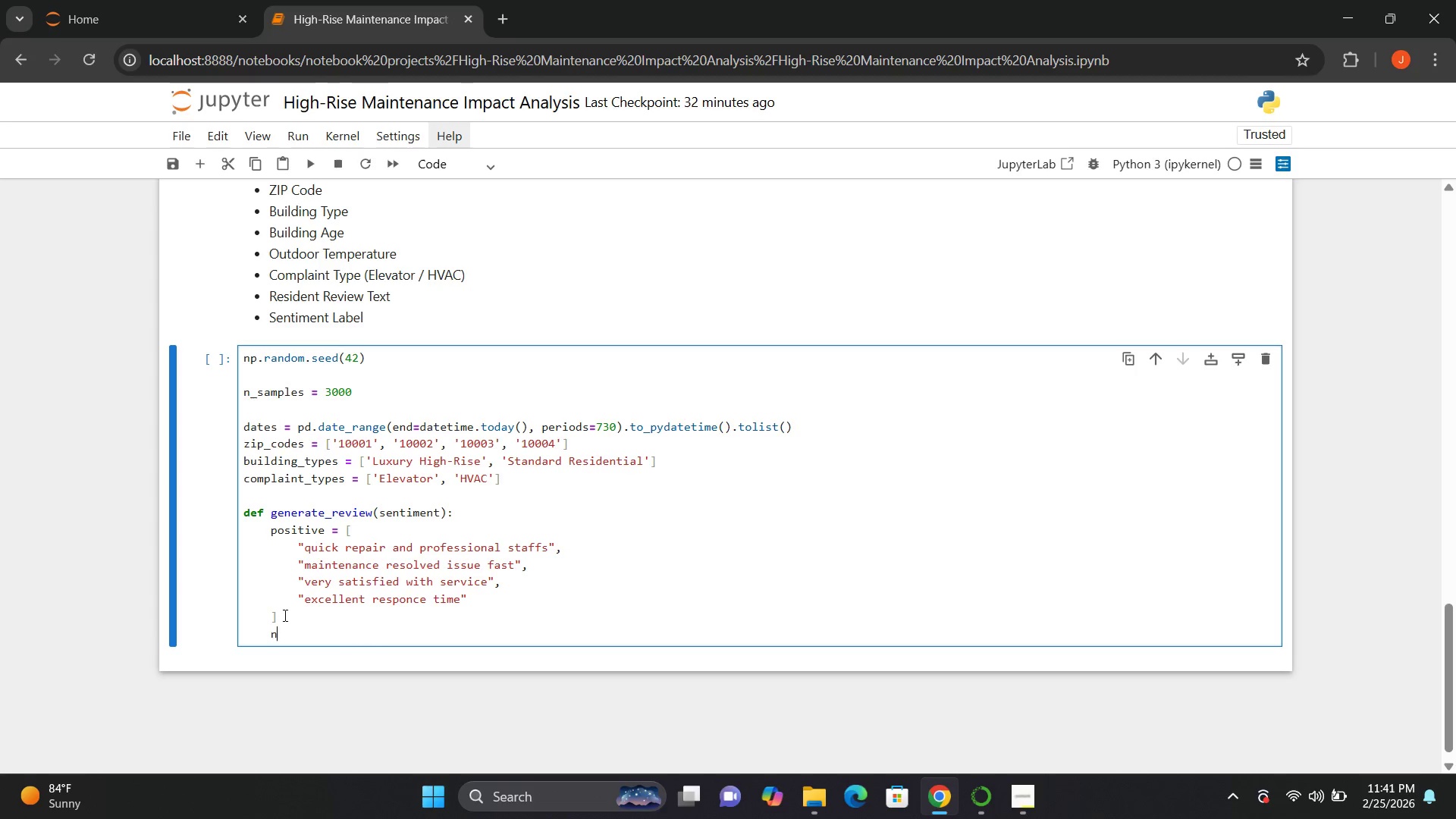 
type(negai)
key(Backspace)
type(tive = [])
 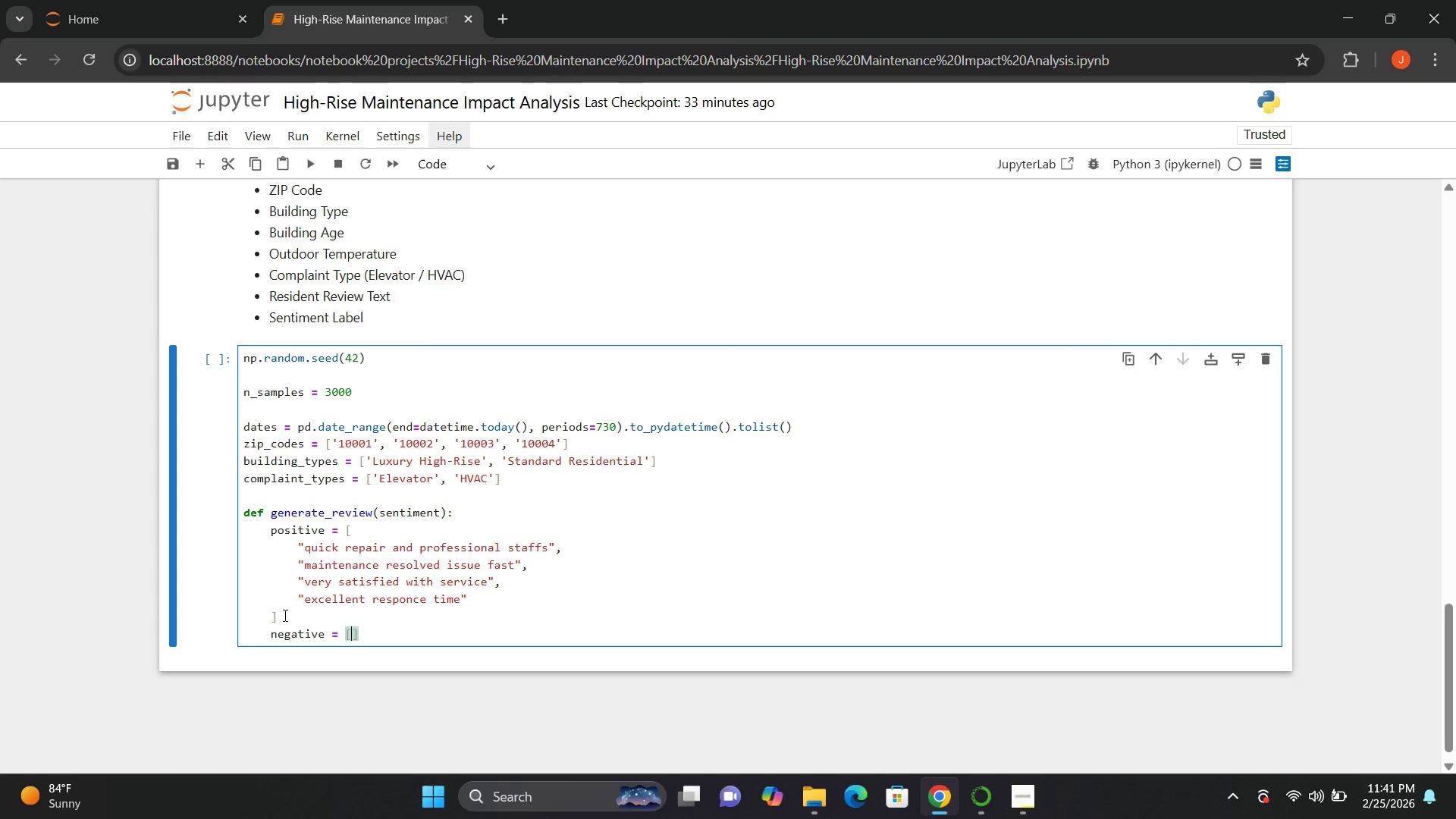 
key(ArrowLeft)
 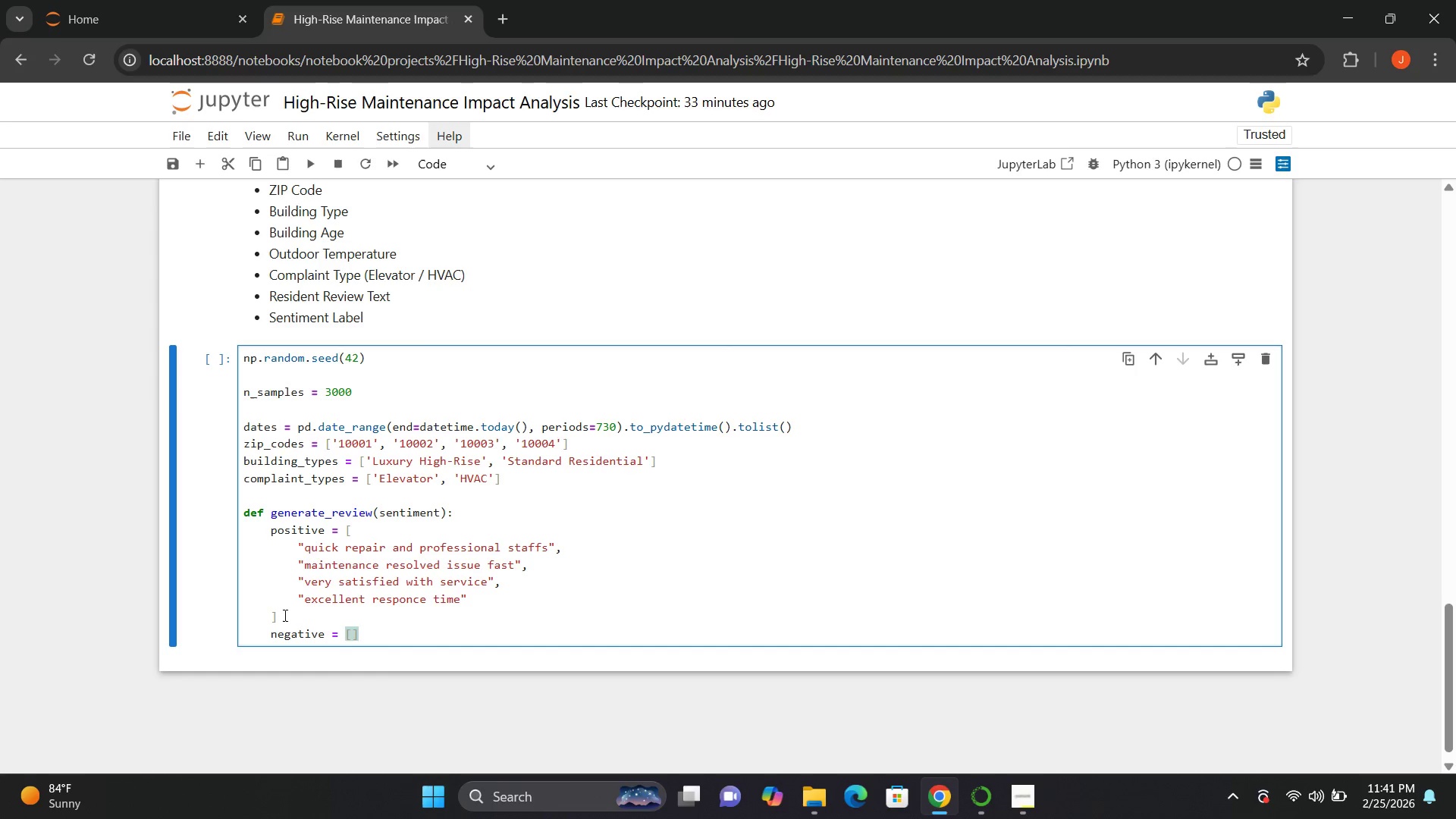 
key(Enter)
 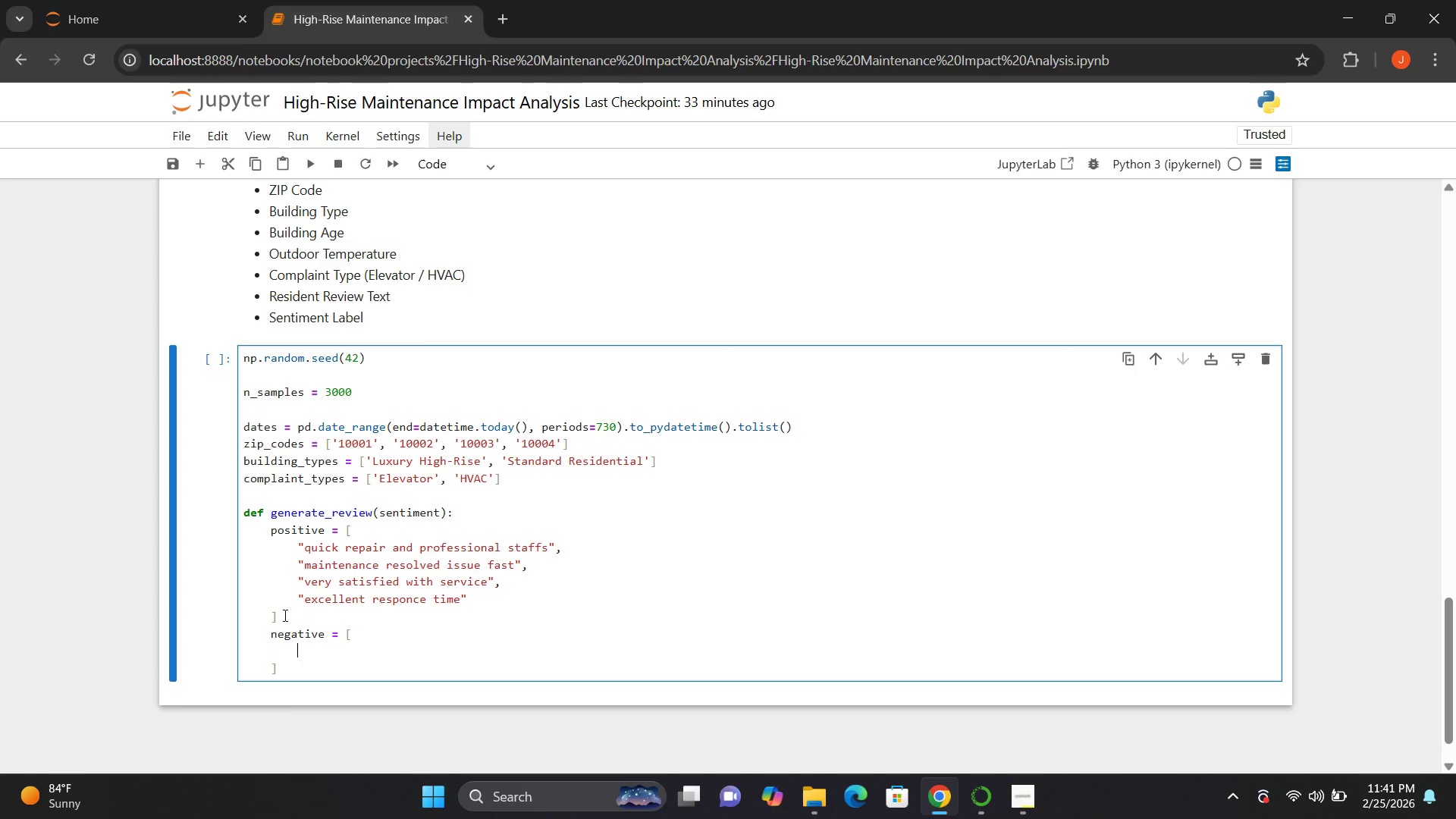 
key(Shift+Quote)
 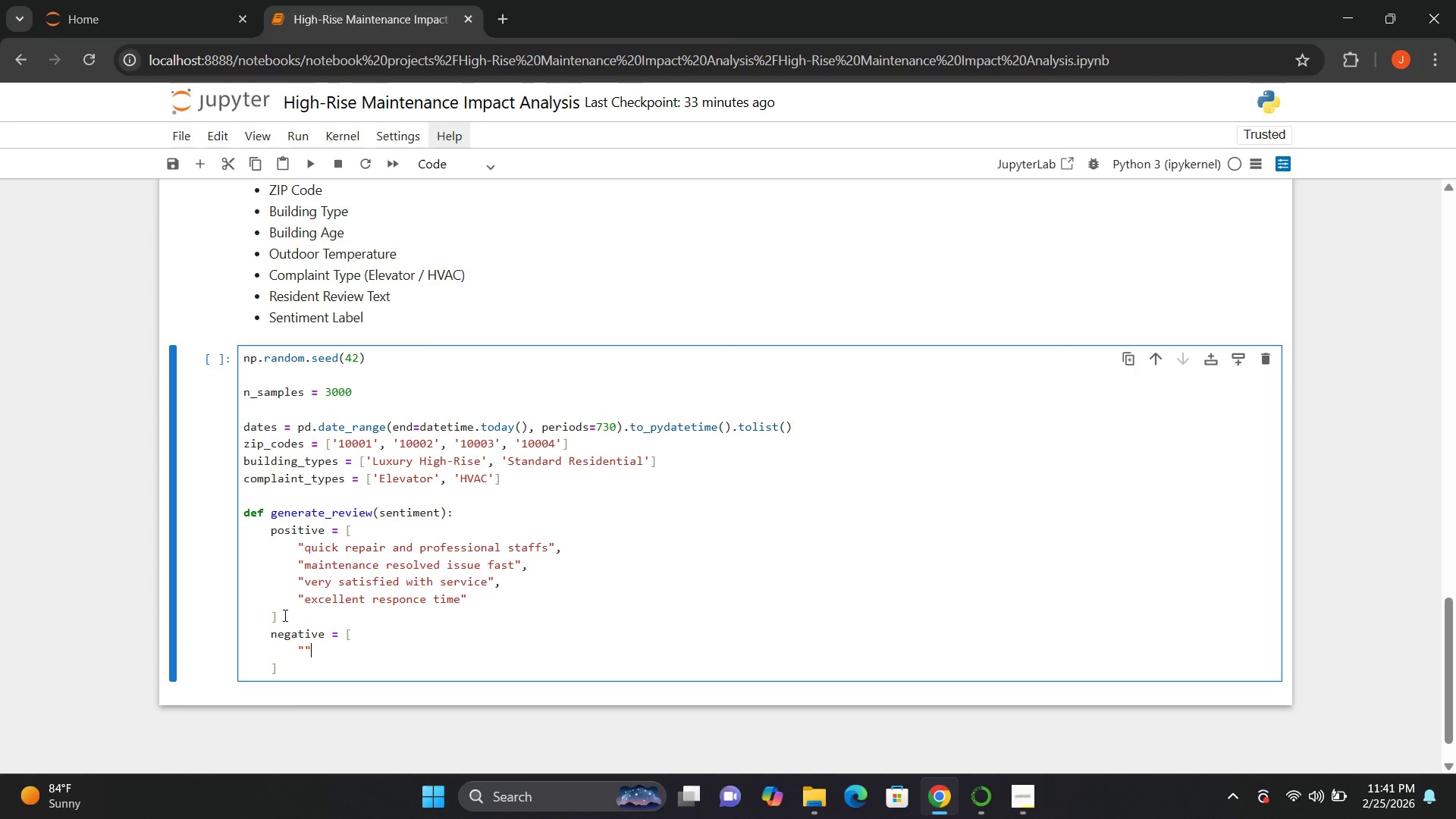 
key(Shift+Quote)
 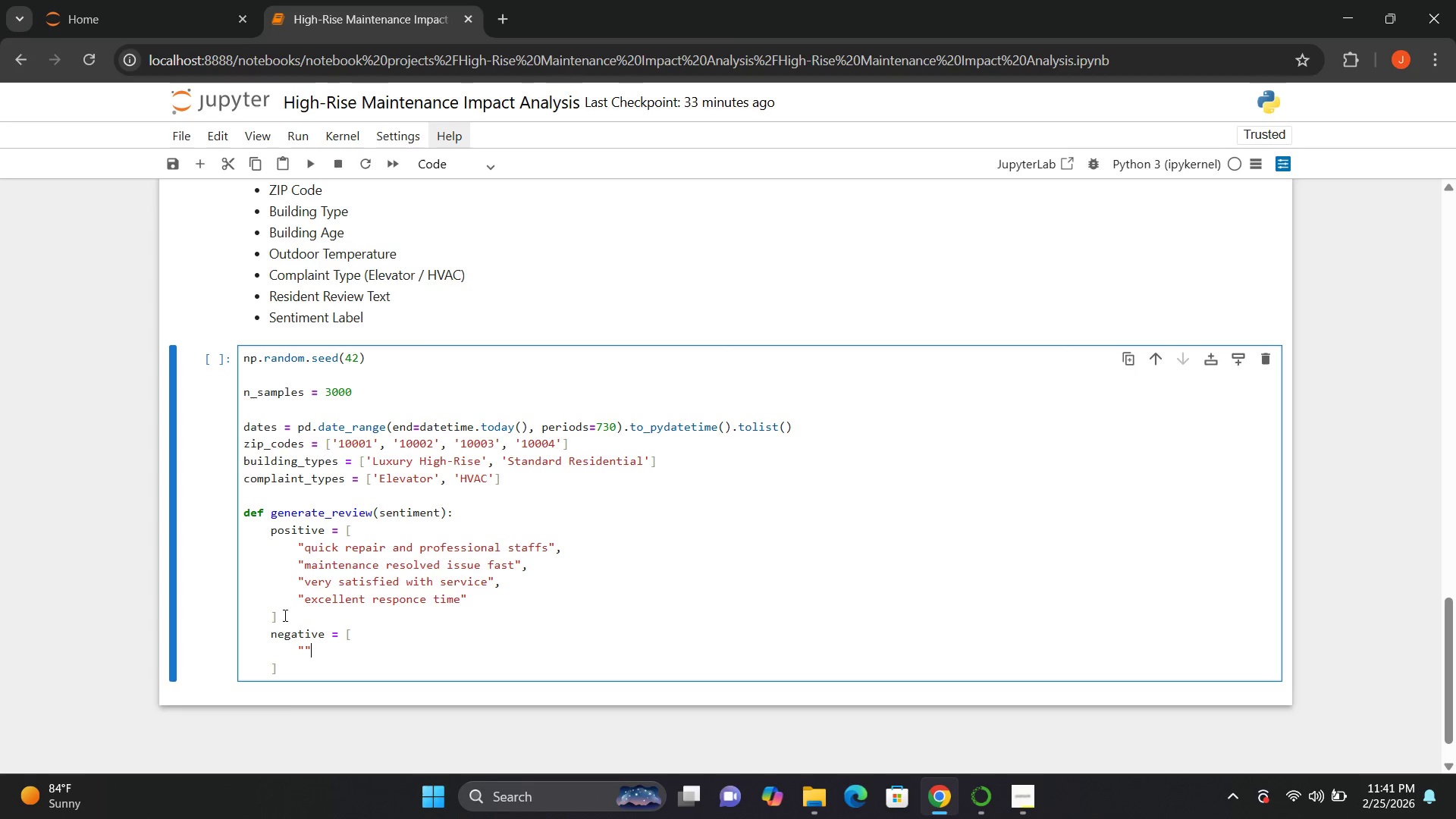 
key(ArrowLeft)
 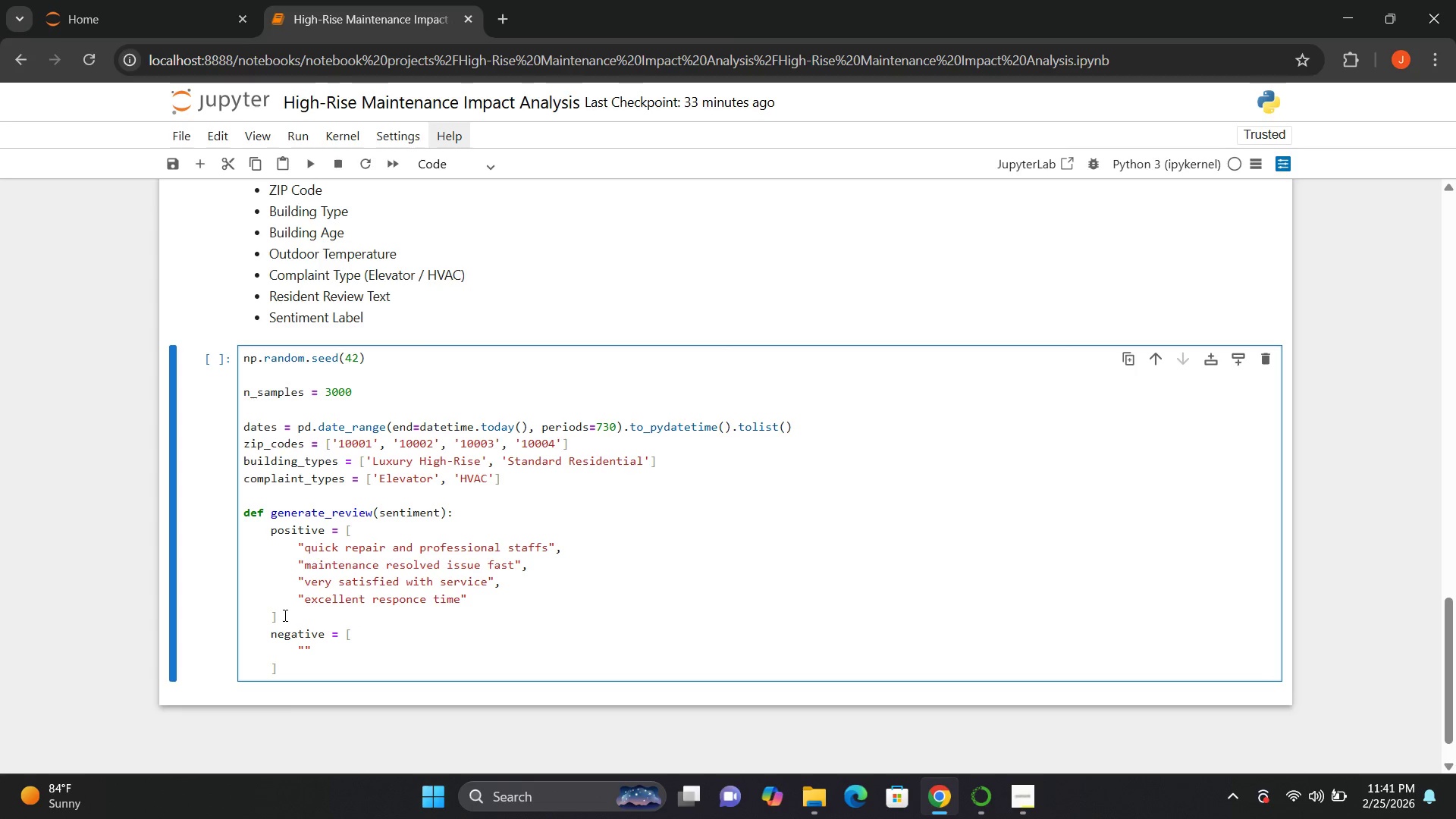 
type(elevator broken for days)
 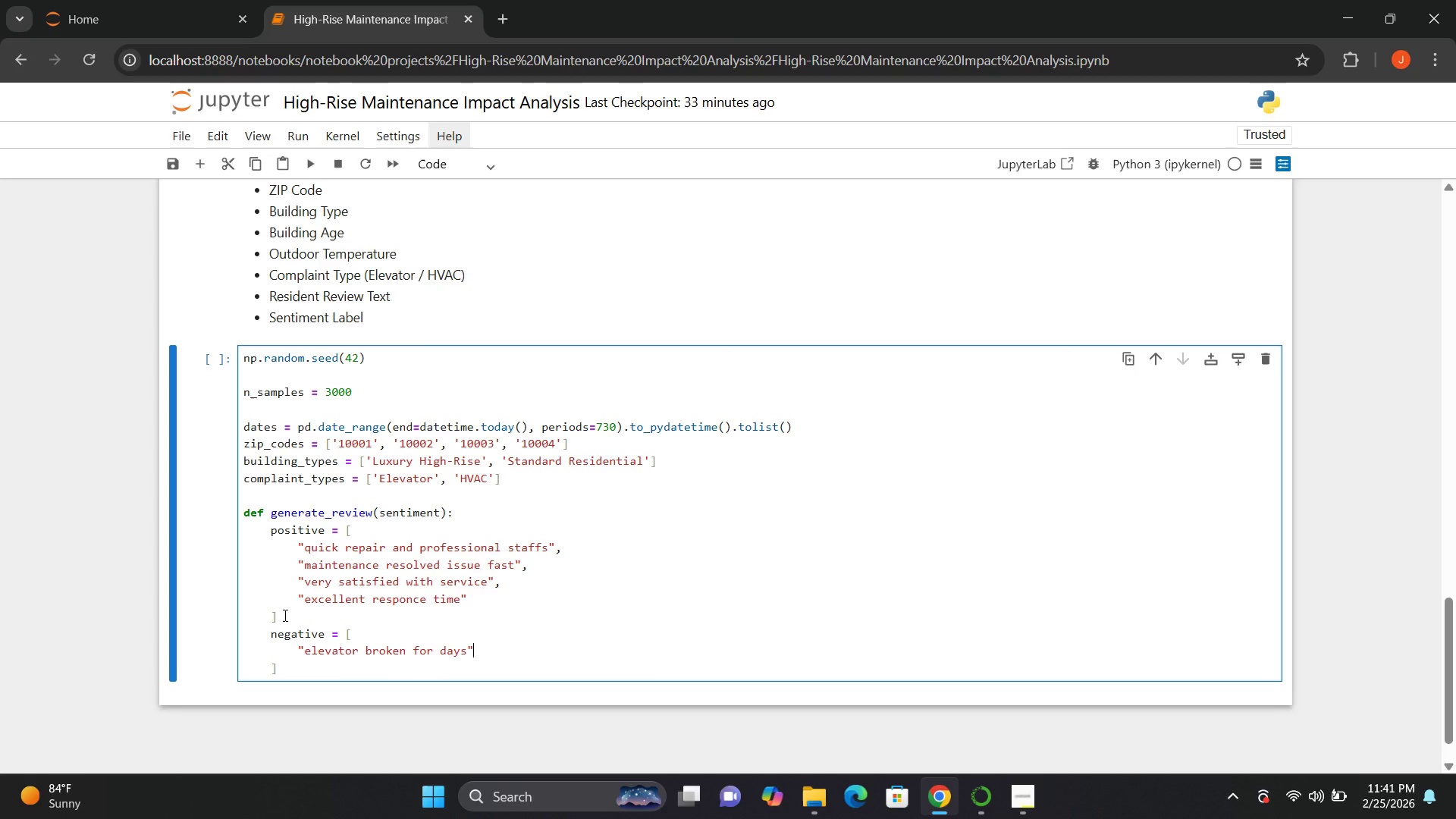 
key(ArrowRight)
 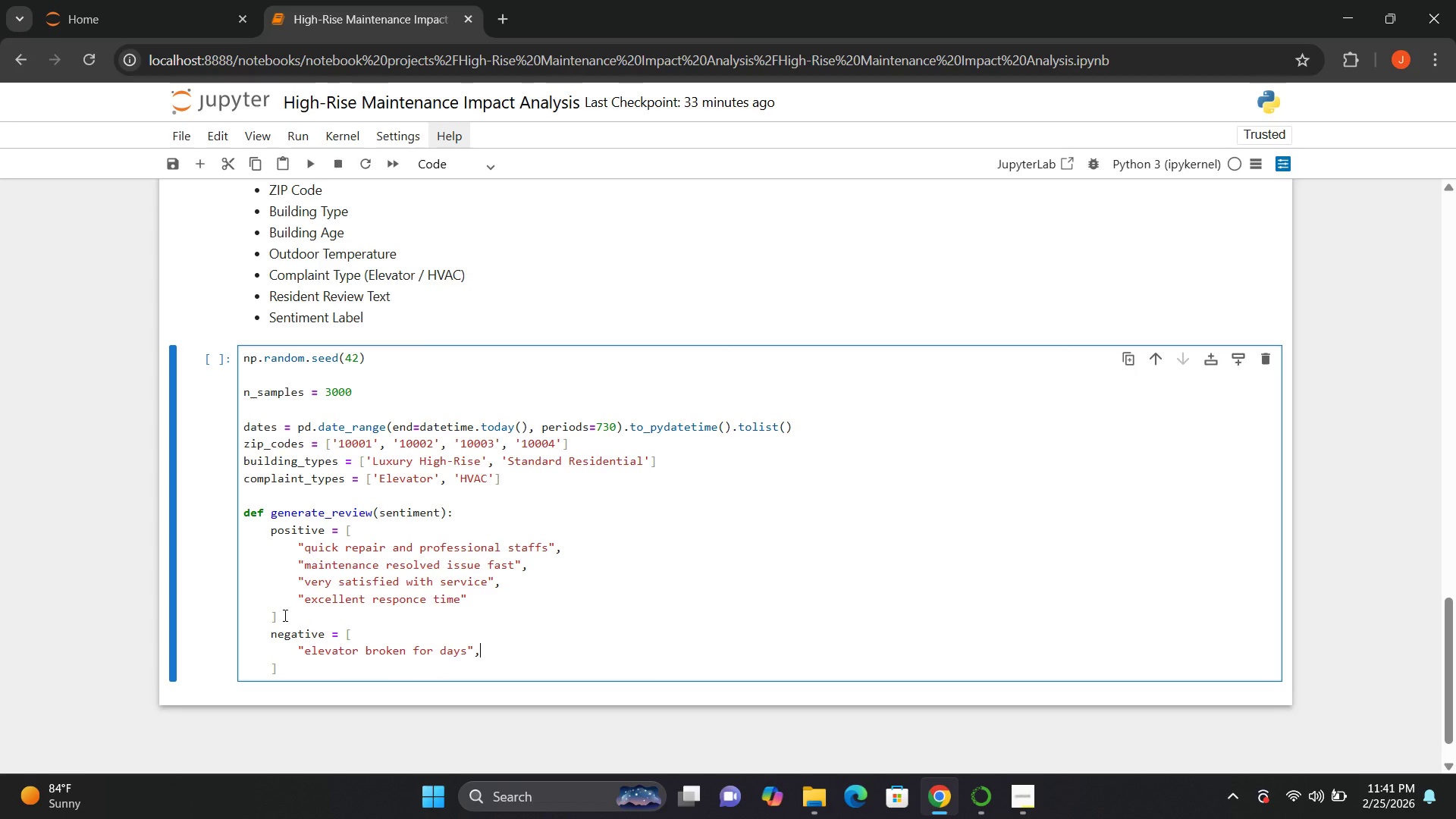 
key(Comma)
 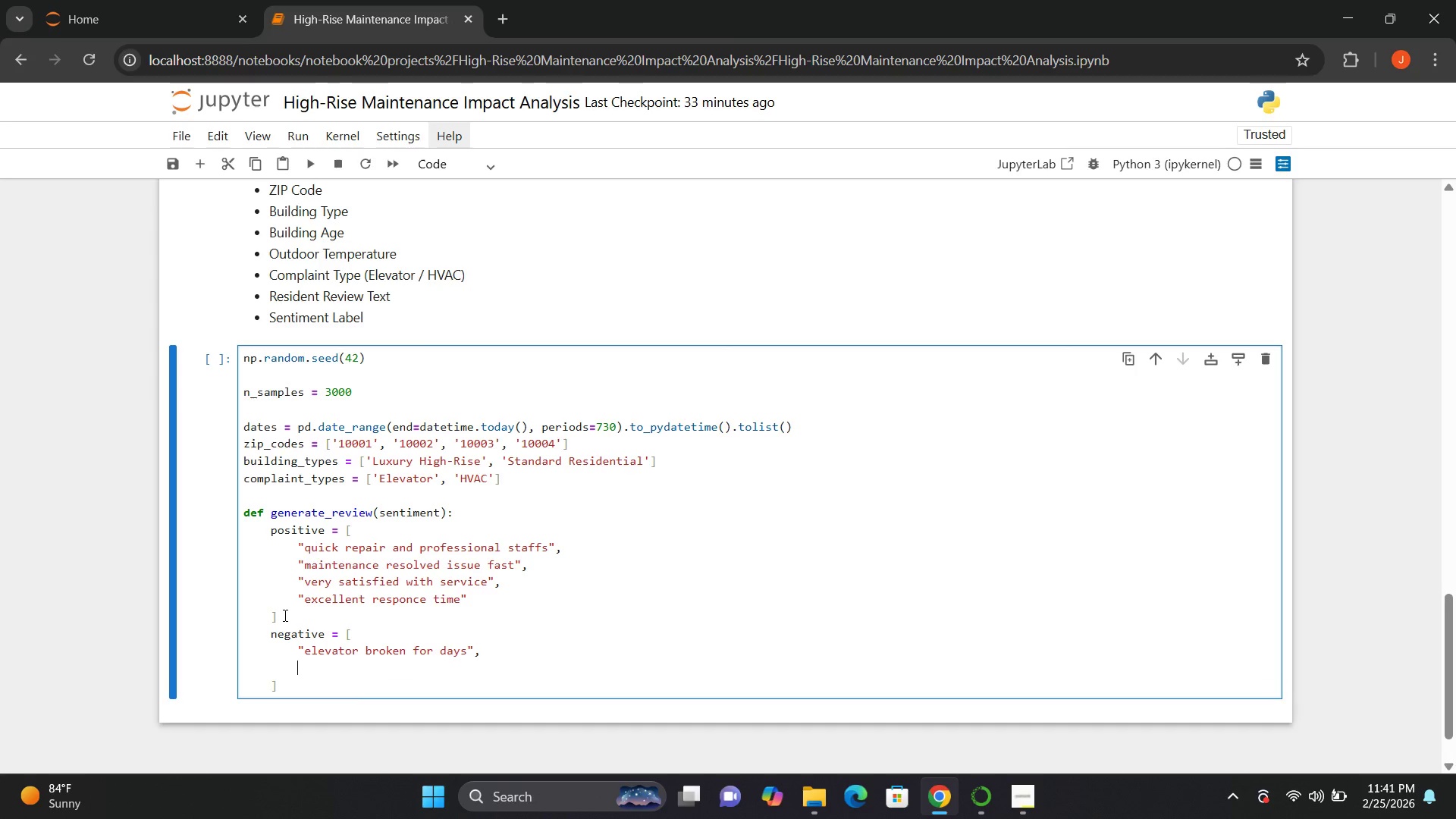 
key(Enter)
 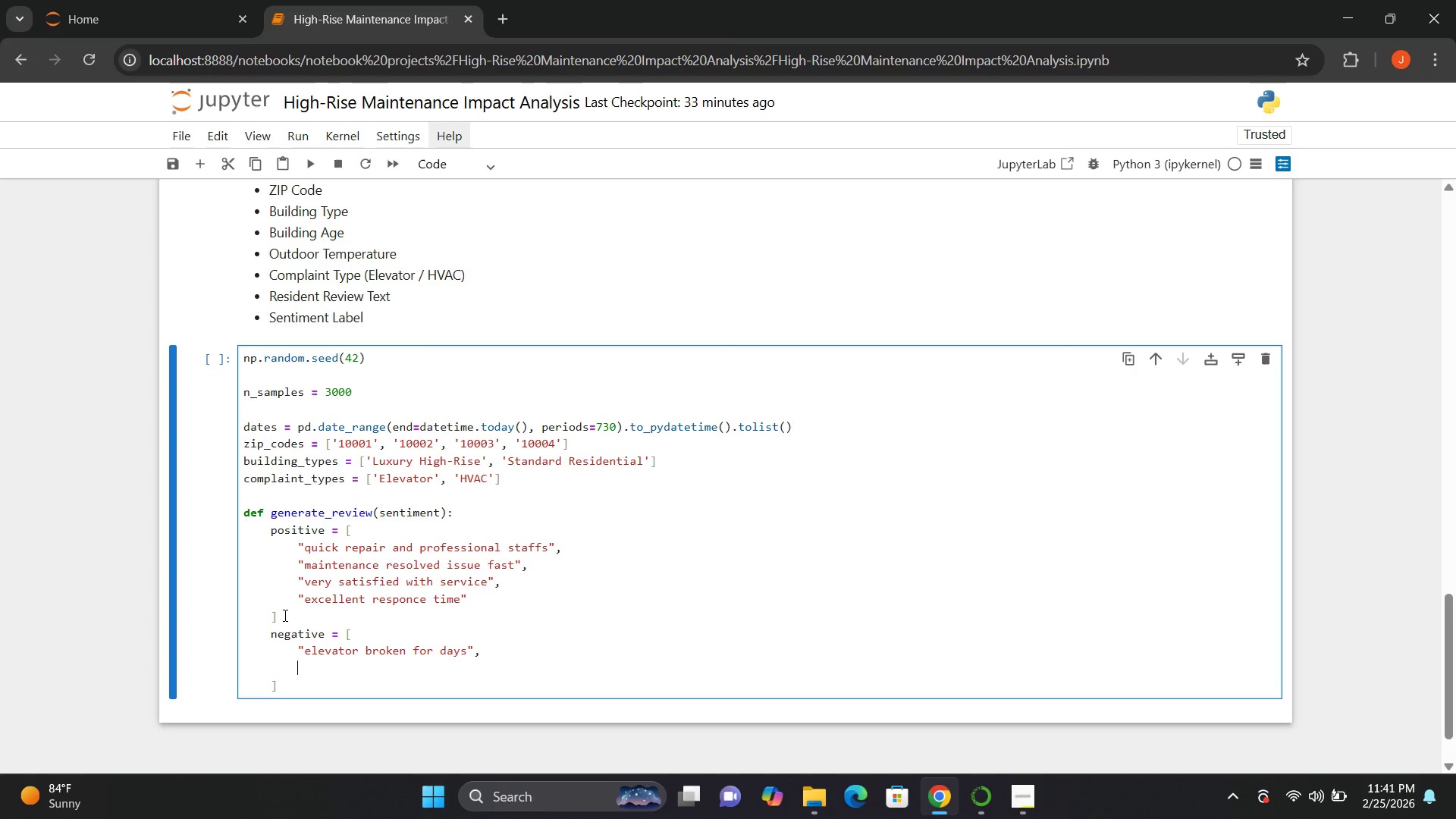 
key(Shift+Quote)
 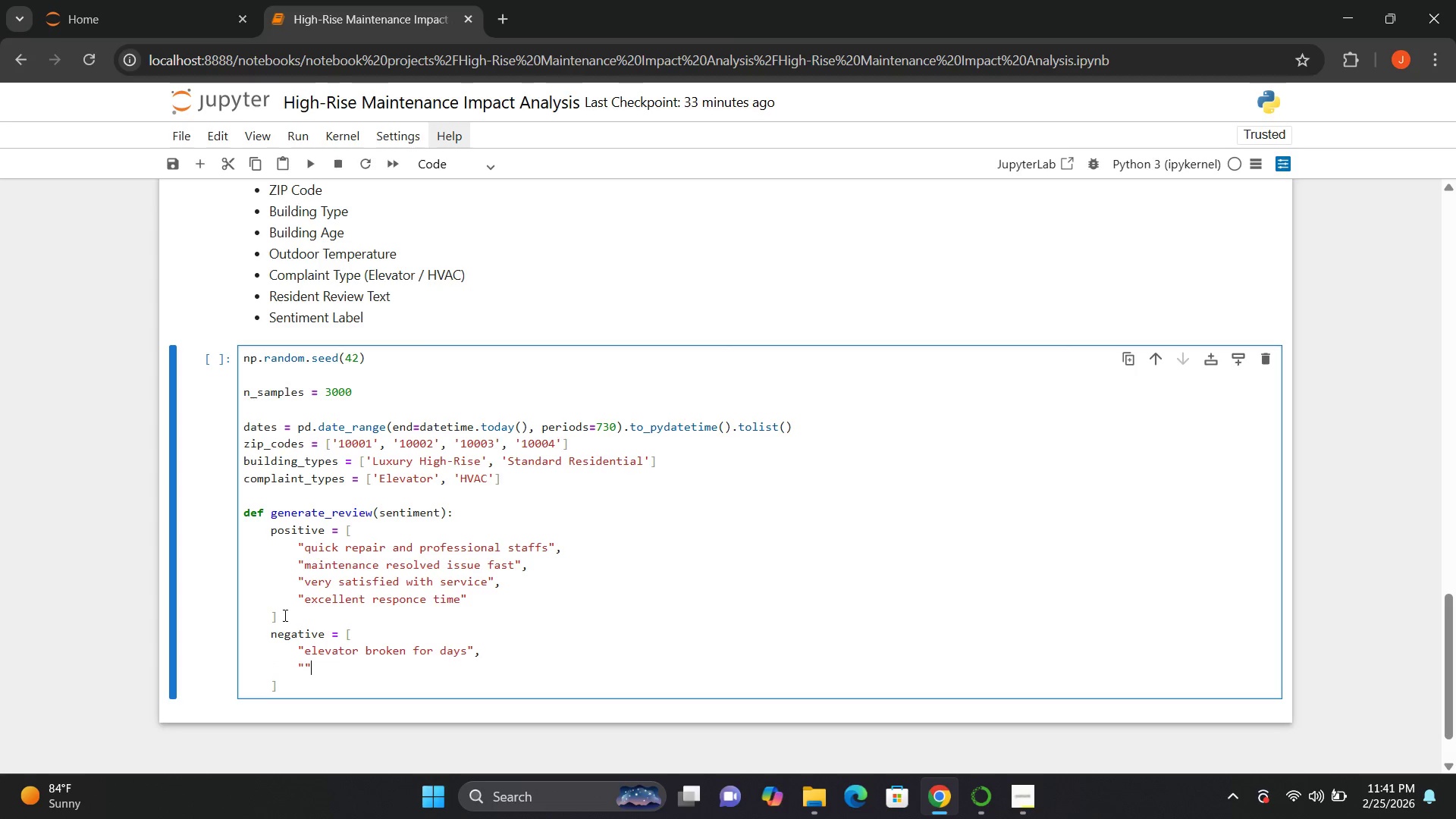 
key(Shift+Quote)
 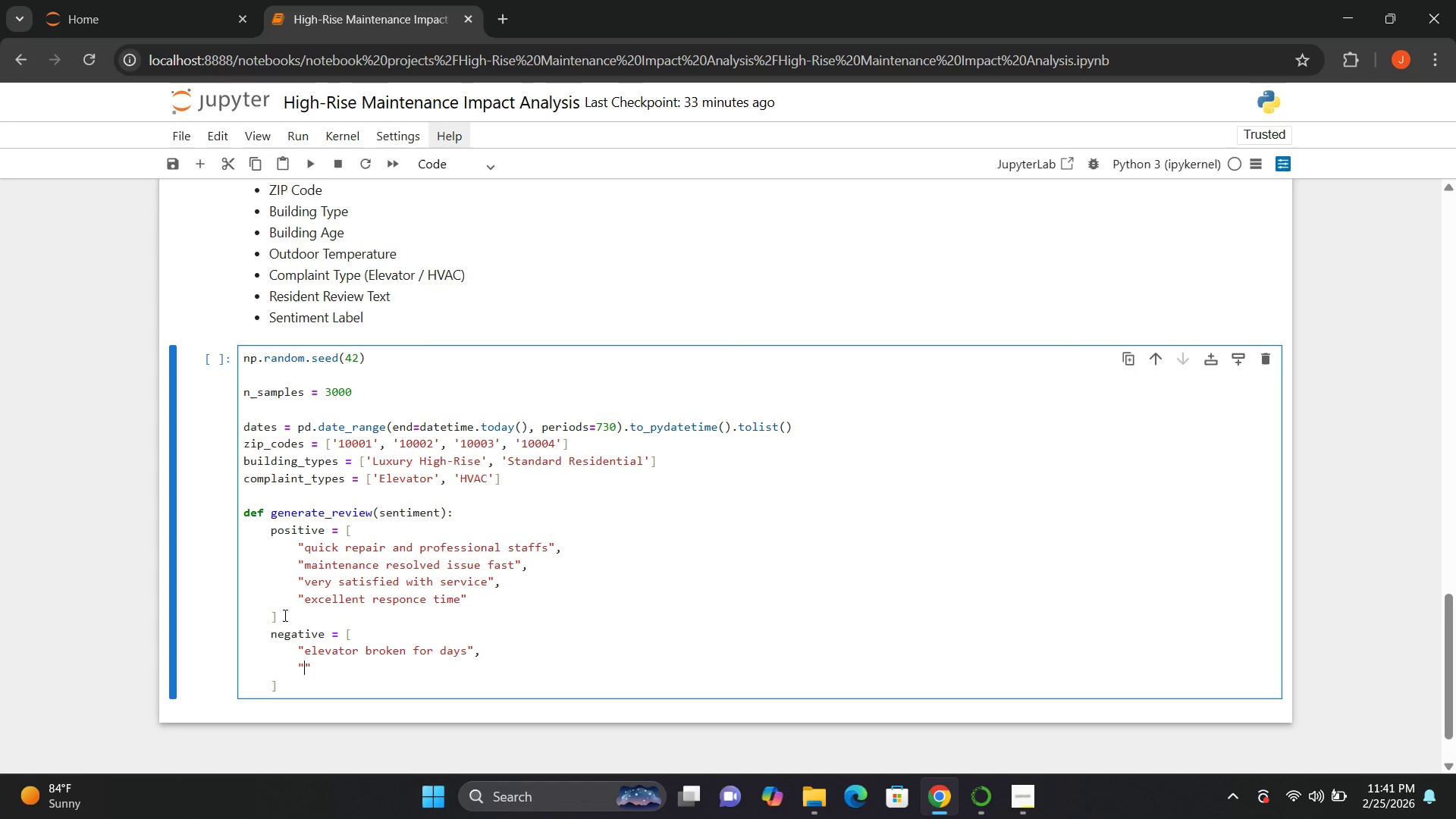 
key(ArrowLeft)
 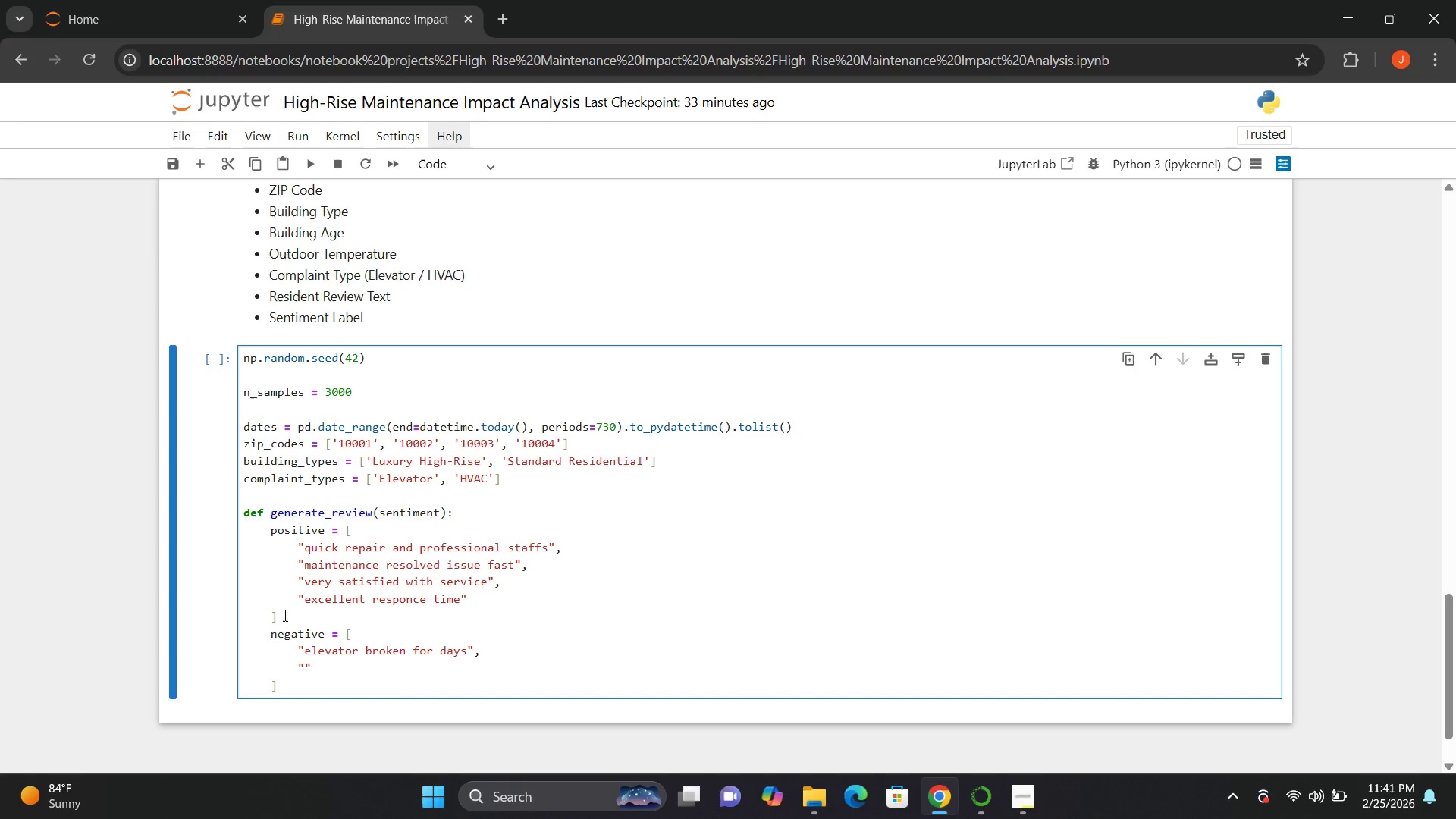 
type(no heat during winter)
 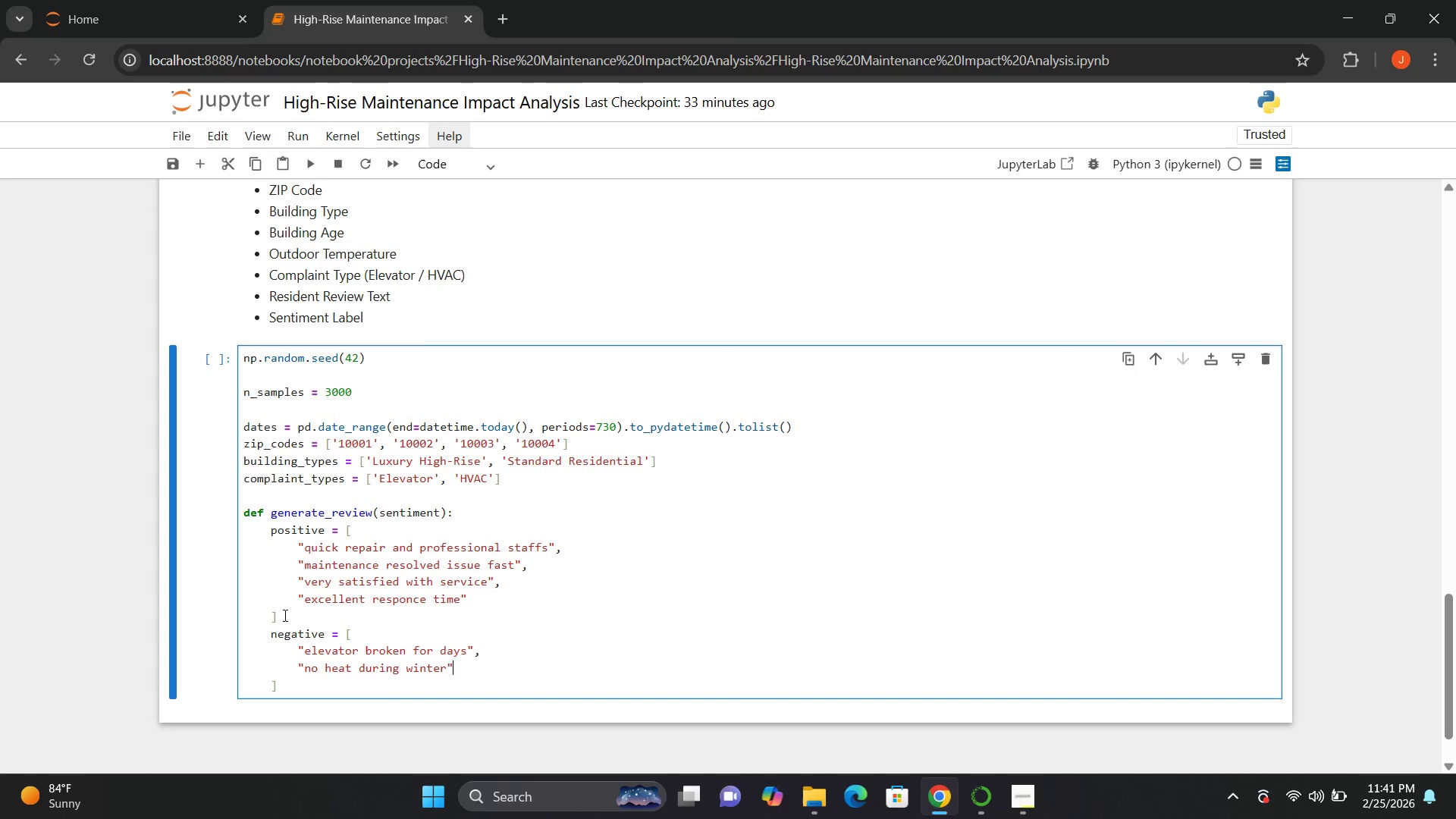 
key(ArrowRight)
 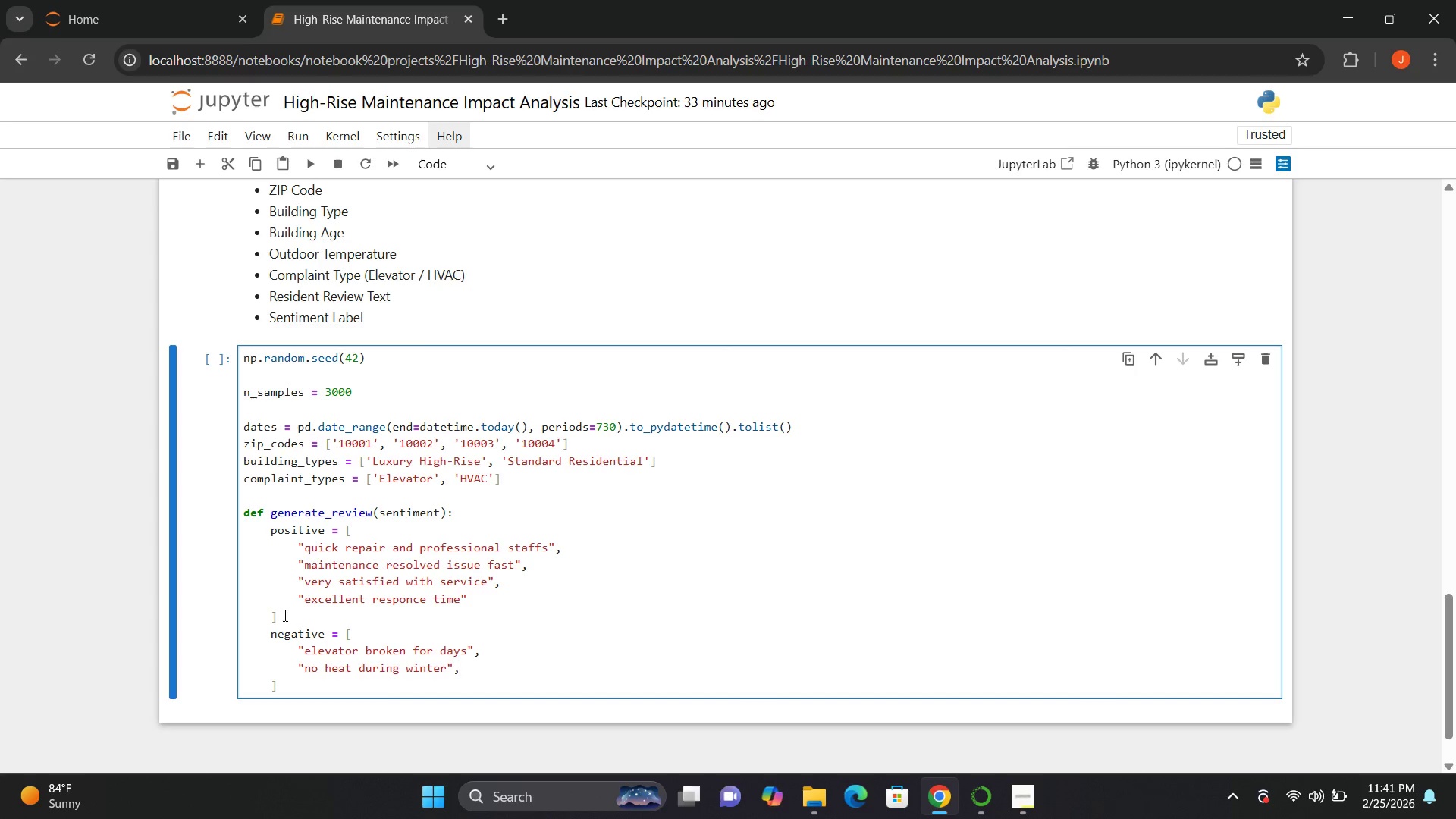 
key(Comma)
 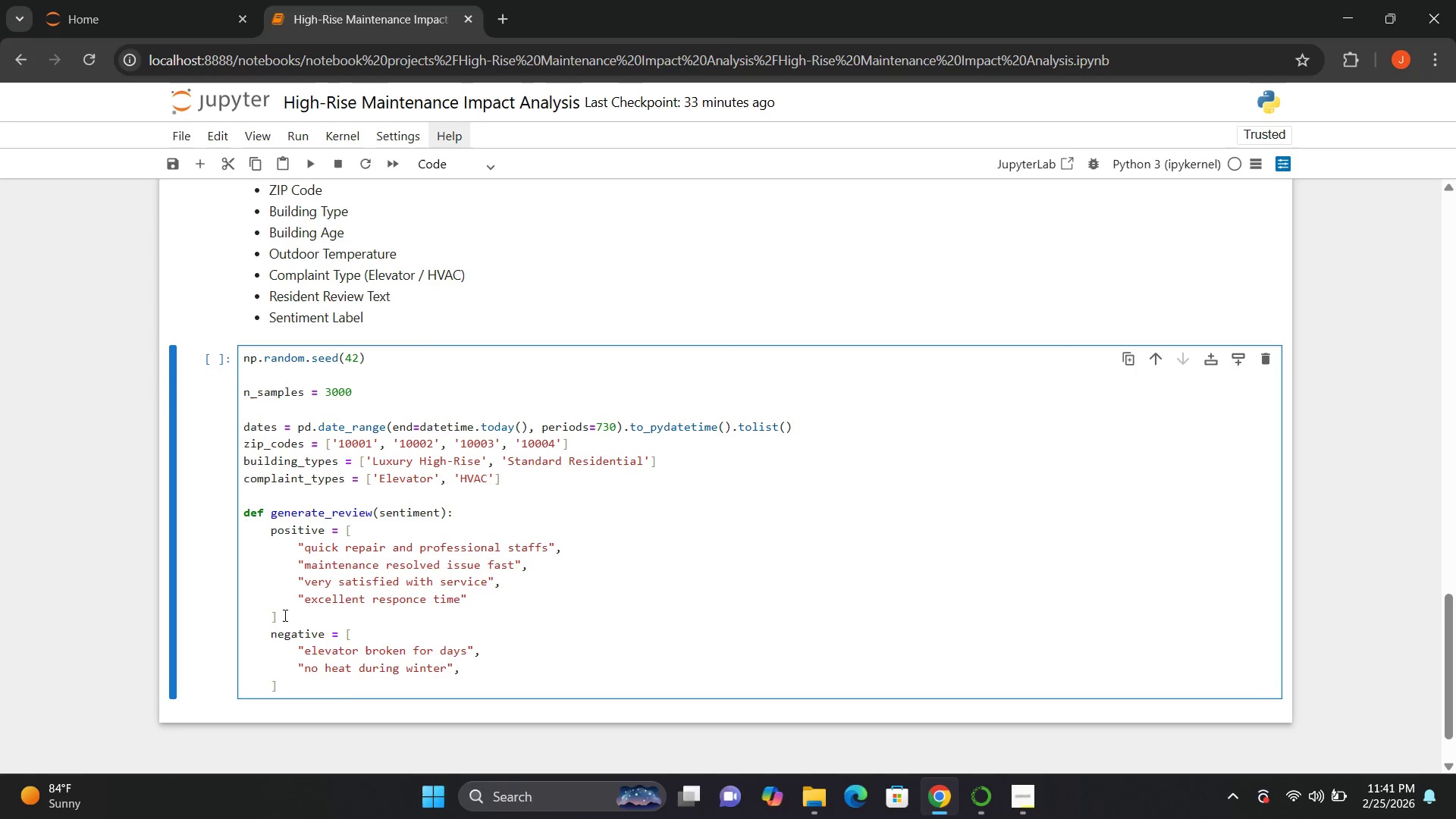 
key(Enter)
 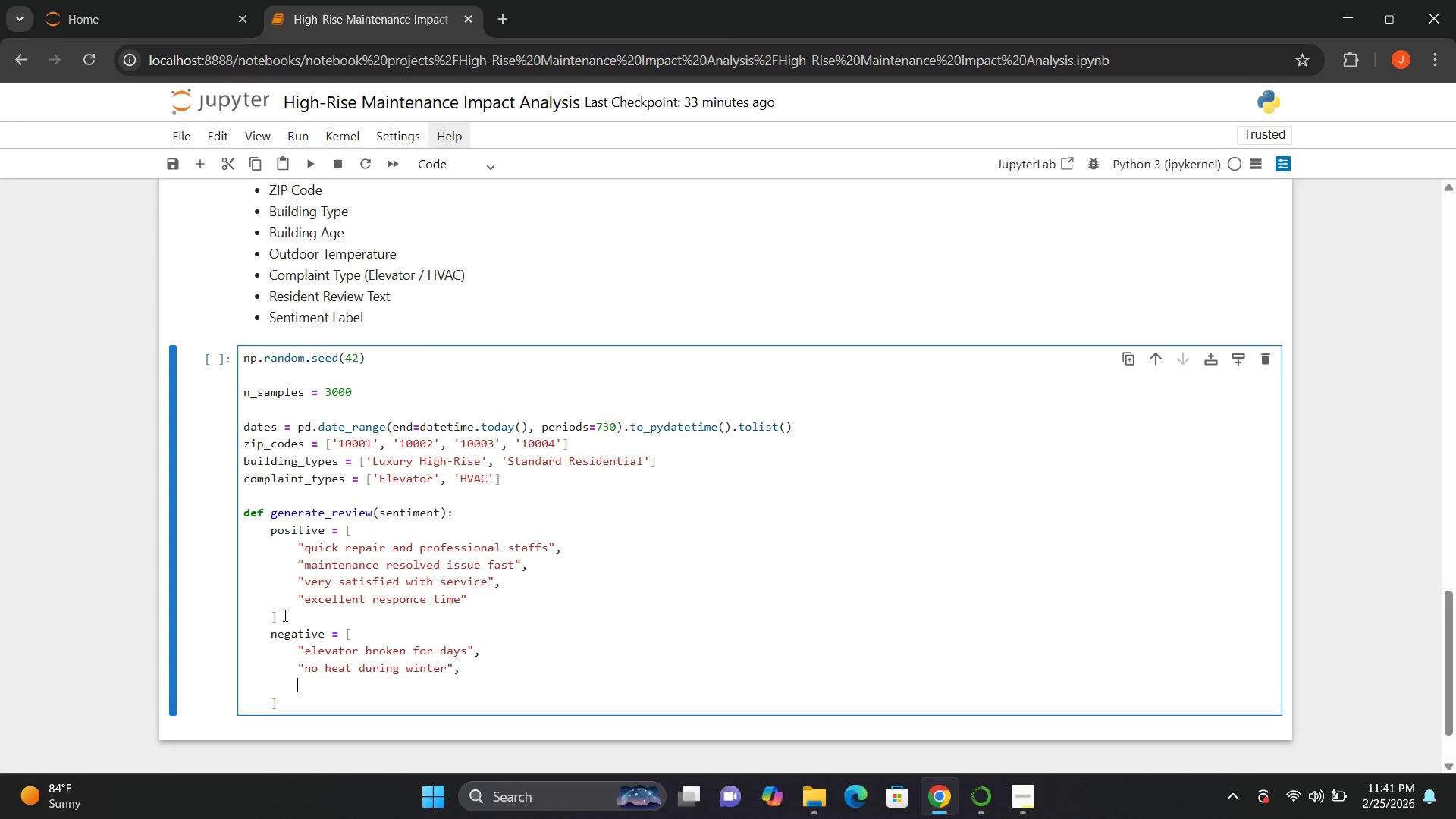 
key(Shift+Quote)
 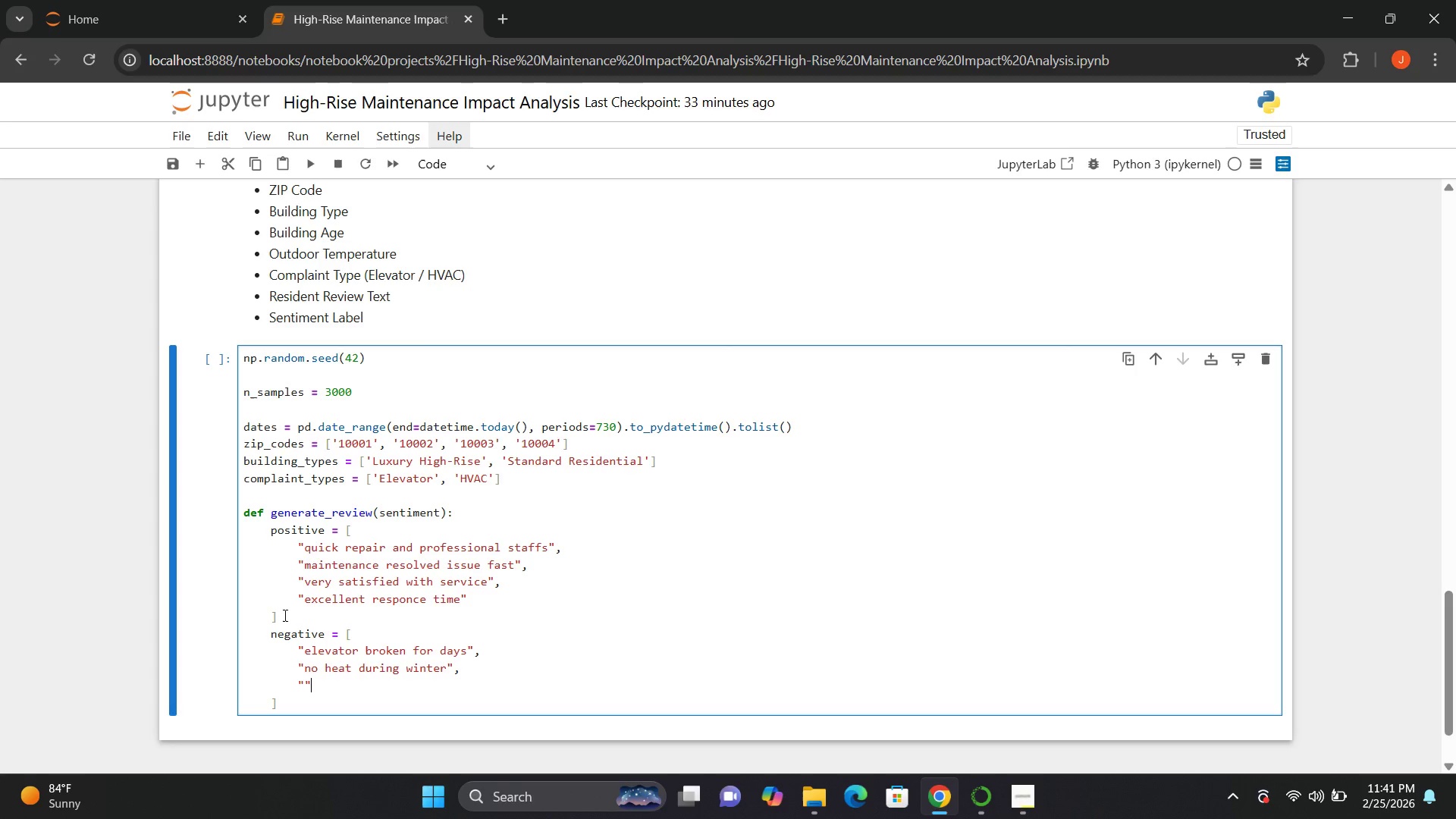 
key(Shift+Quote)
 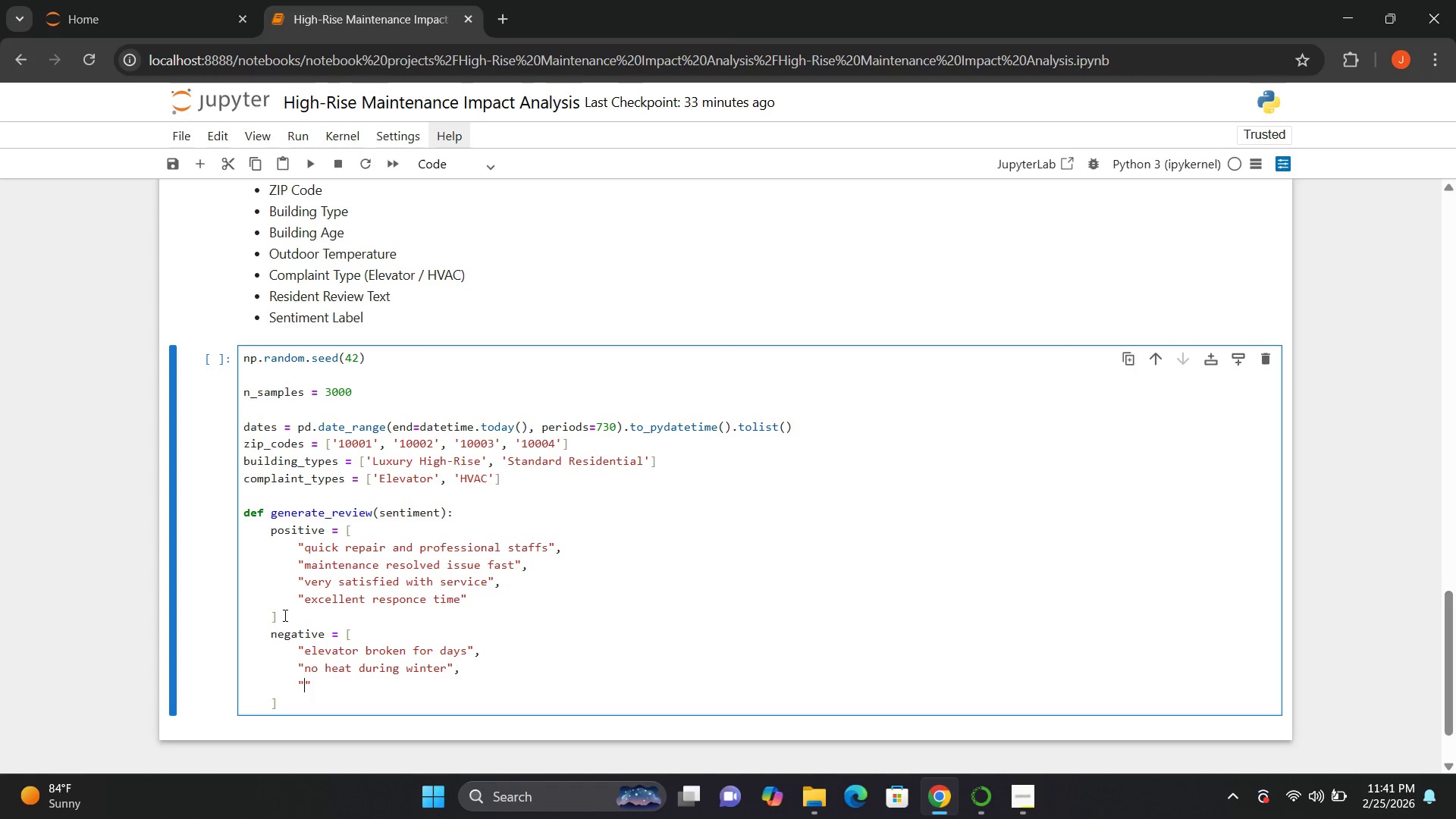 
key(ArrowLeft)
 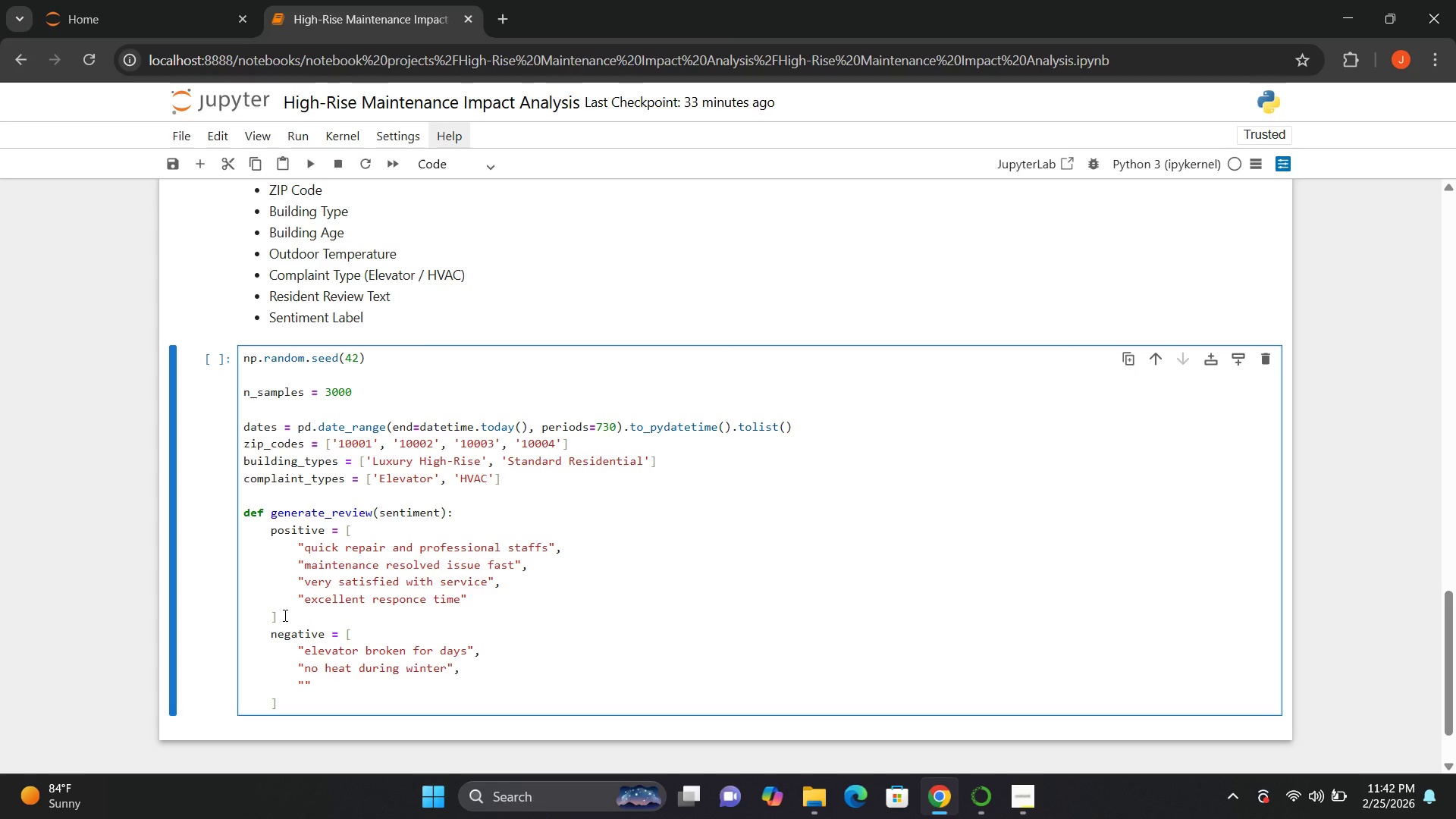 
type(slow maintenance repo)
key(Backspace)
key(Backspace)
type(sponse)
 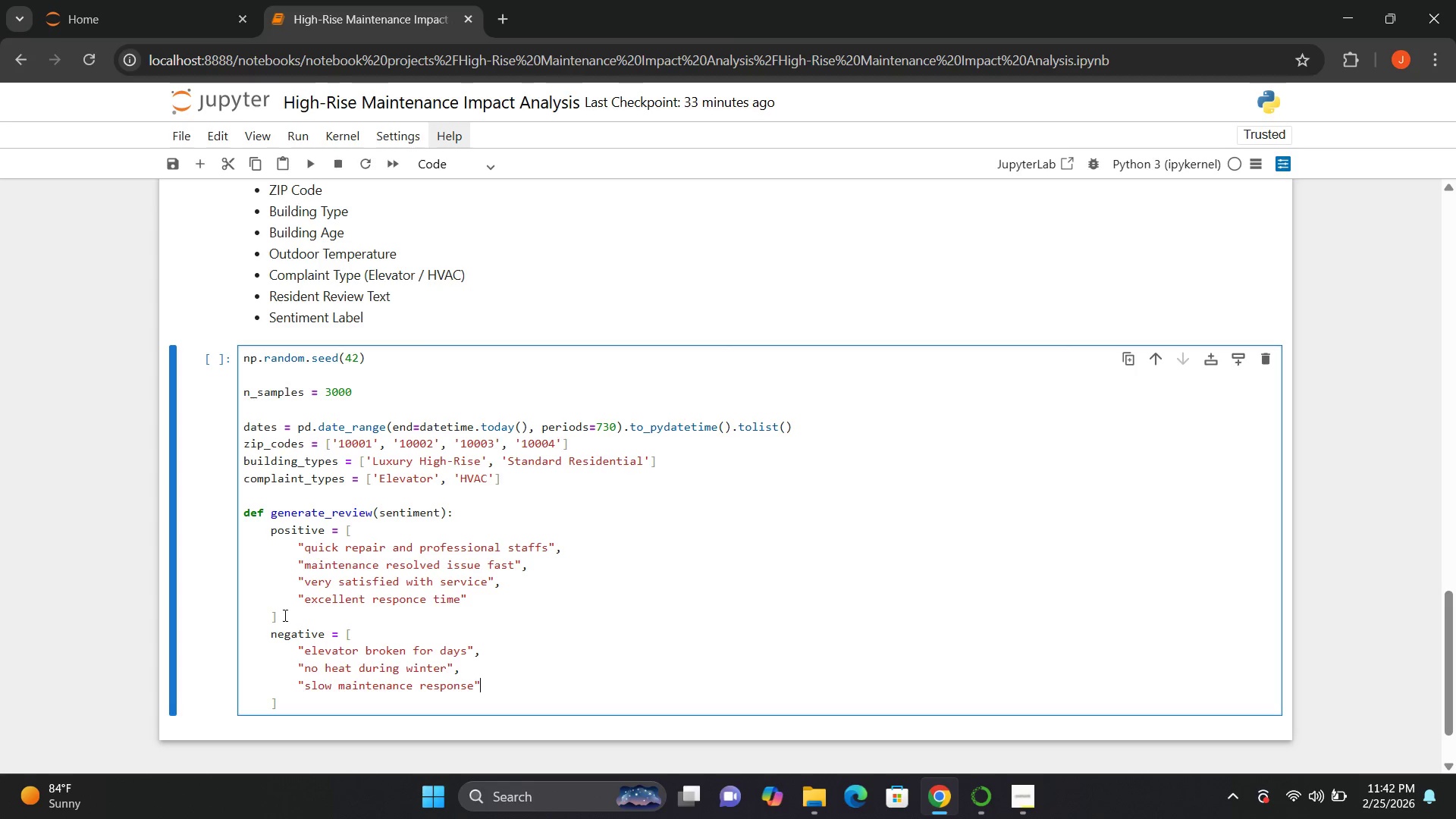 
key(ArrowRight)
 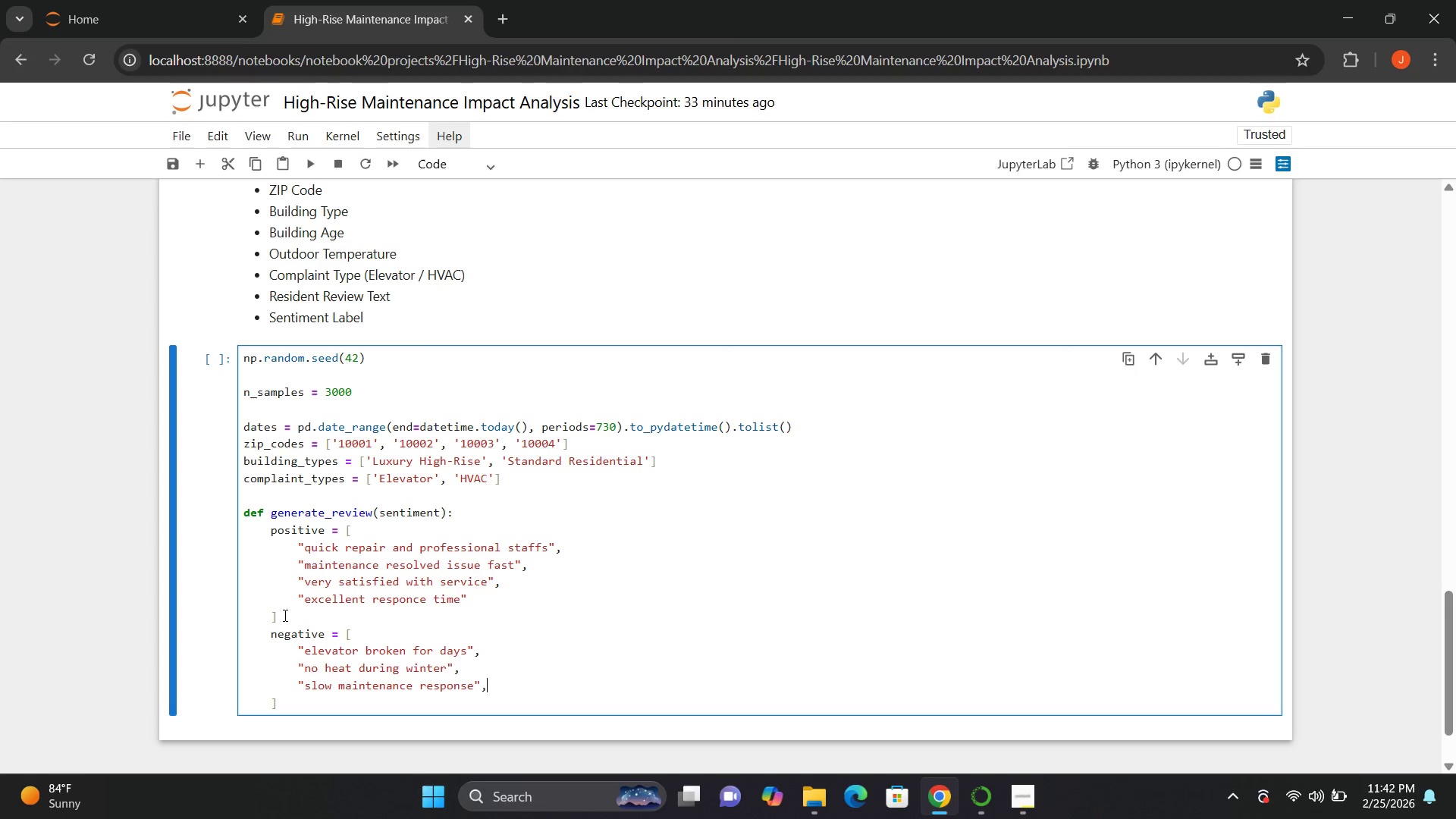 
key(Comma)
 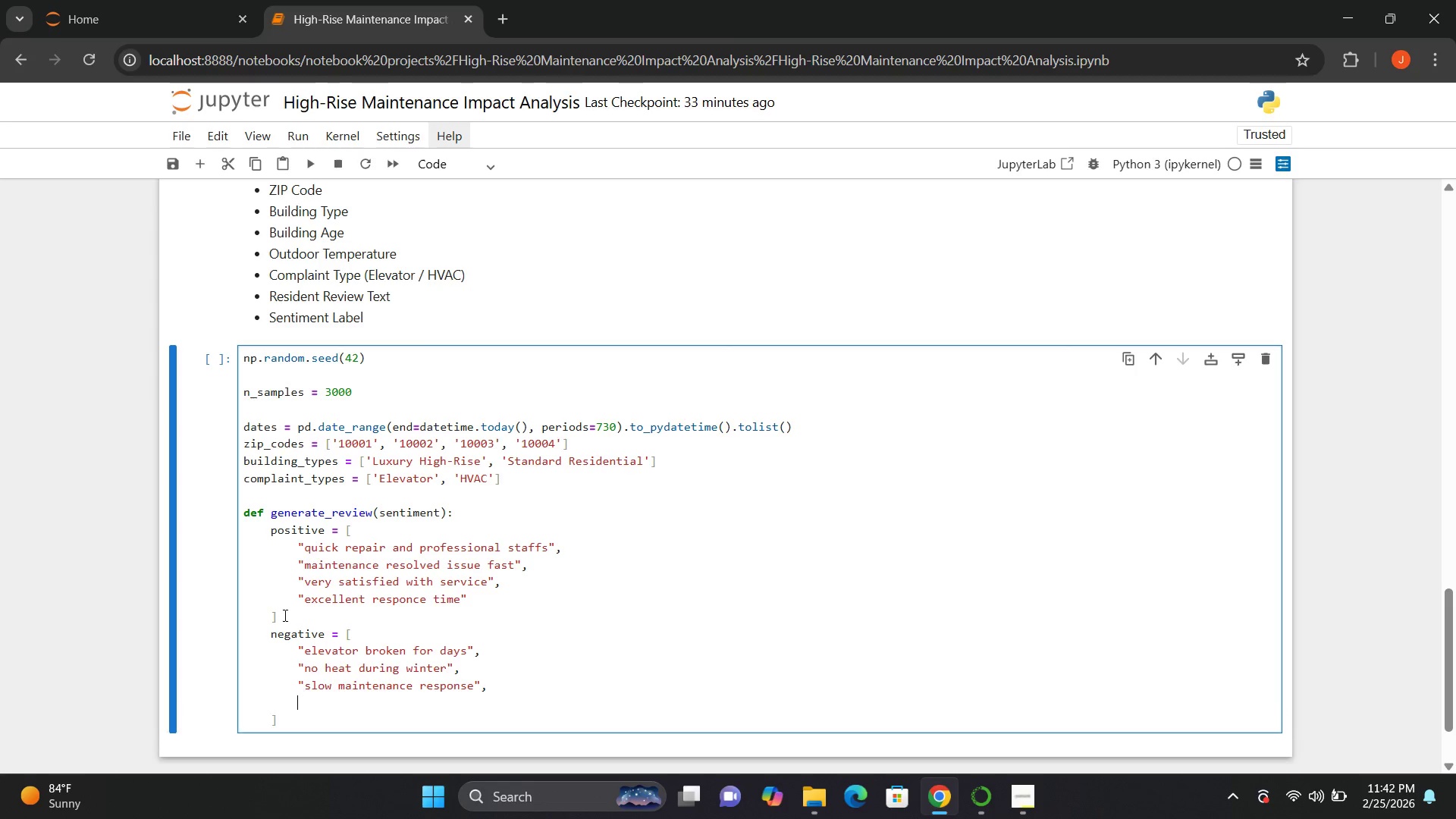 
key(Enter)
 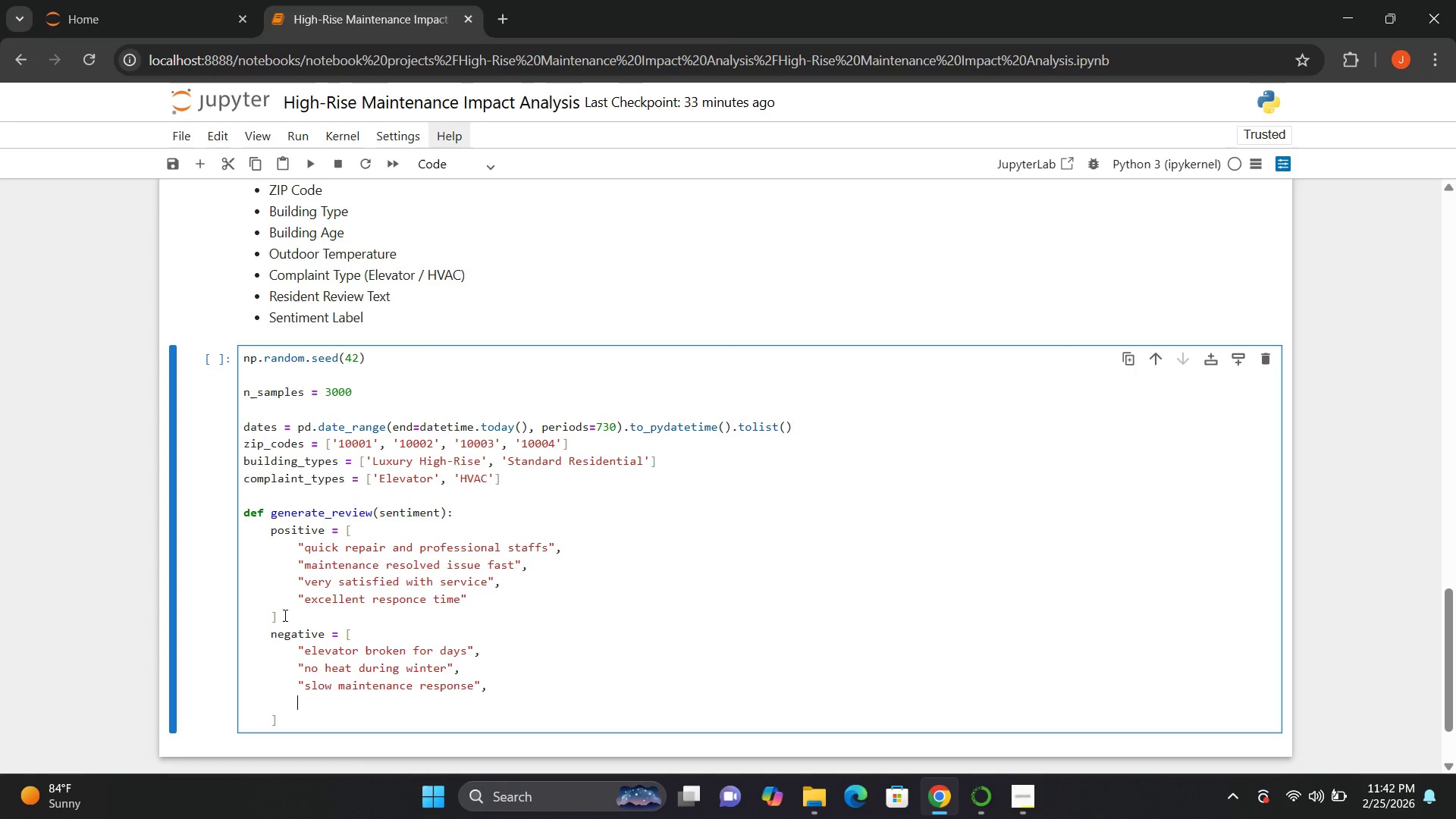 
key(Shift+Quote)
 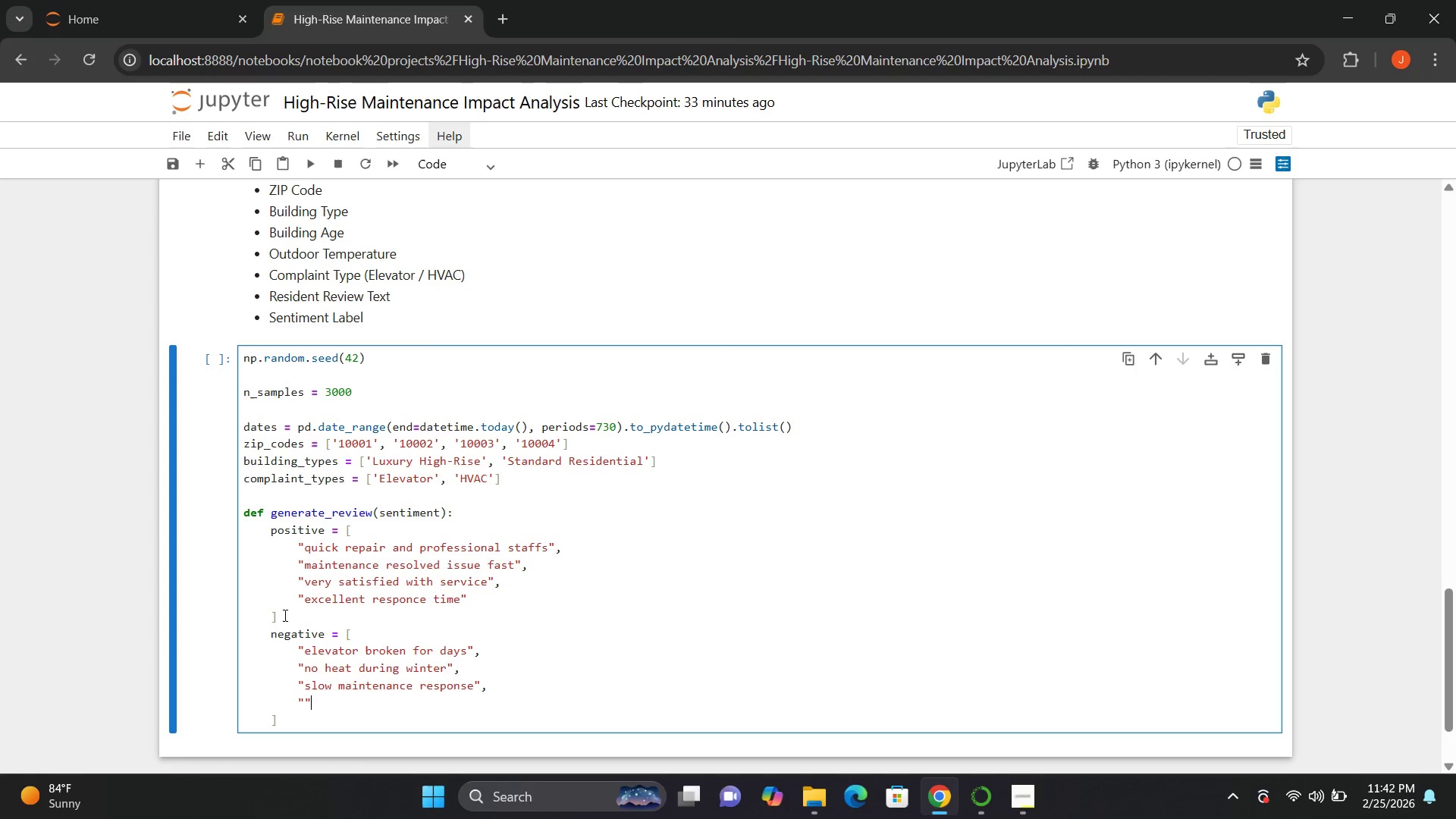 
key(Shift+Quote)
 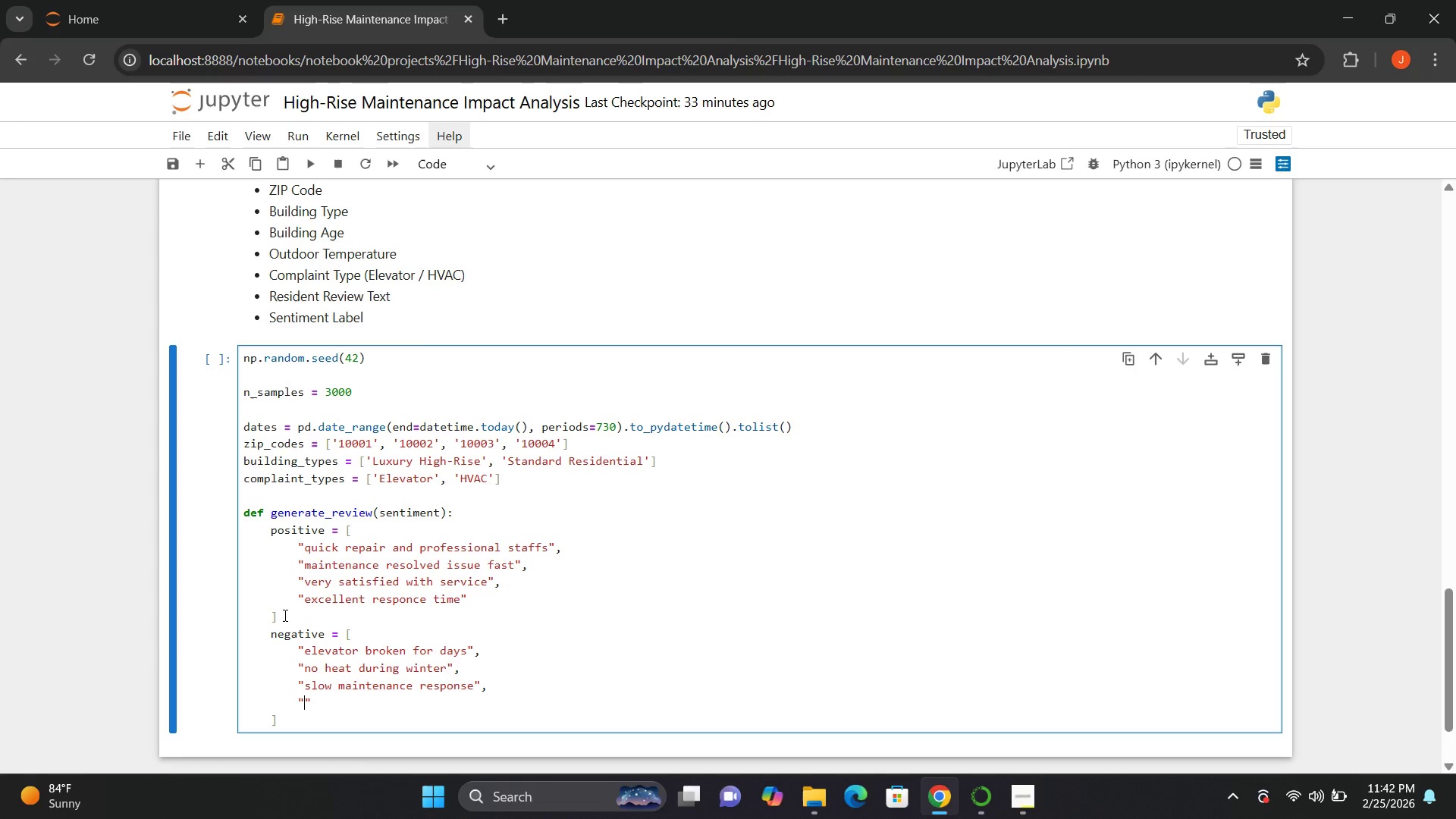 
key(ArrowLeft)
 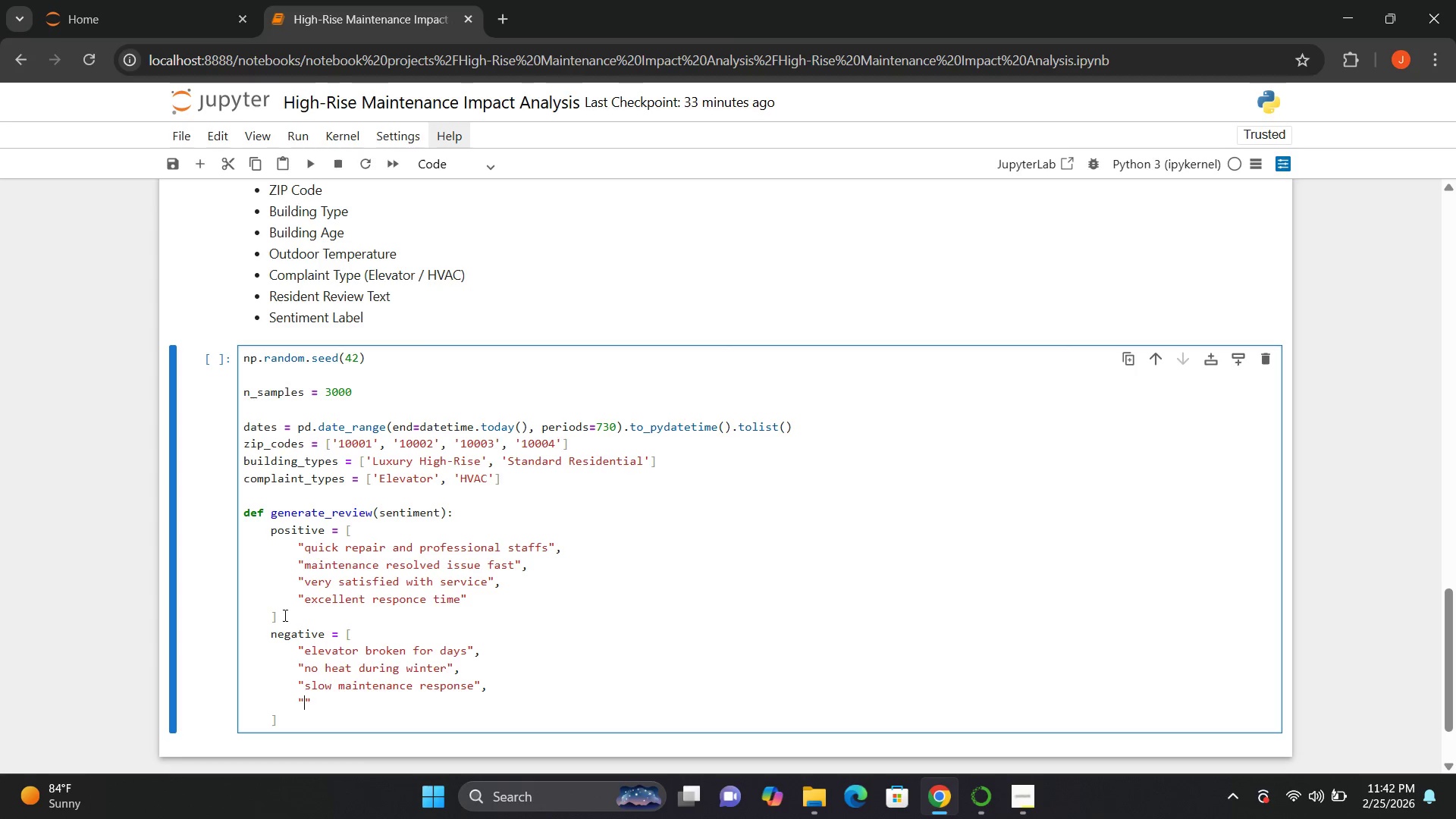 
type(system keeps failing repeatedli)
key(Backspace)
type(y)
 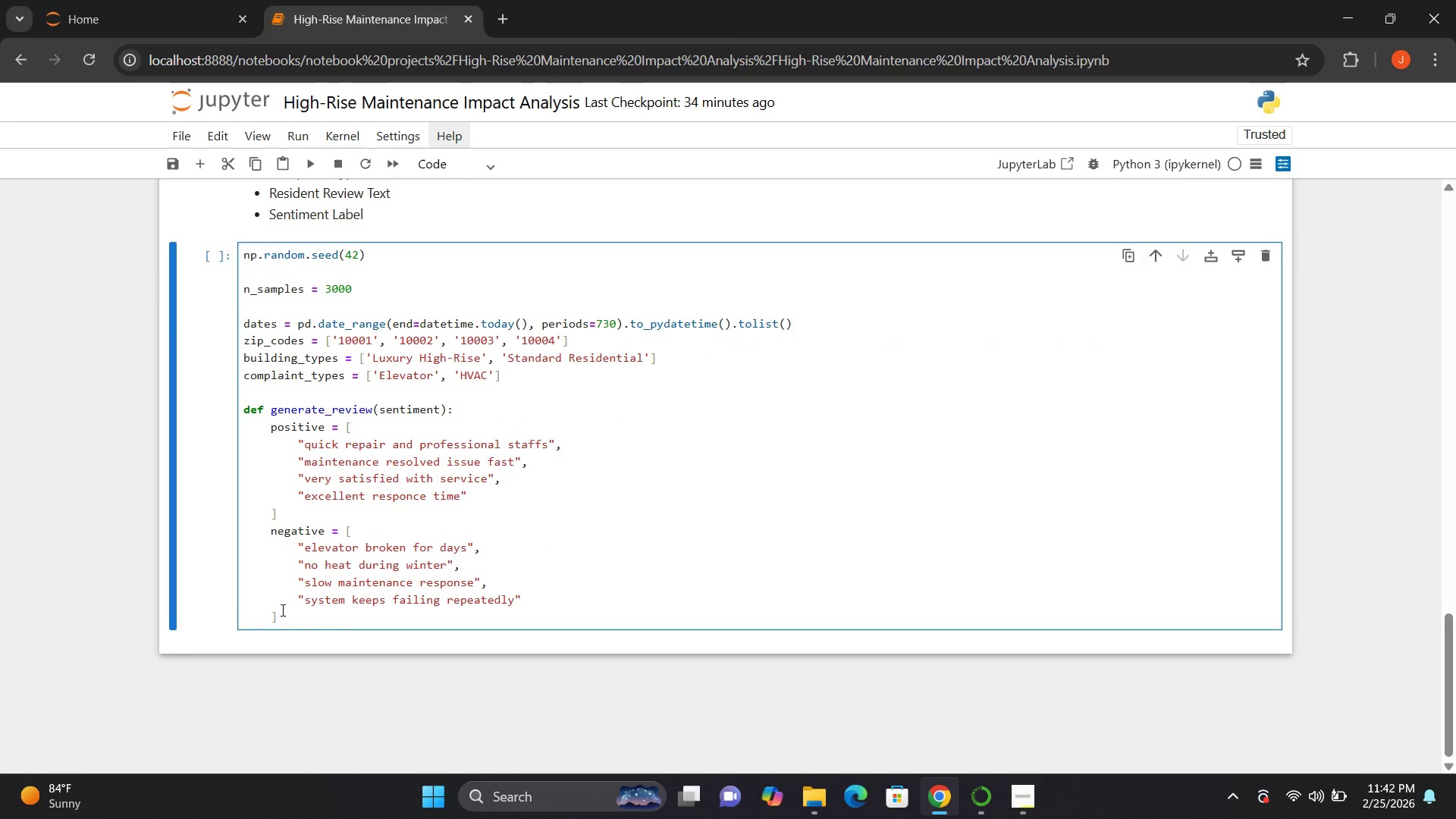 
wait(5.72)
 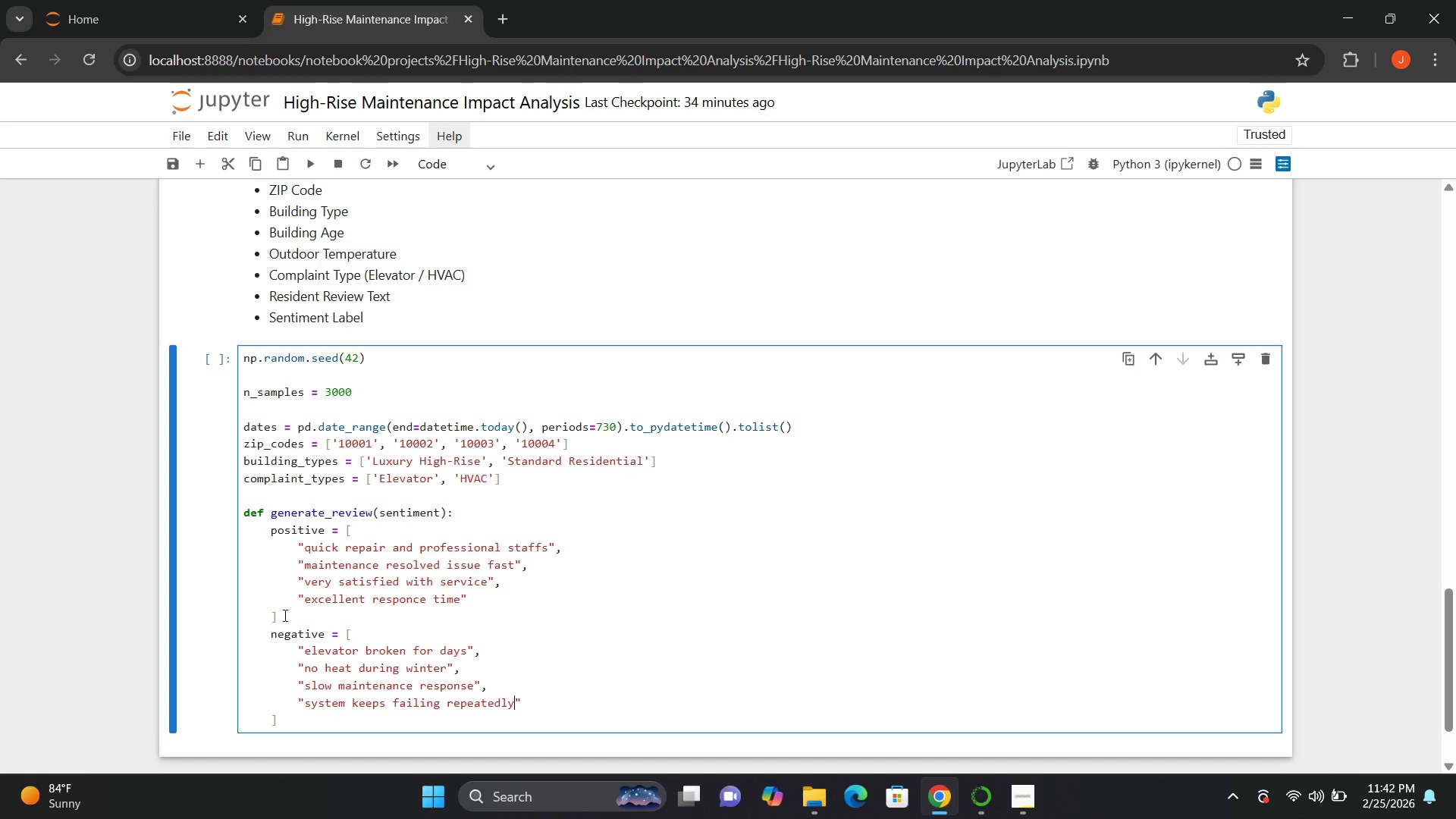 
left_click([285, 621])
 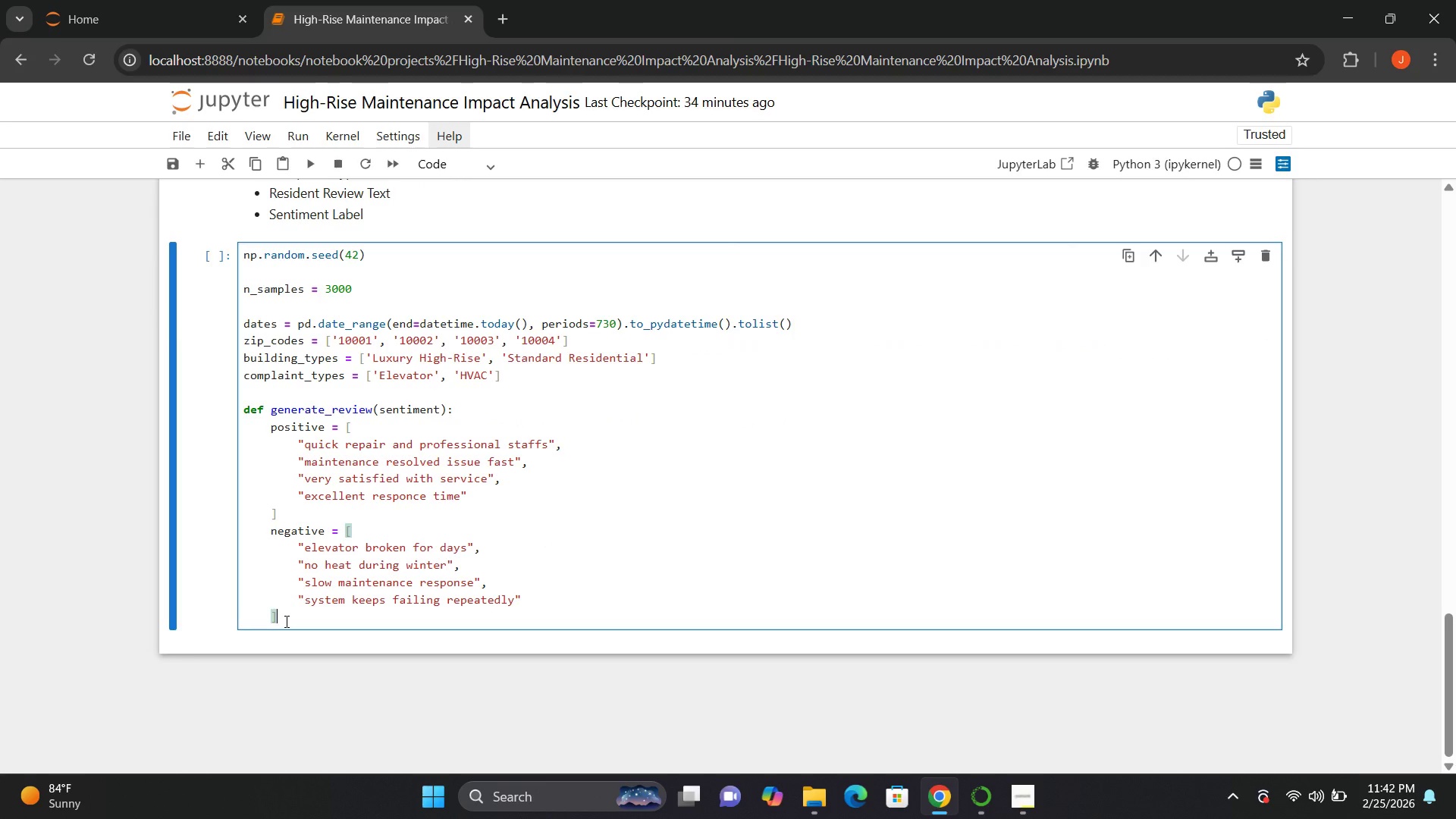 
key(Enter)
 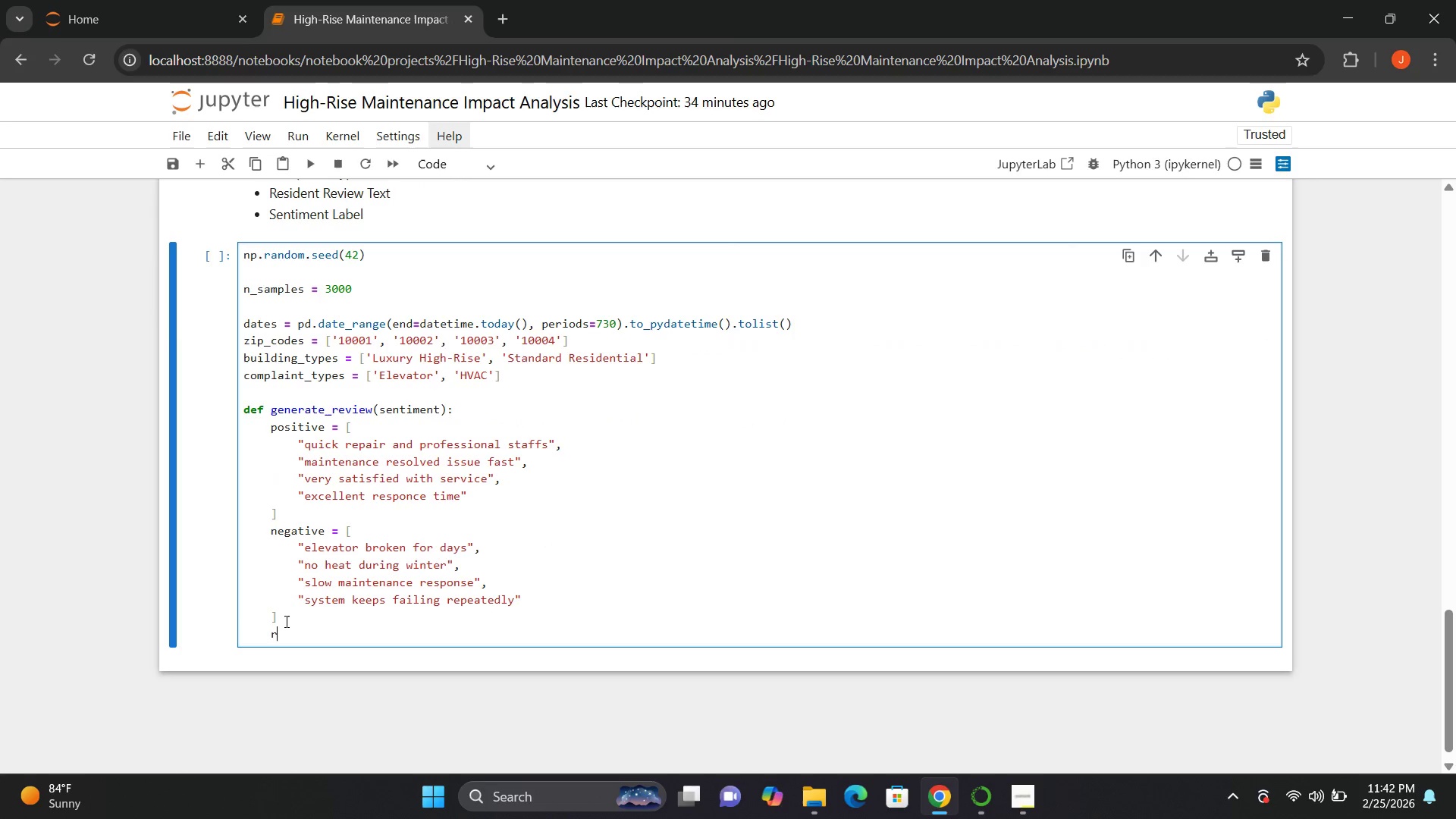 
type(return np.random.choice())
 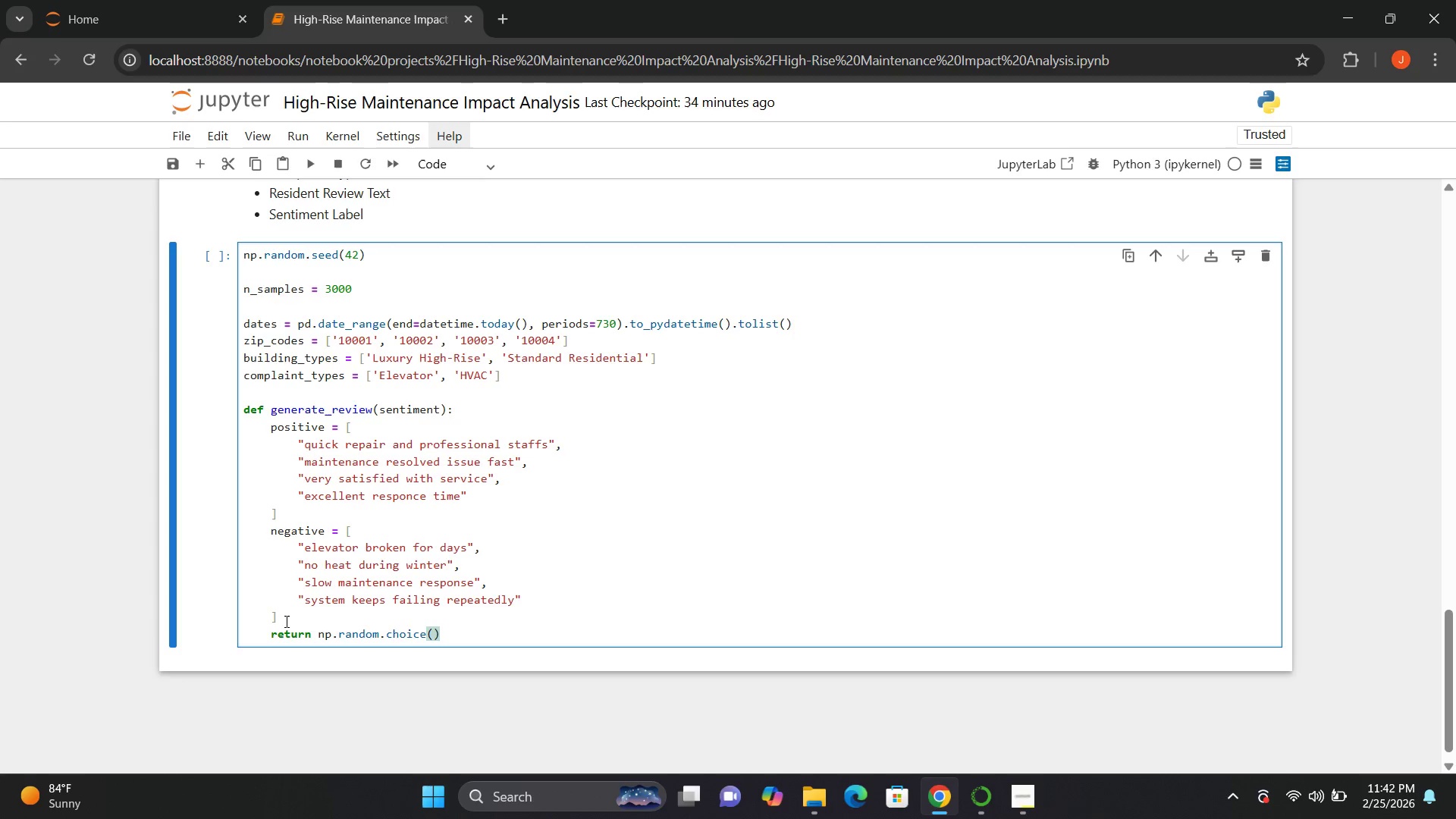 
key(ArrowLeft)
 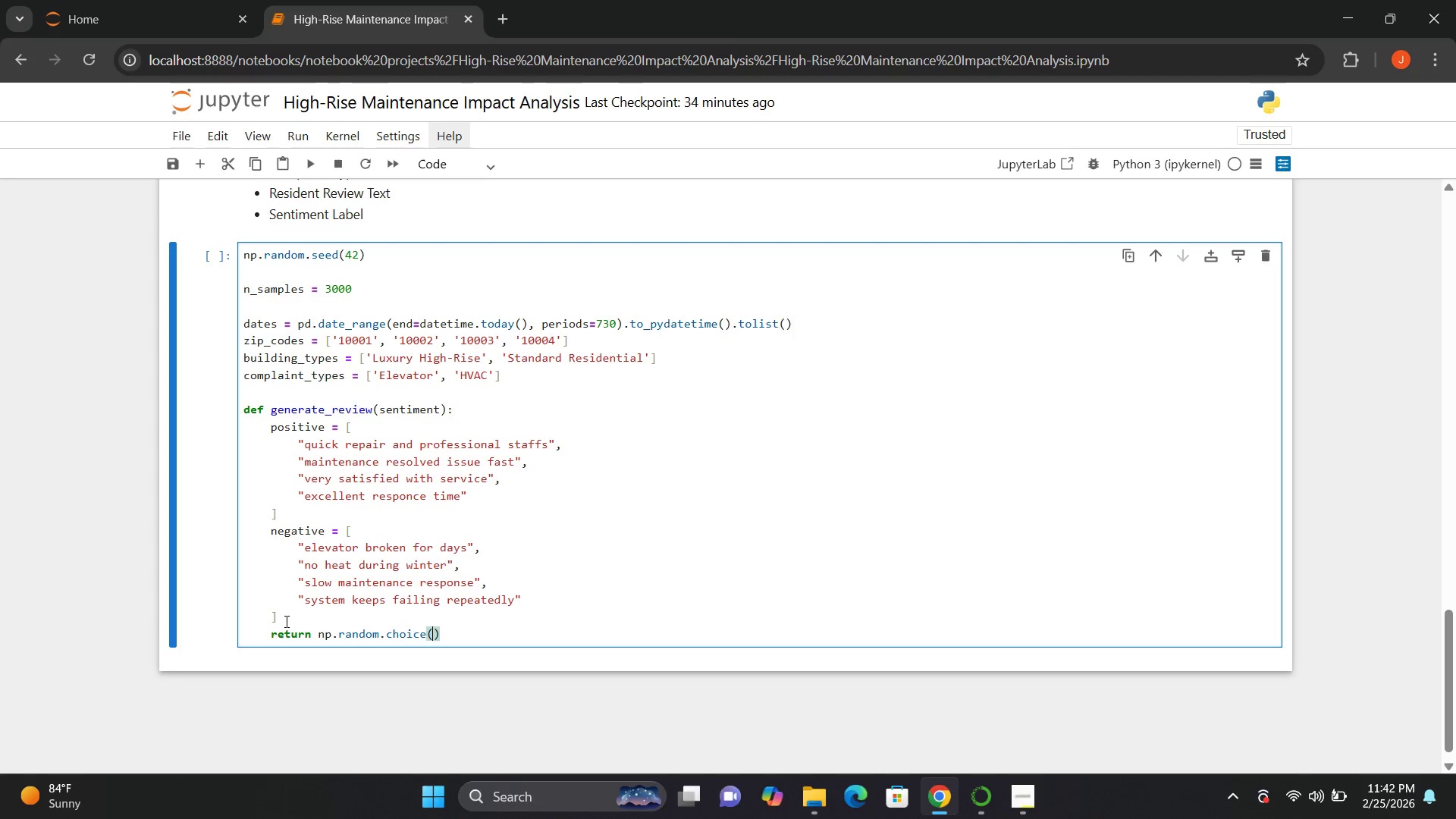 
type(positive if sentiment == 1 else negative)
 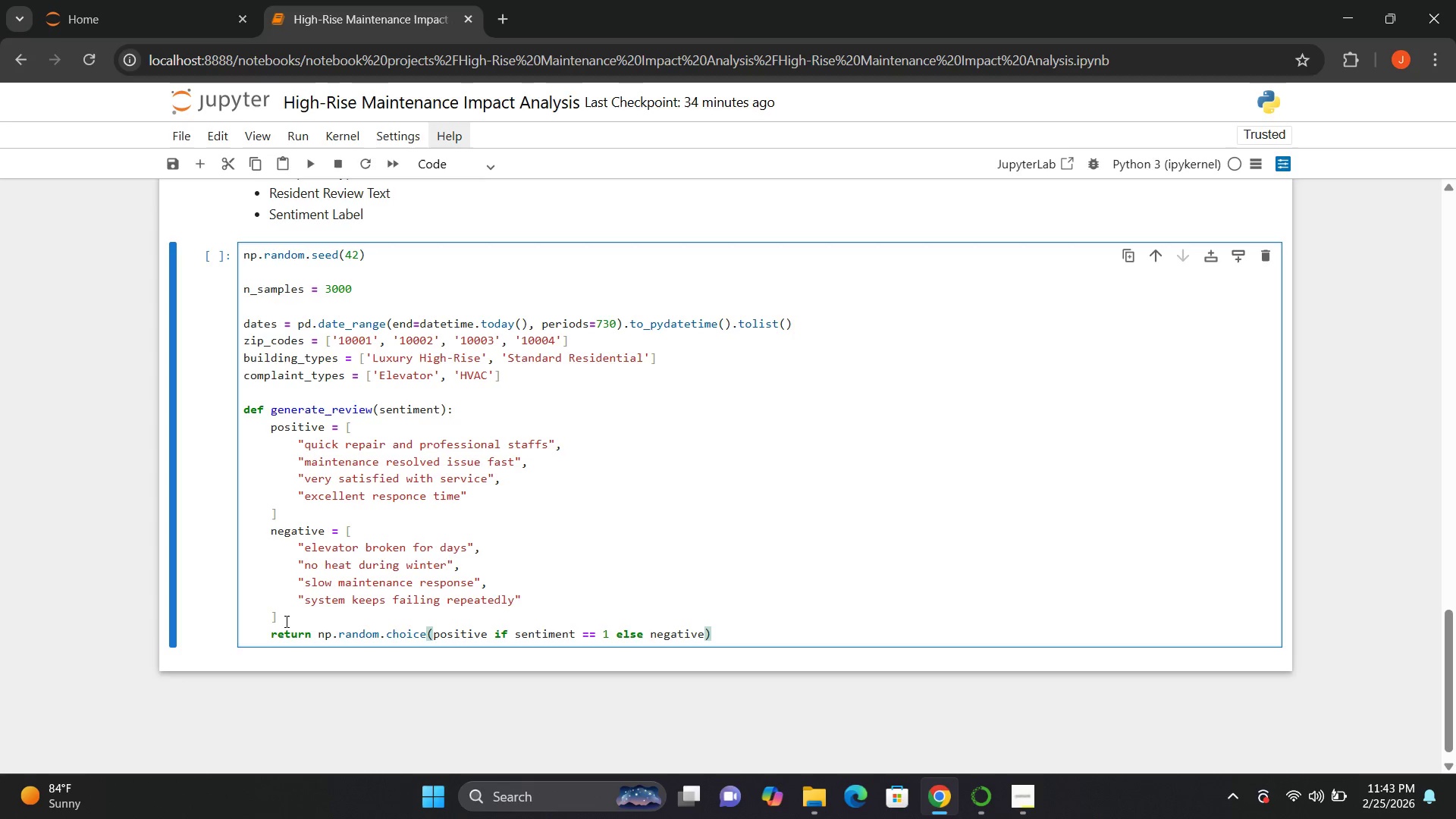 
key(ArrowRight)
 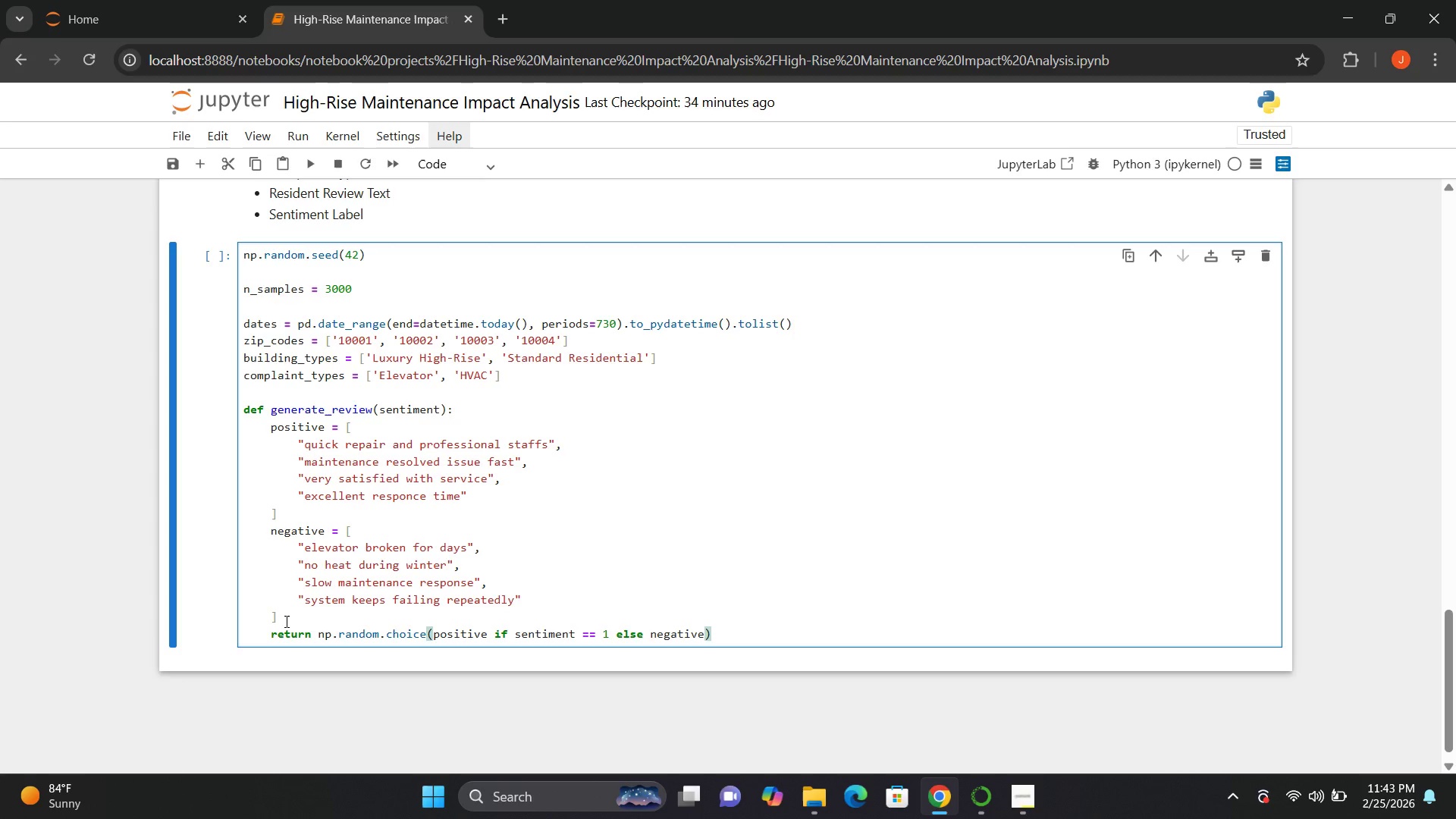 
key(Enter)
 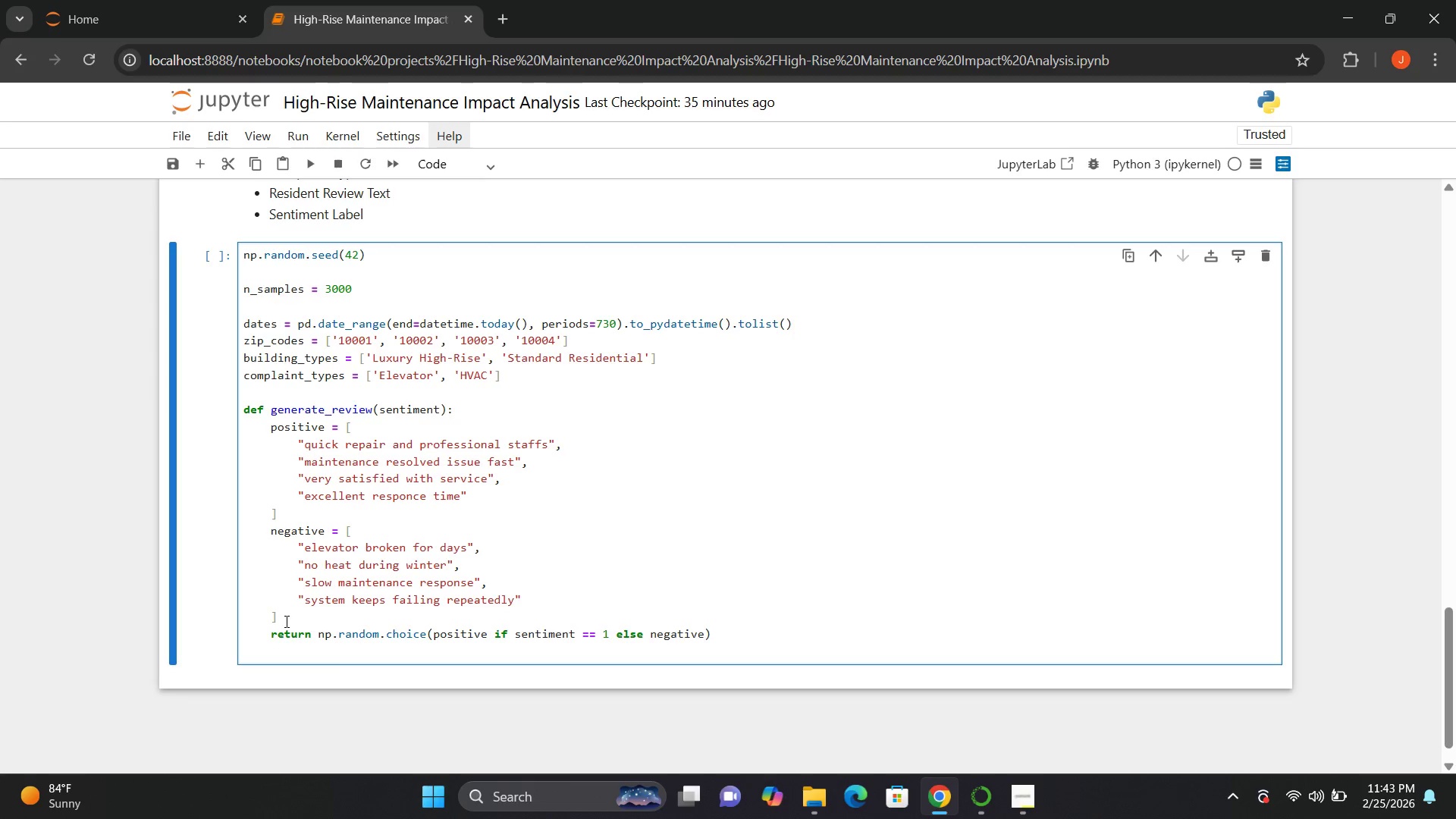 
key(Enter)
 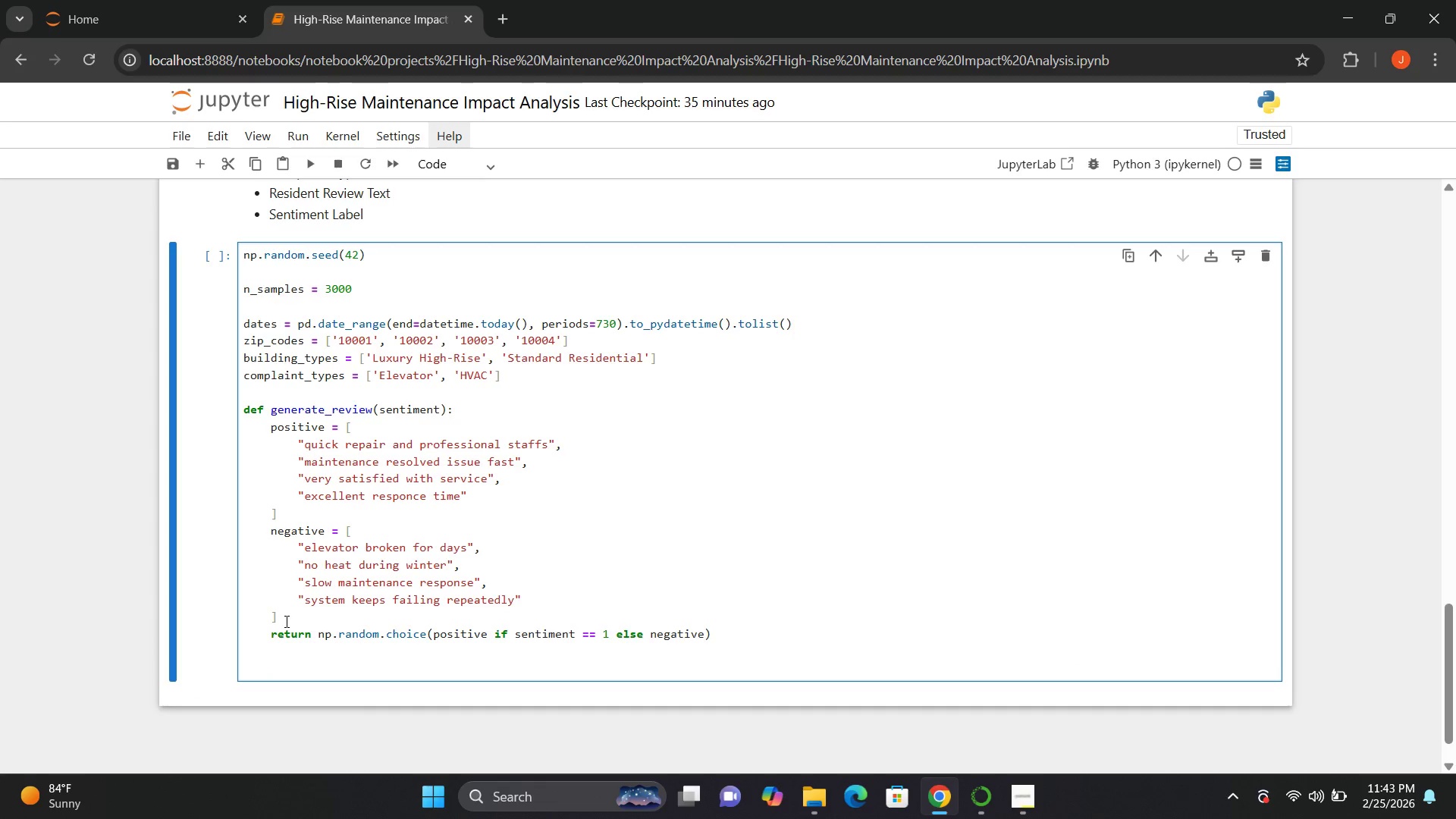 
key(ArrowLeft)
 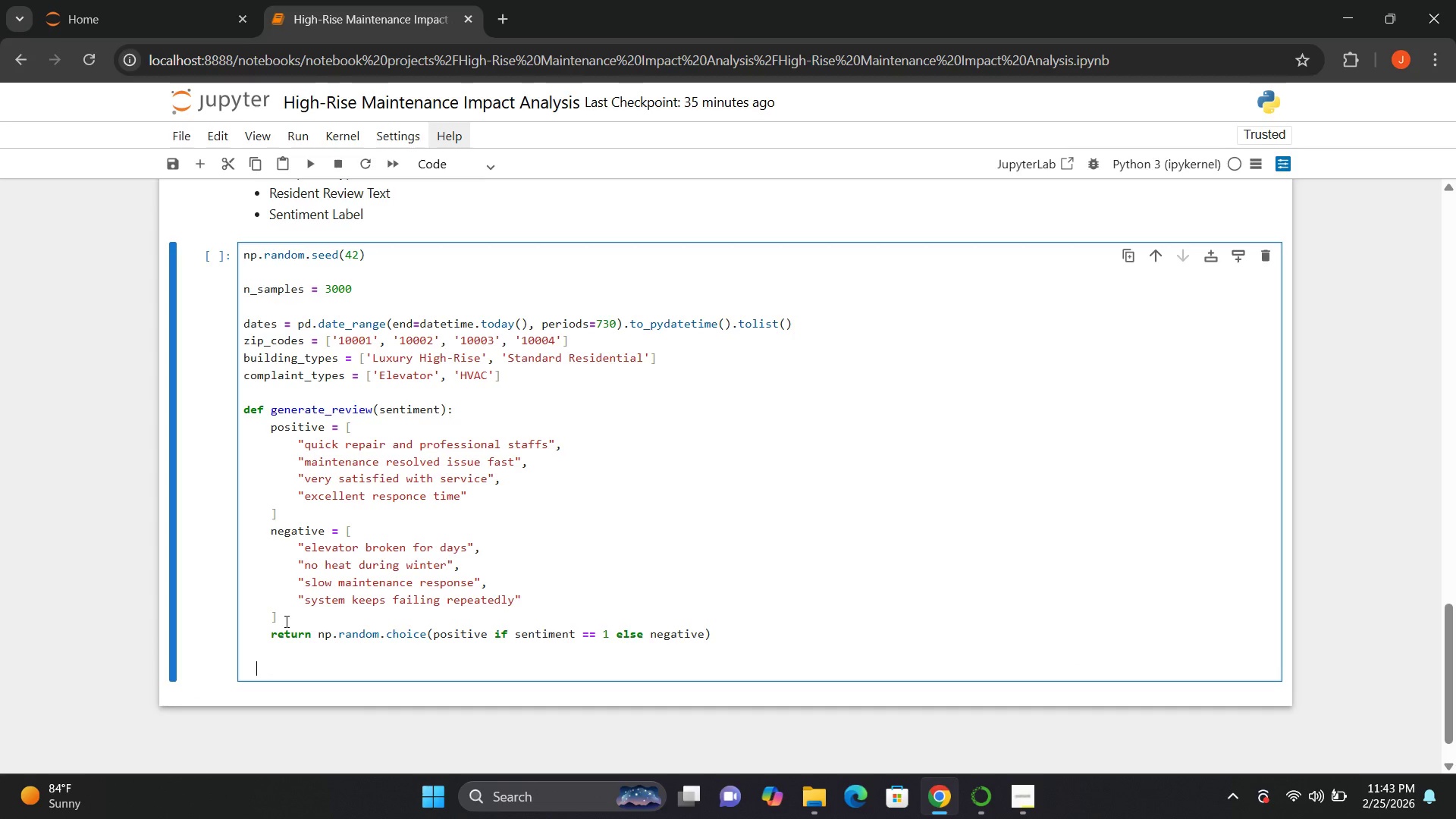 
hold_key(key=ArrowLeft, duration=0.34)
 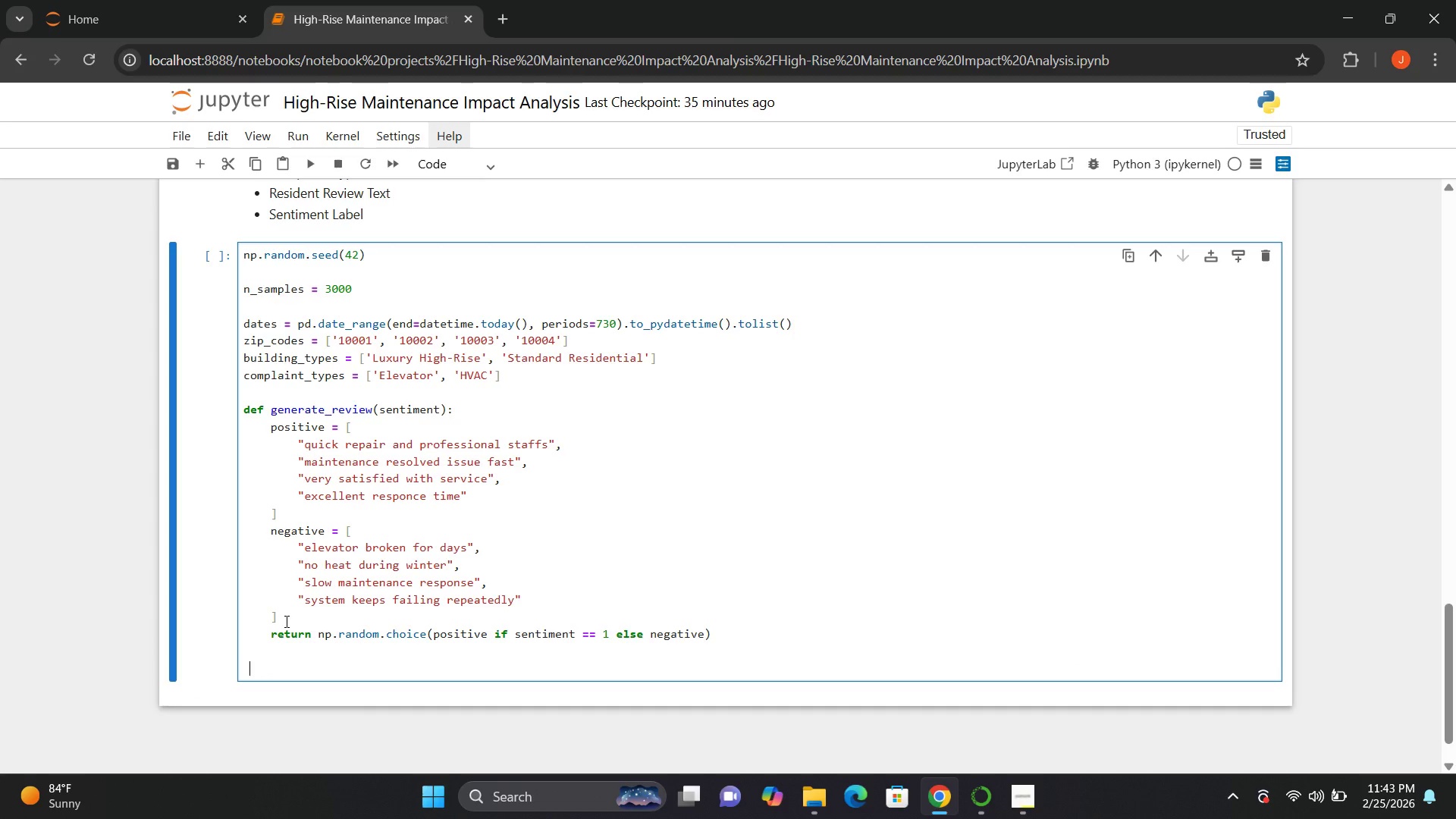 
key(ArrowLeft)
 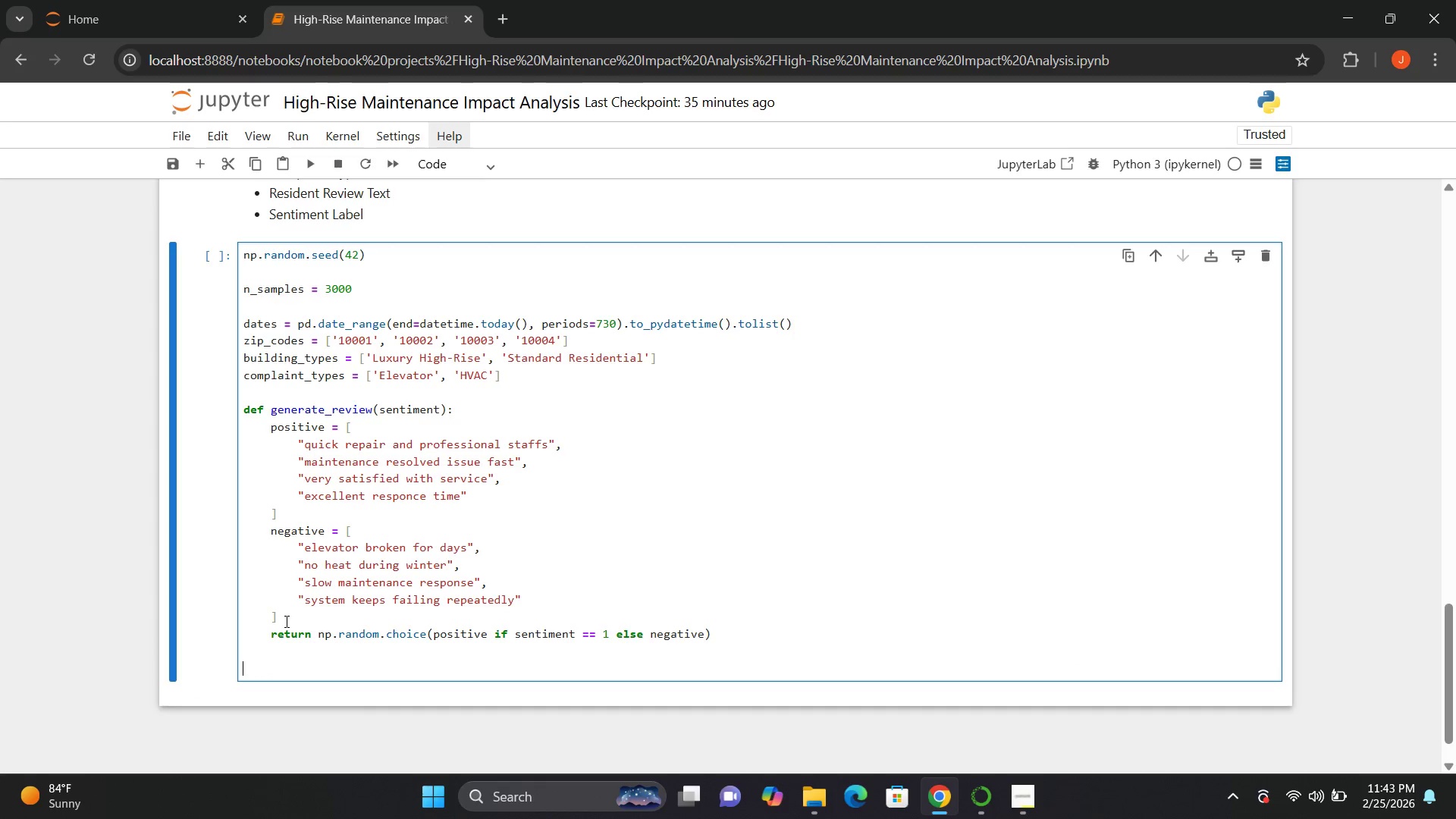 
key(ArrowLeft)
 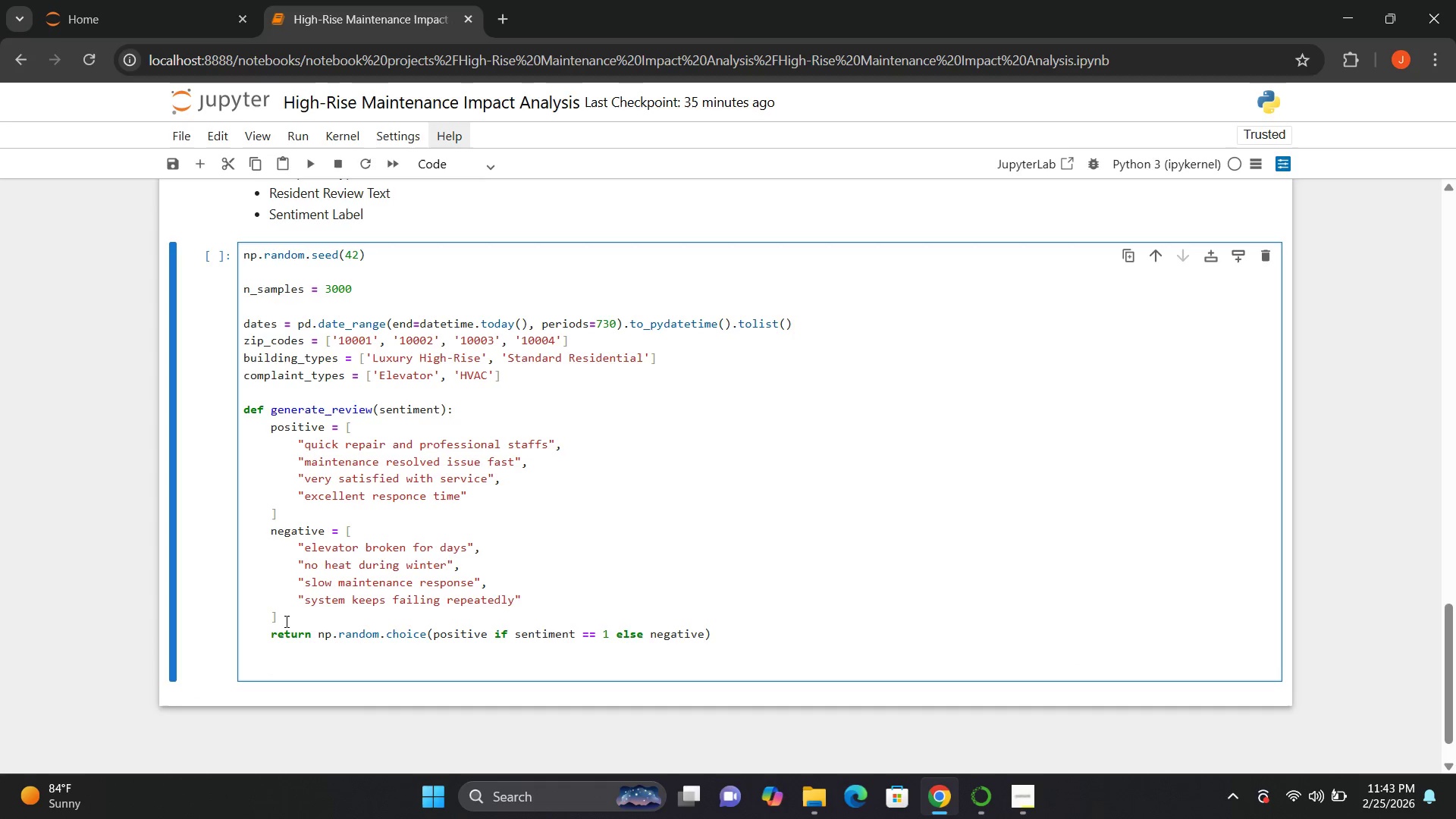 
type(data = pd.DataFrame)
 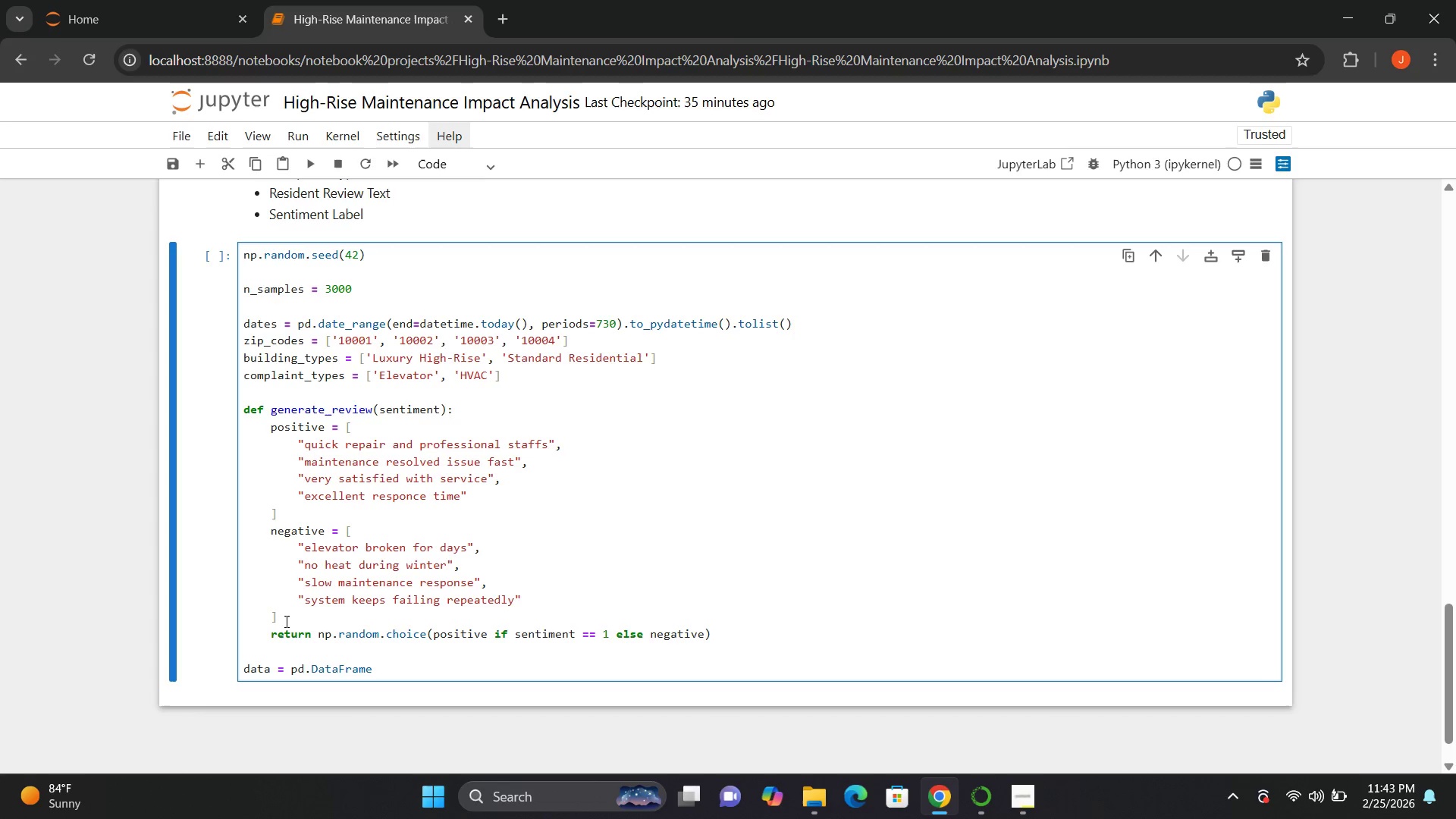 
type(())
 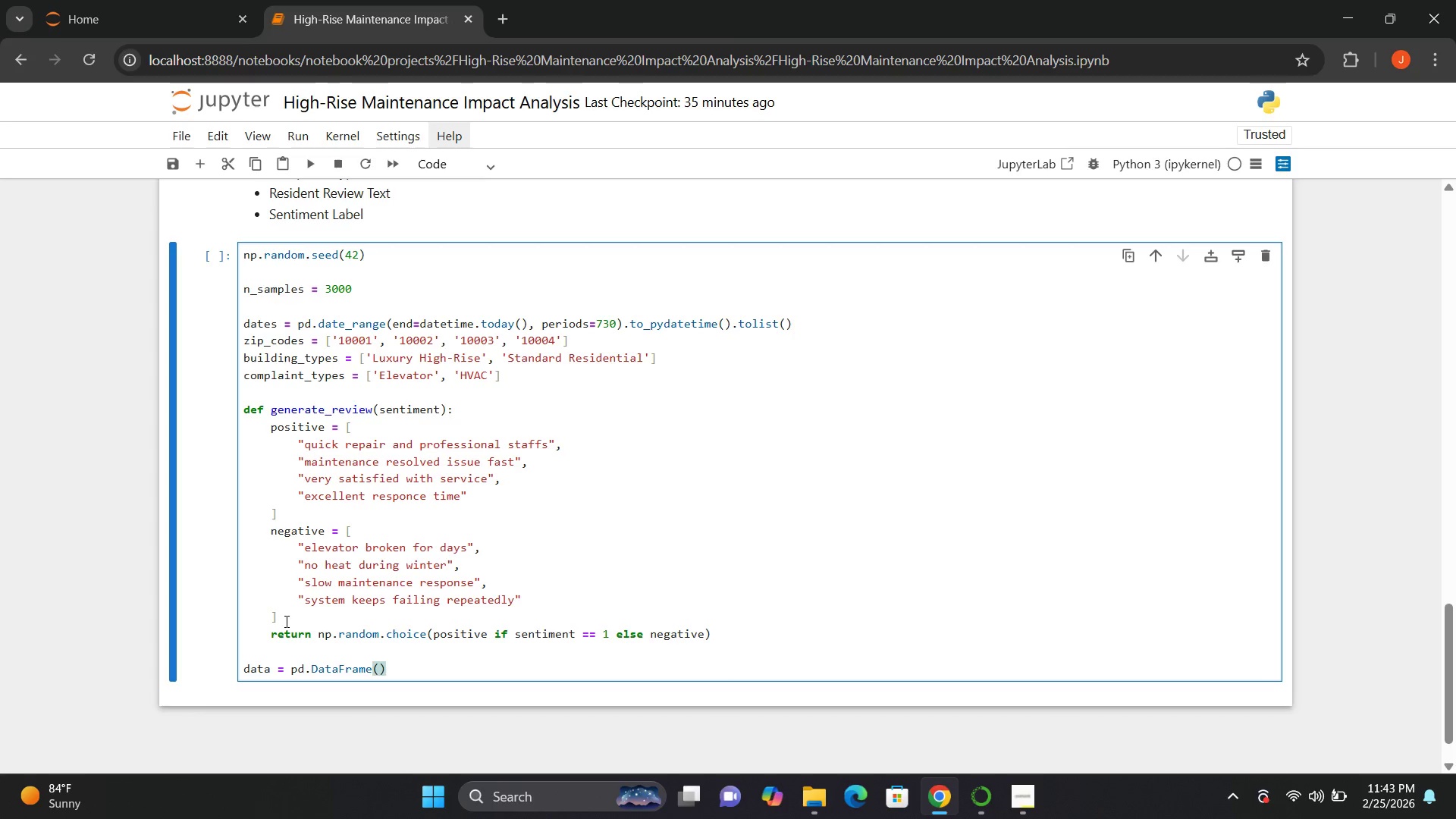 
key(ArrowLeft)
 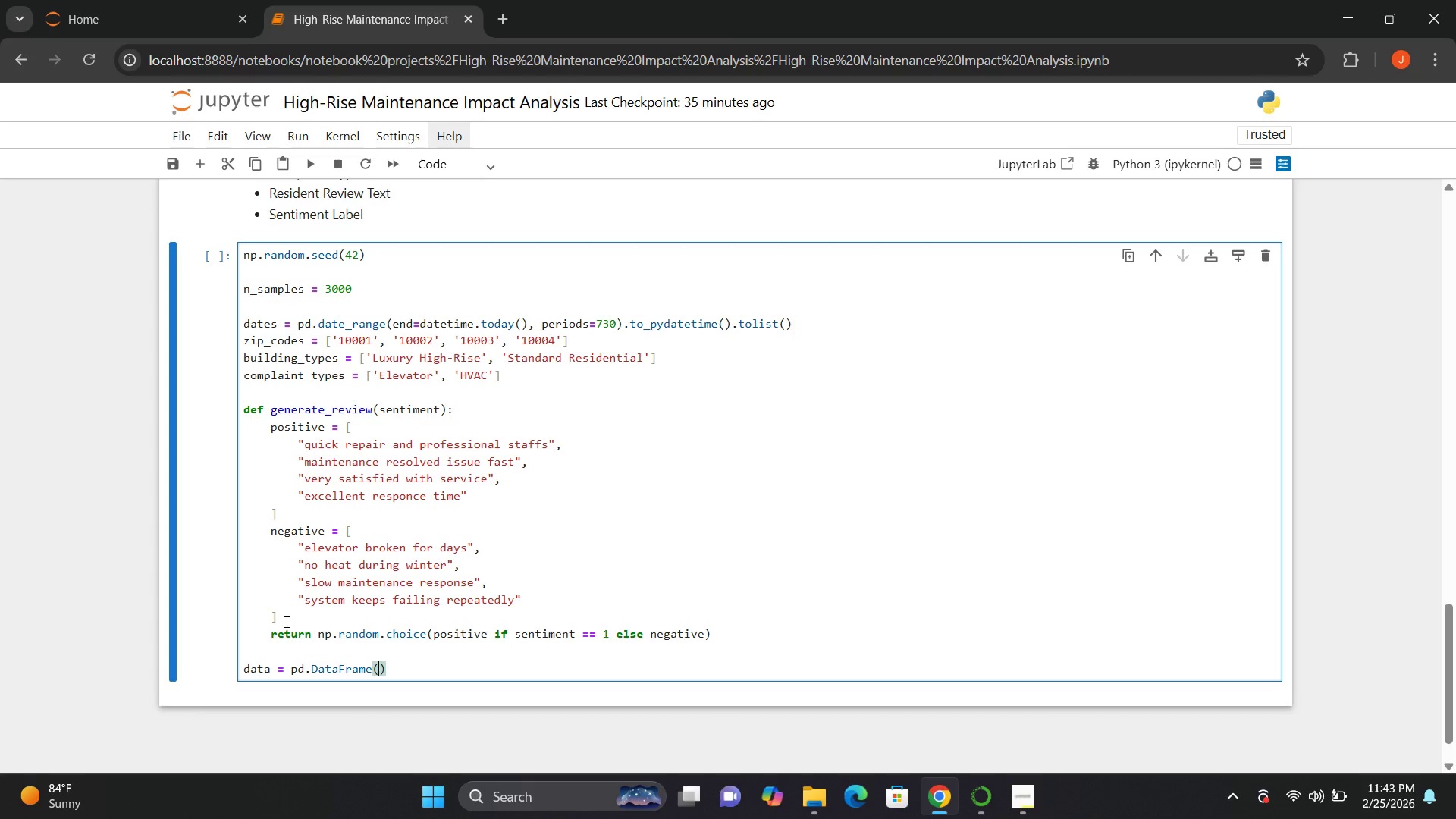 
key(Shift+BracketLeft)
 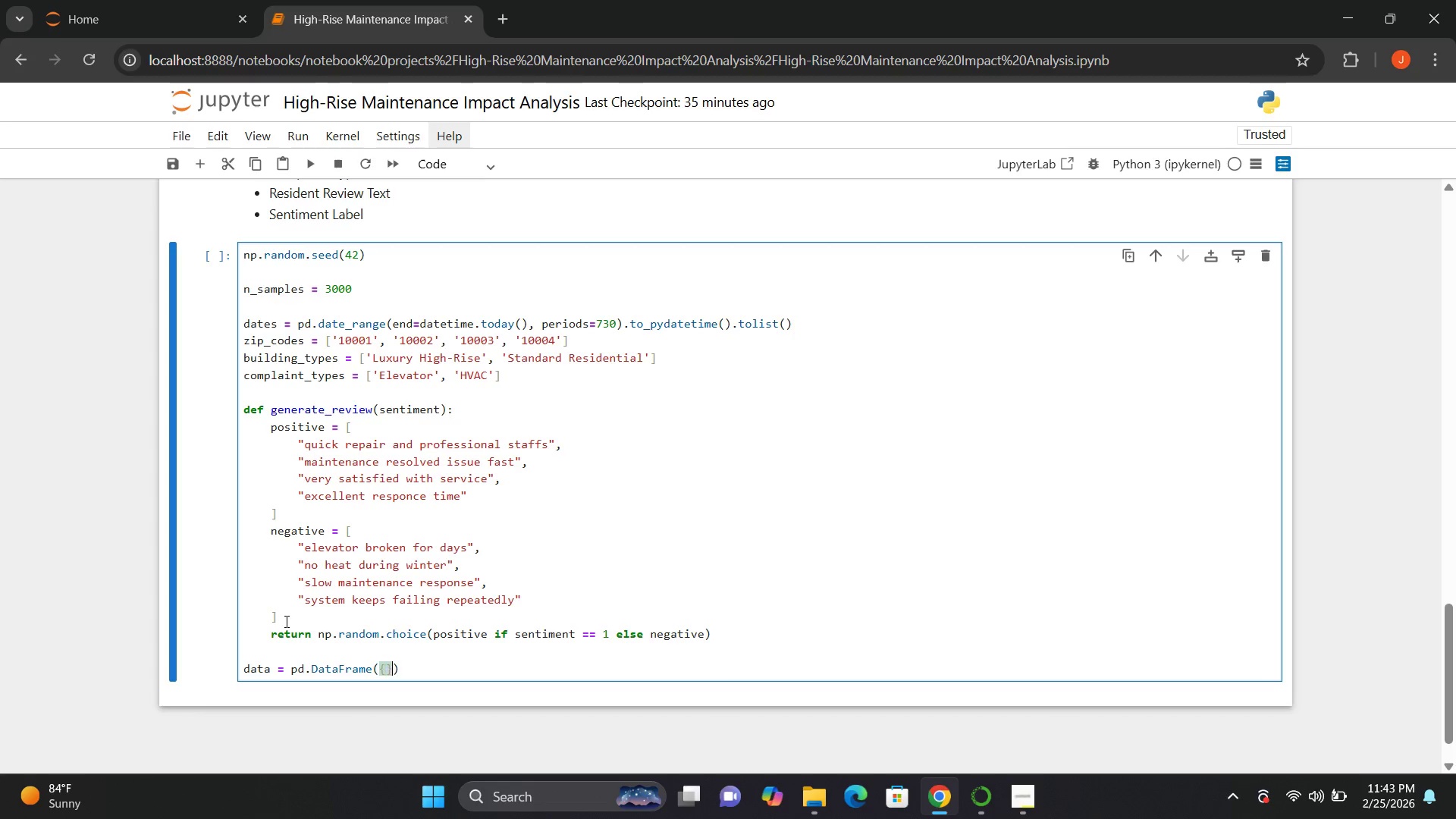 
key(Shift+BracketRight)
 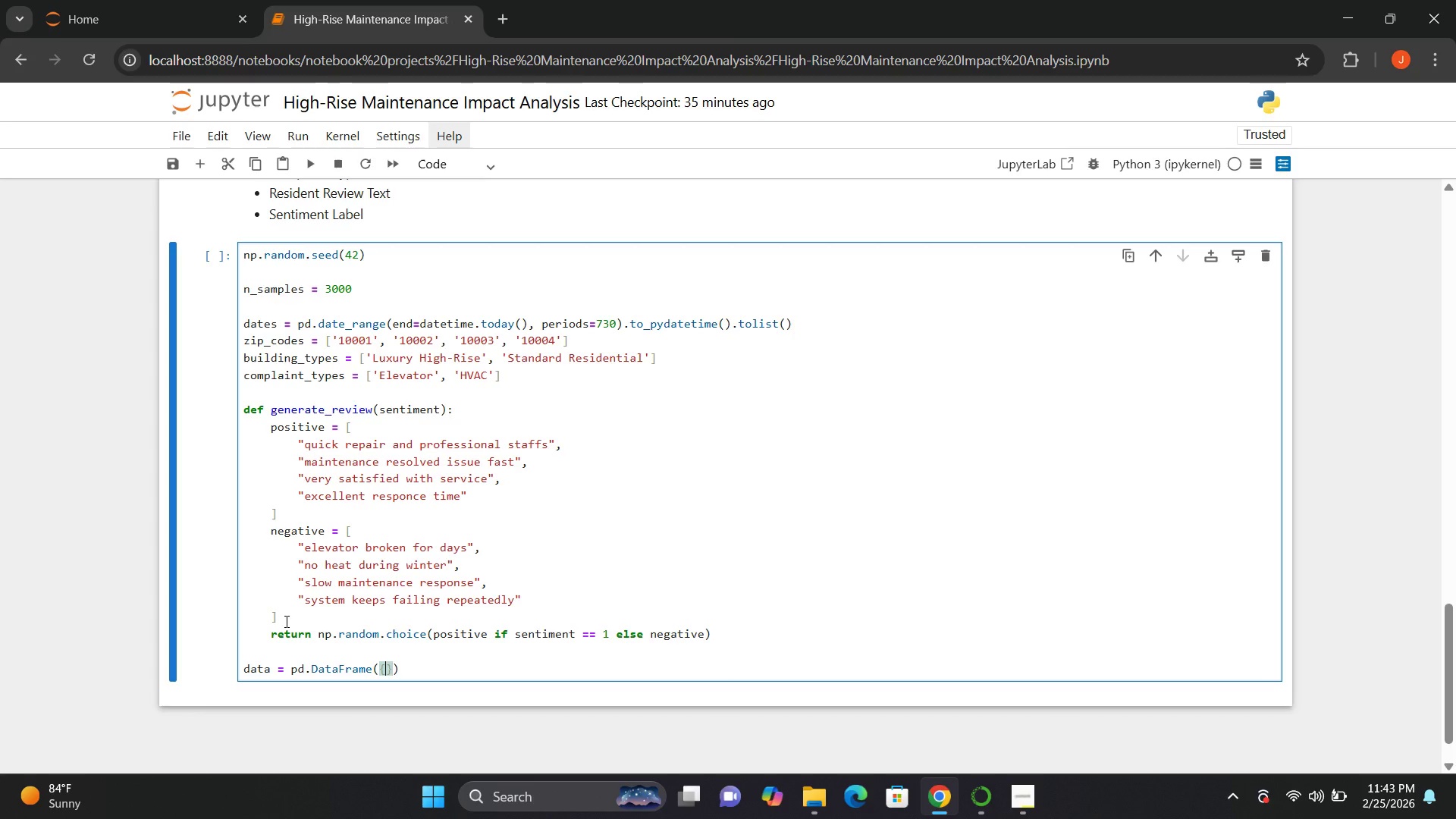 
key(ArrowLeft)
 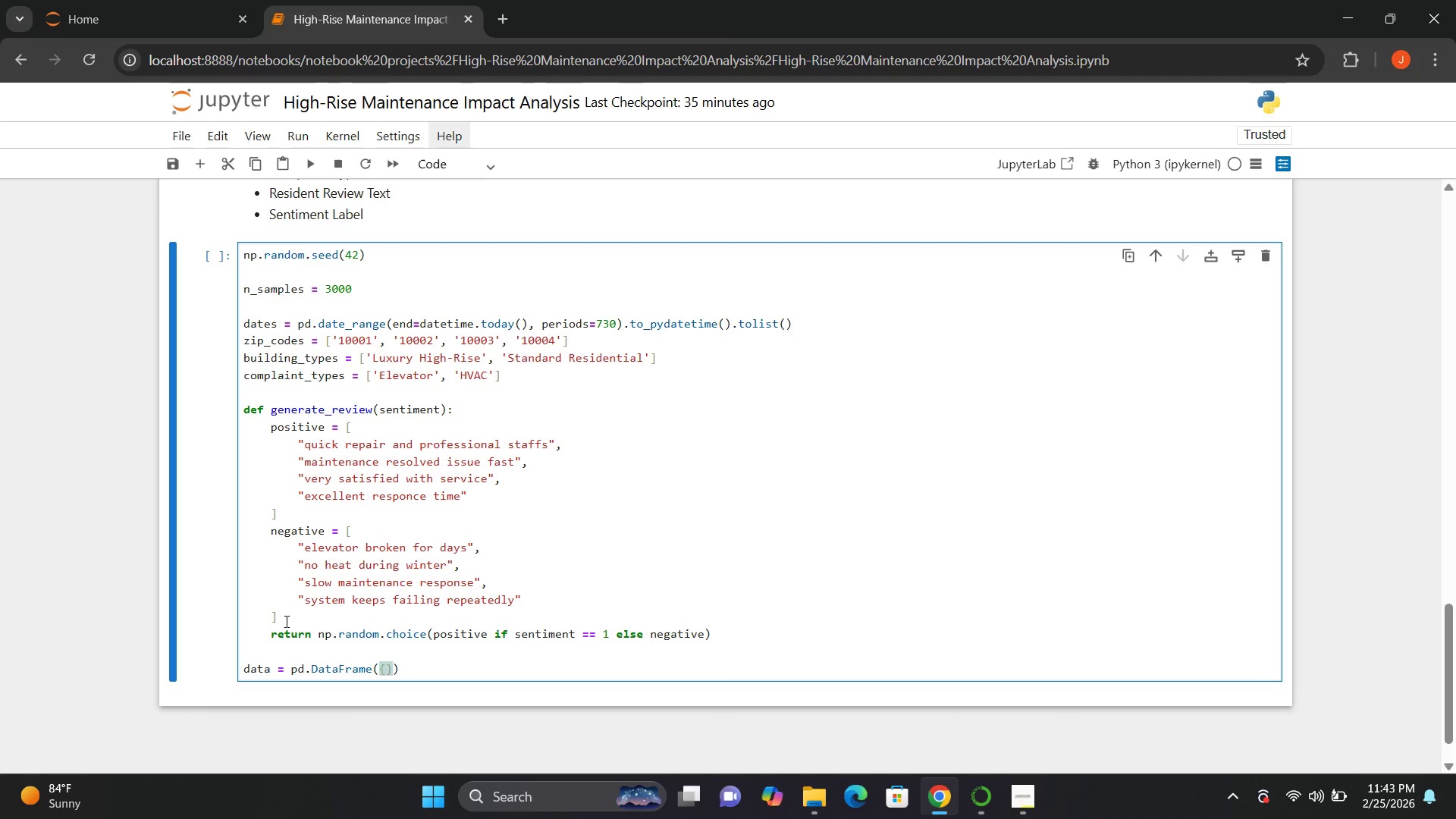 
key(Enter)
 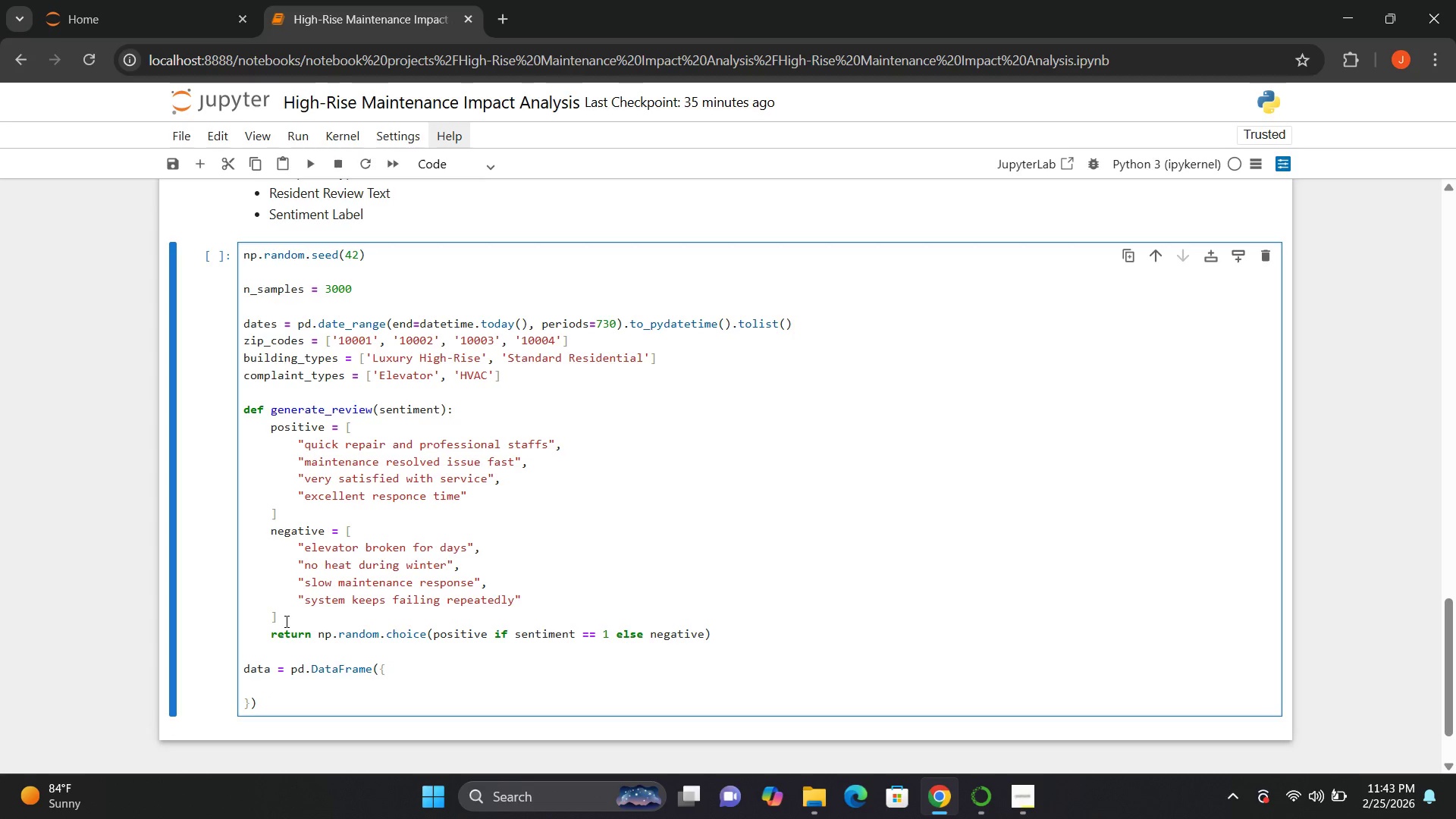 
key(Shift+Quote)
 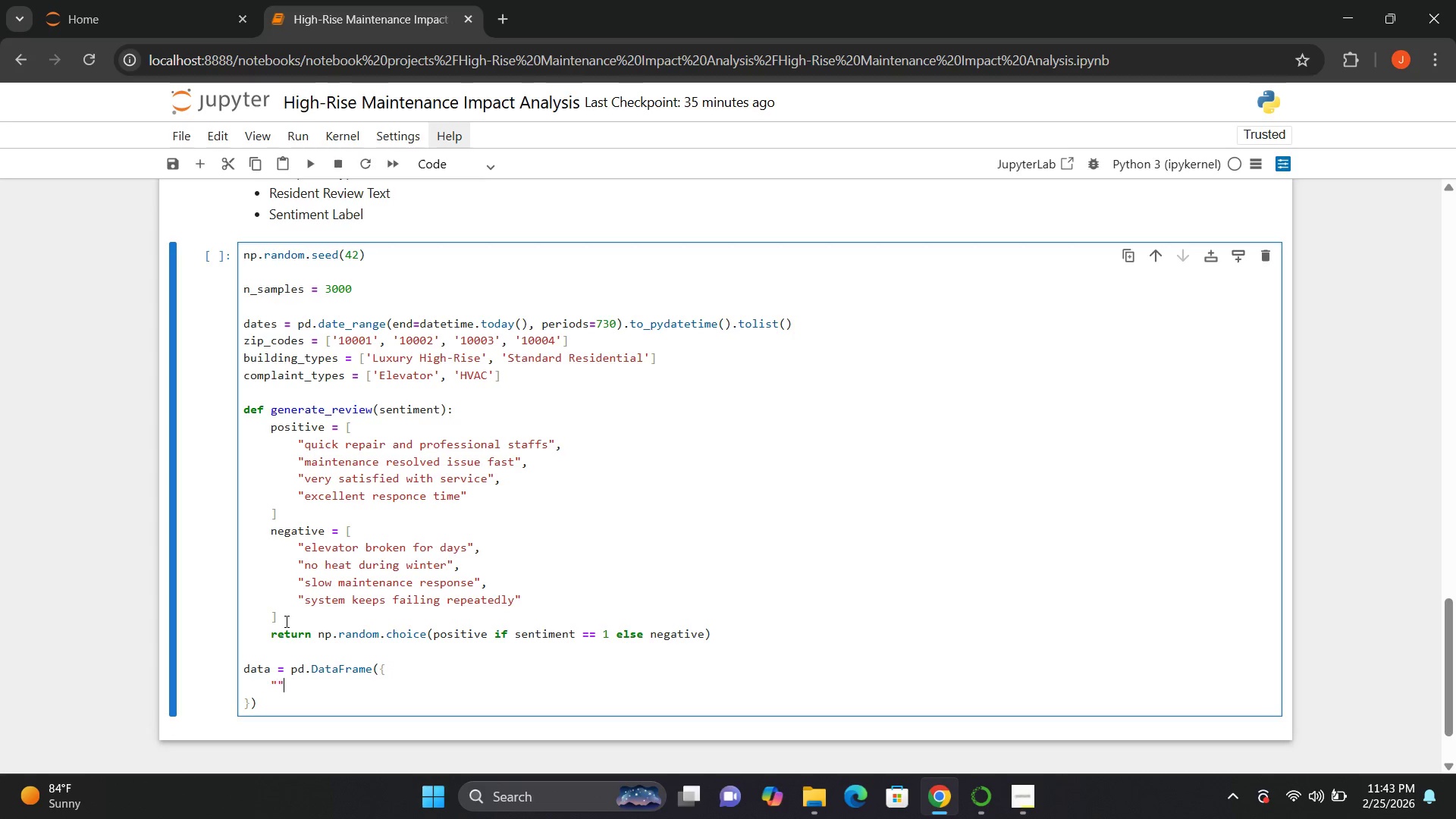 
key(Shift+Quote)
 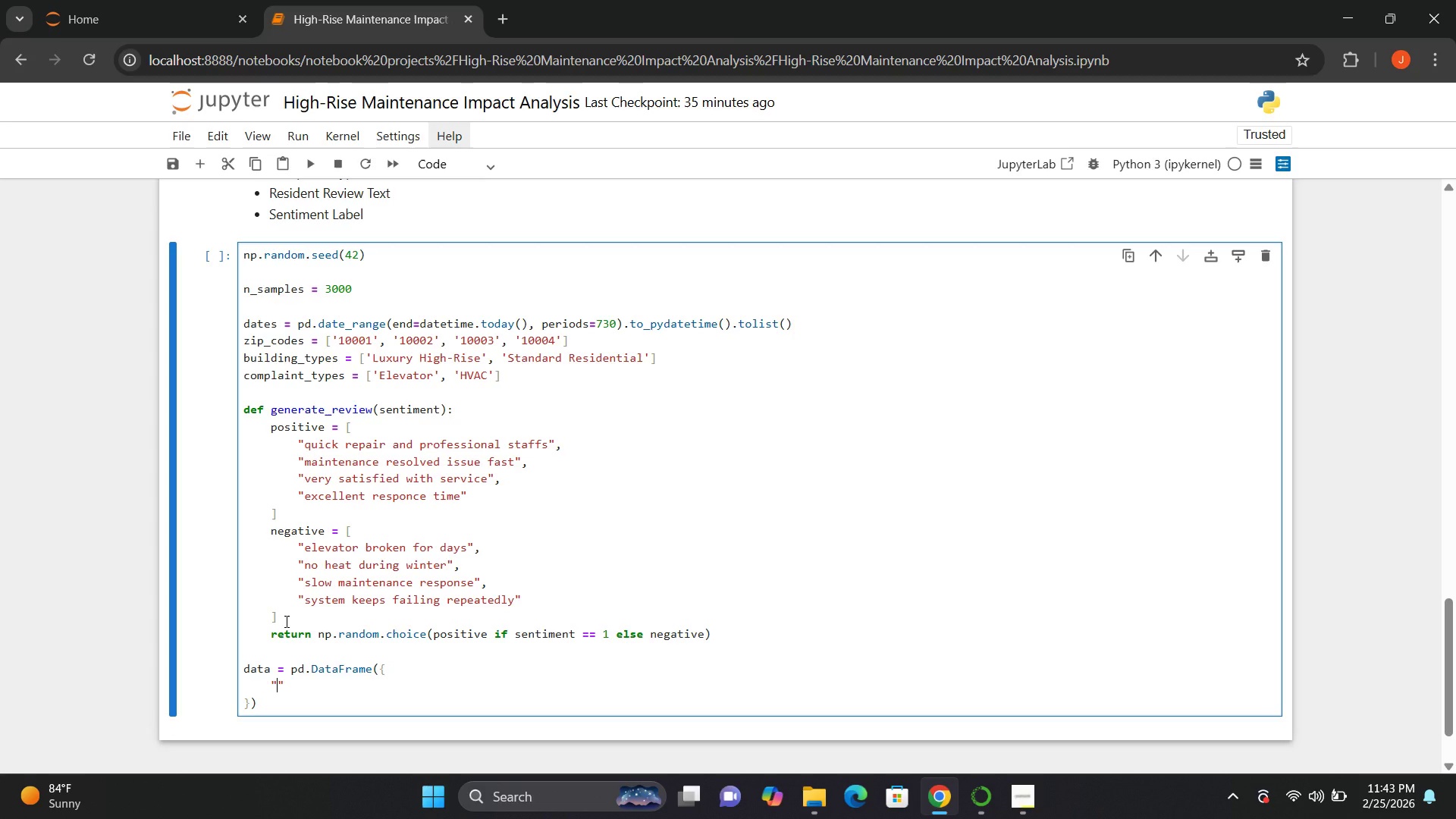 
key(ArrowLeft)
 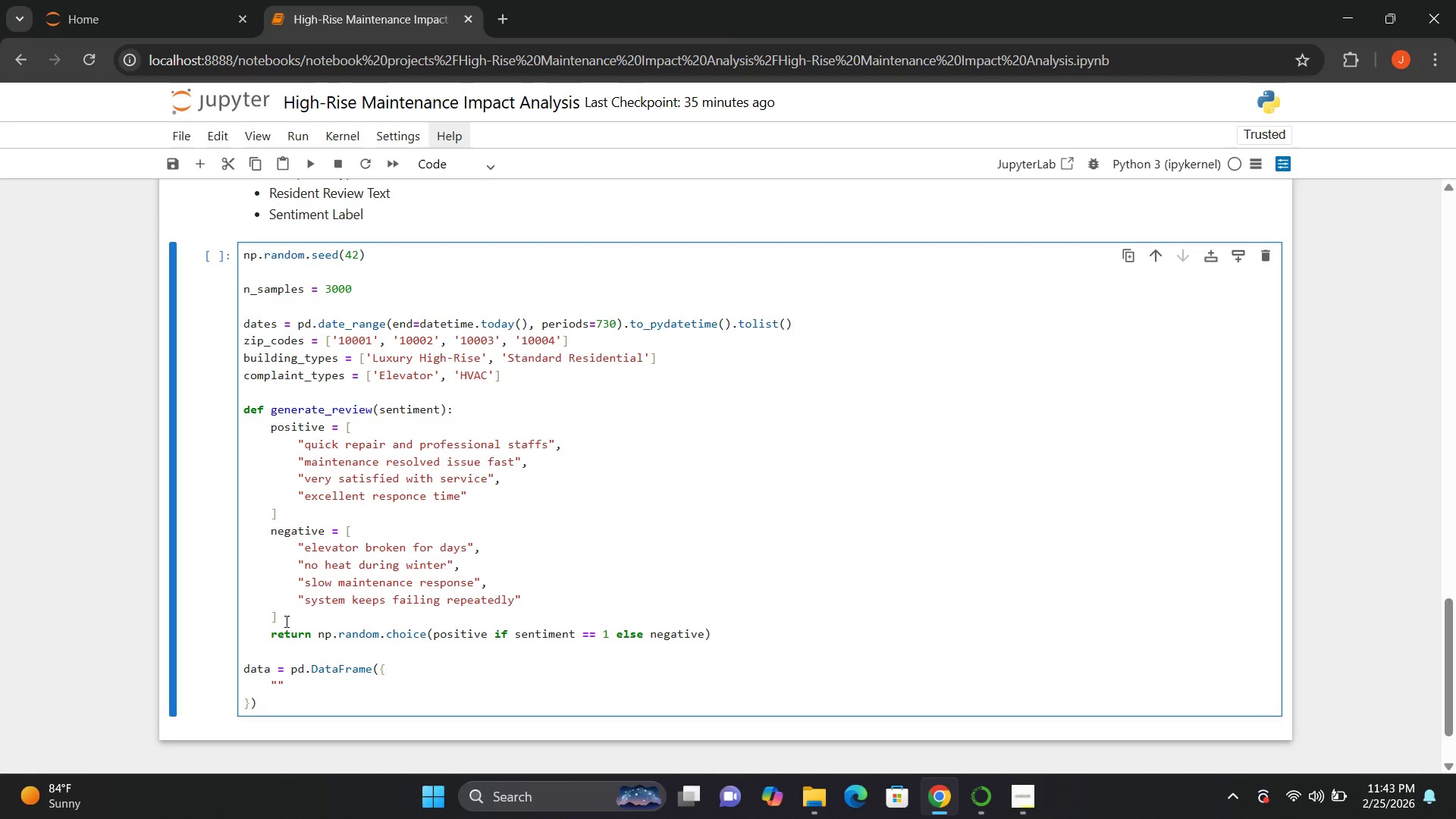 
type(complaint_date)
 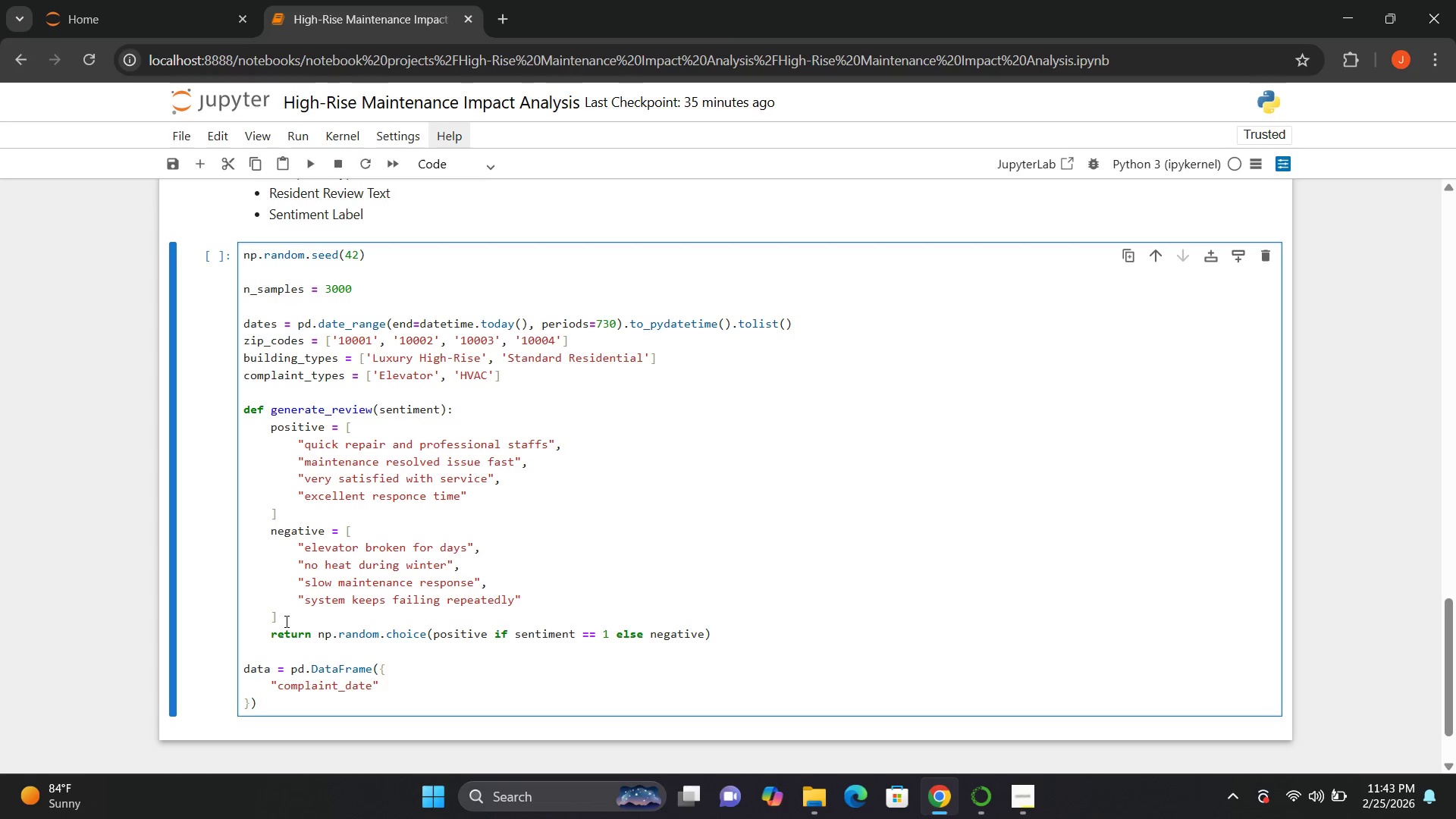 
key(ArrowRight)
 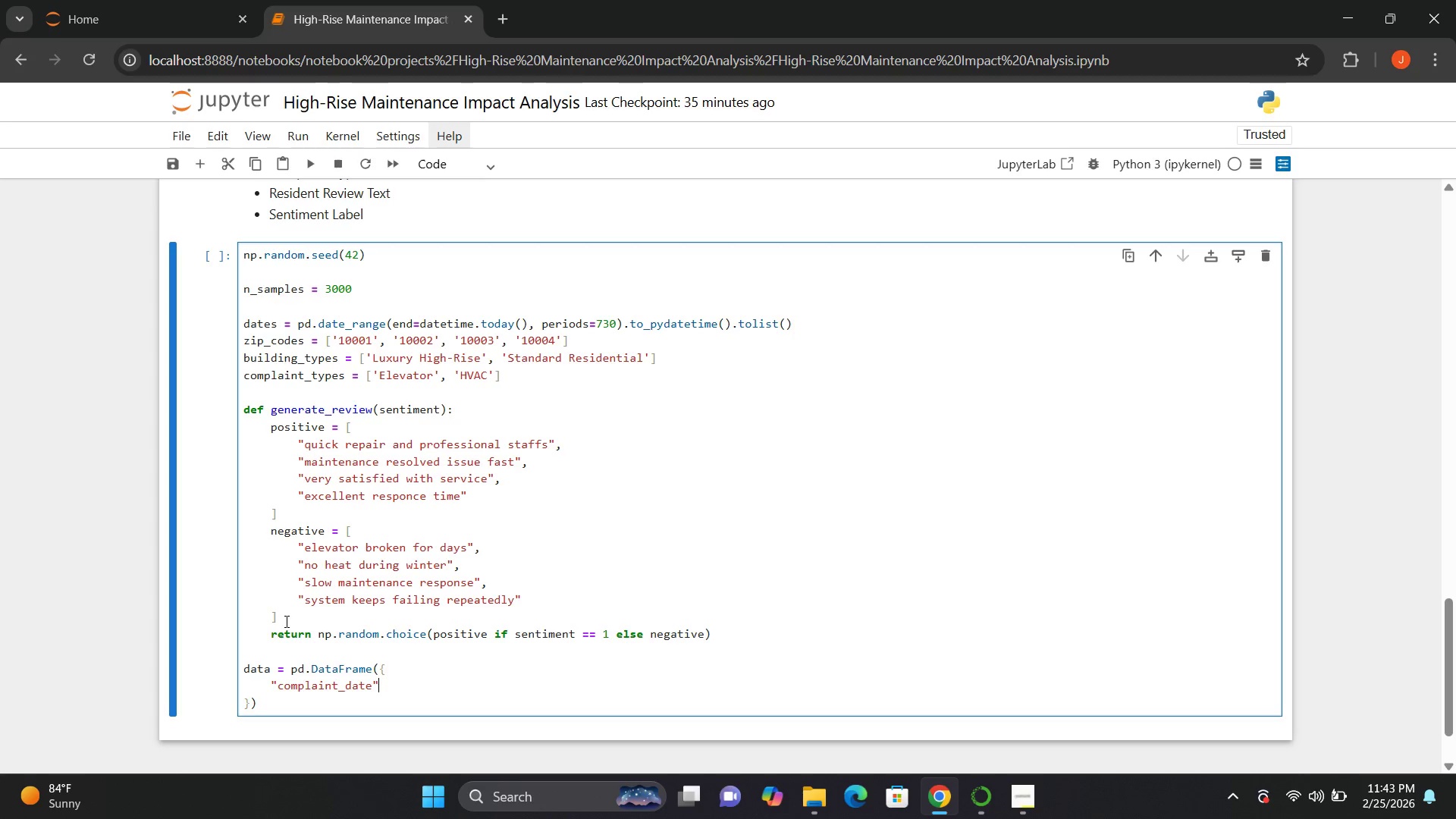 
type(: np.random.choice())
 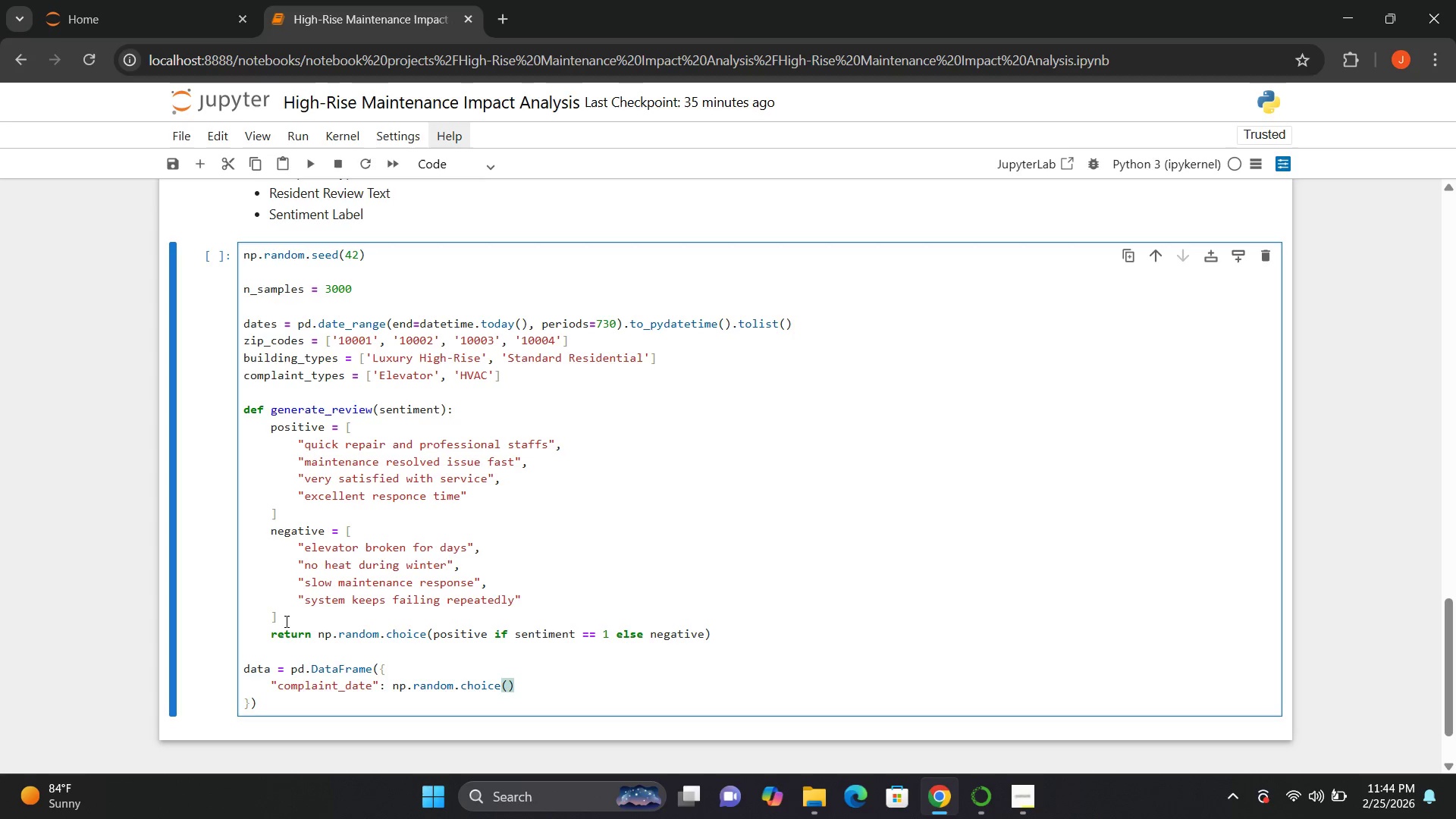 
key(ArrowLeft)
 